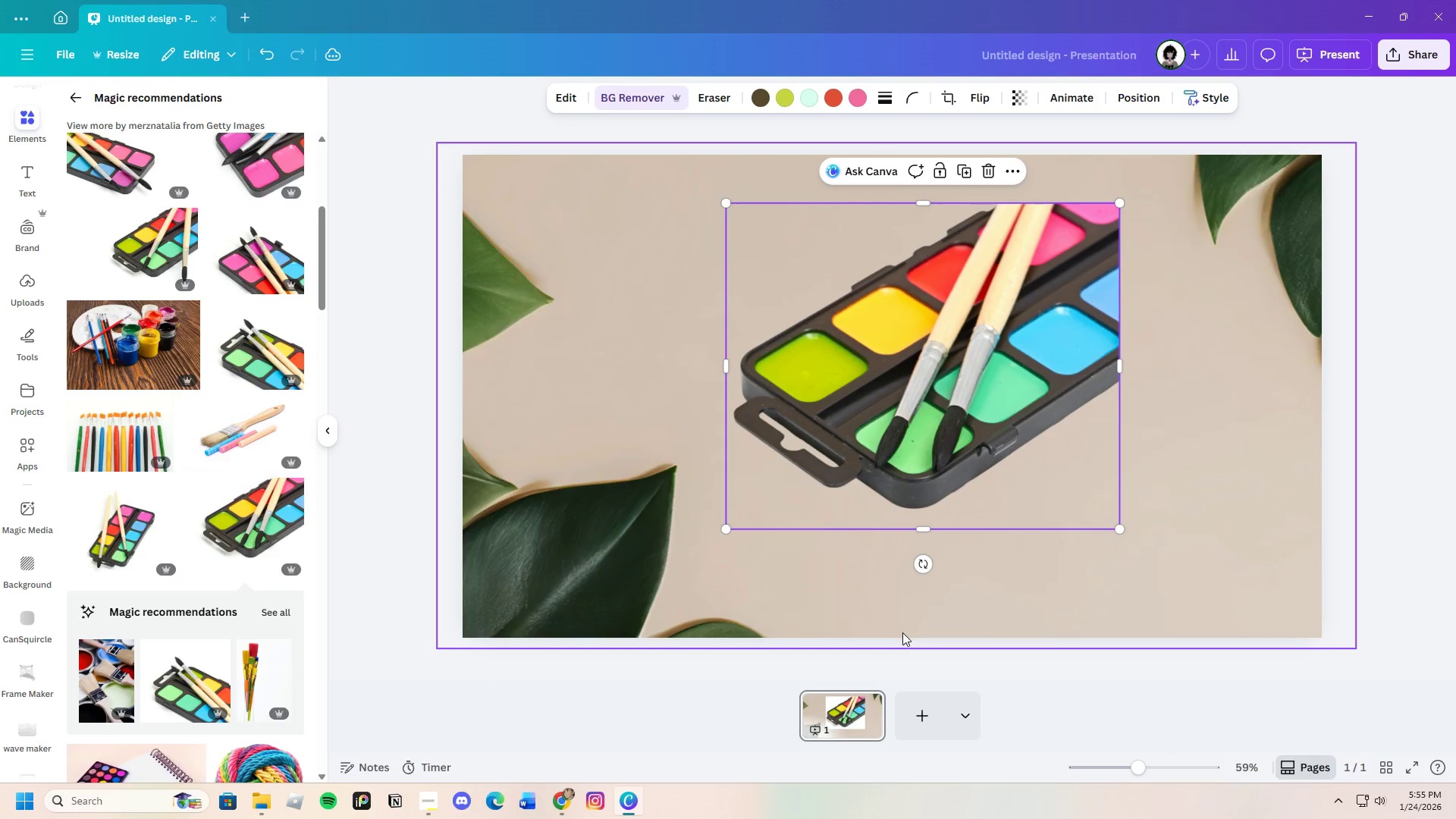 
left_click([902, 632])
 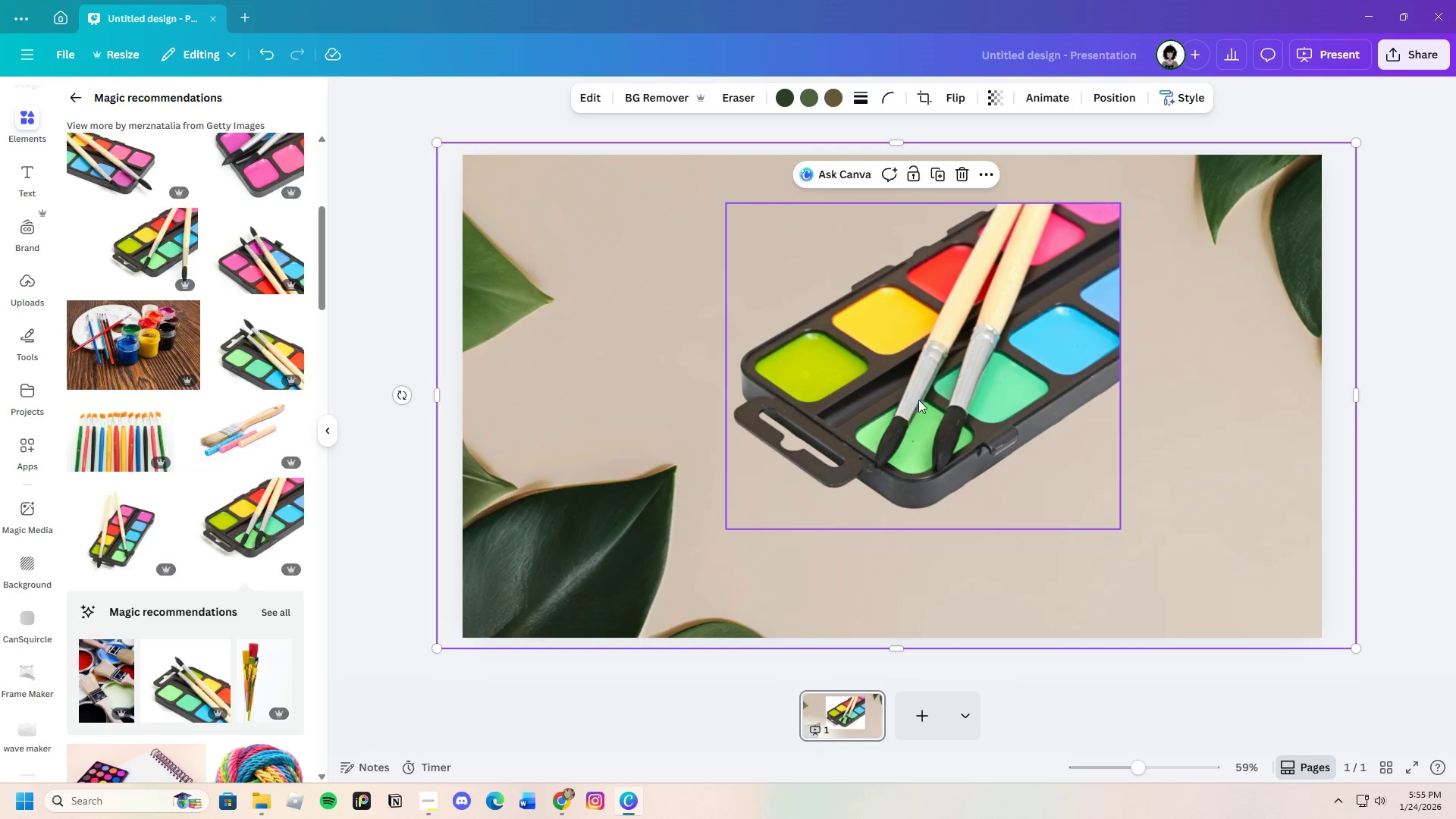 
left_click_drag(start_coordinate=[920, 400], to_coordinate=[1147, 340])
 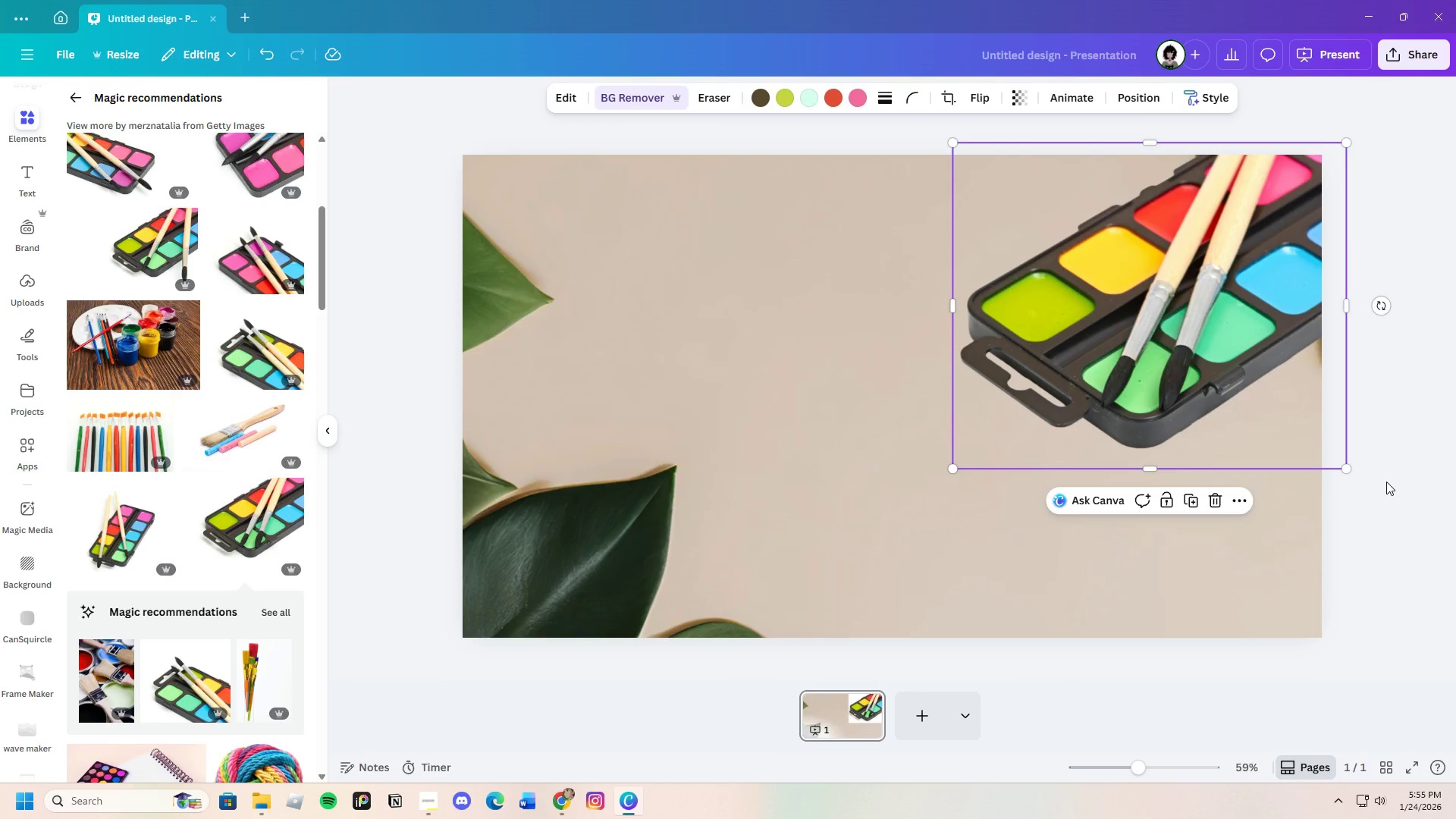 
left_click([1386, 482])
 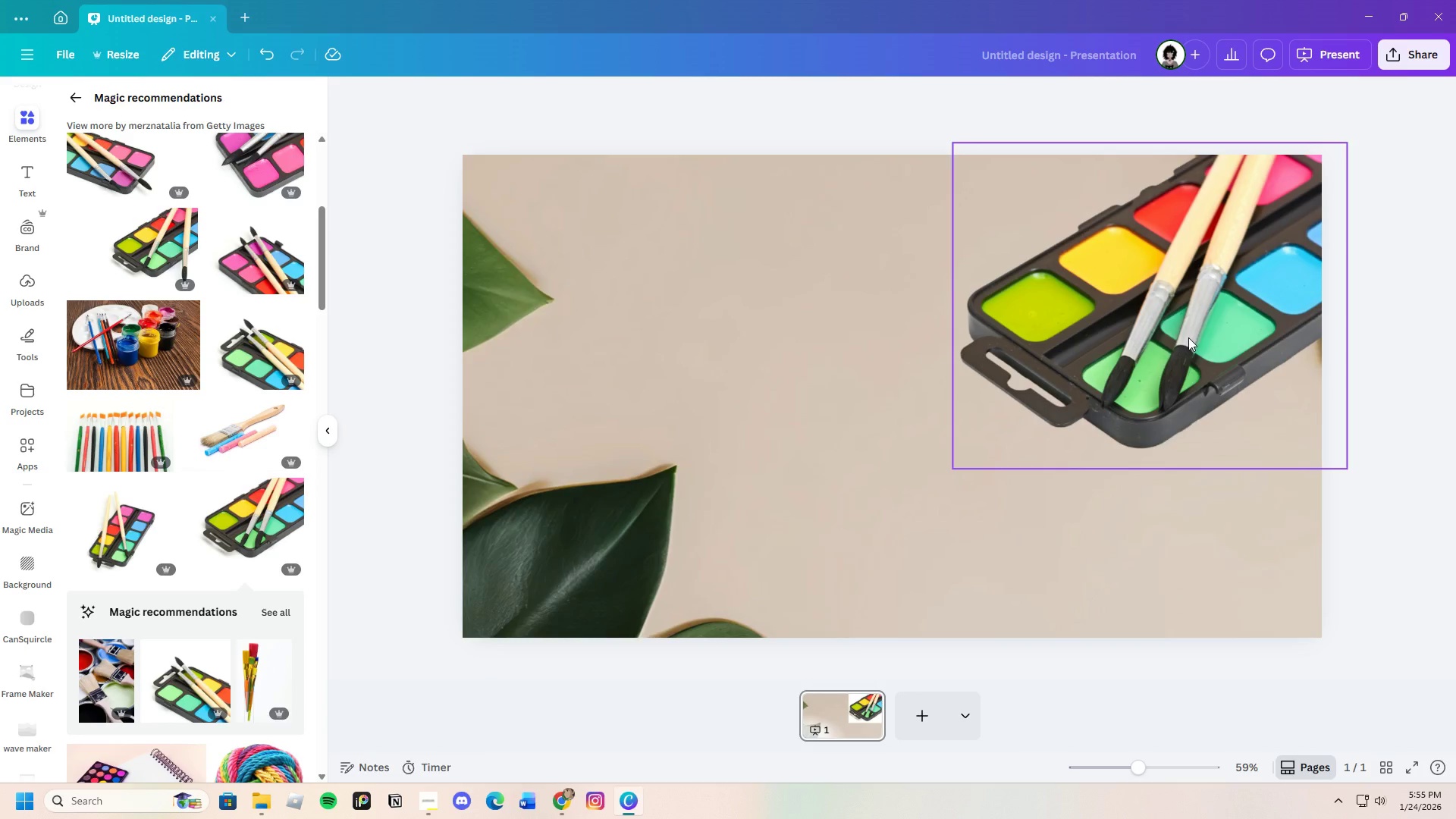 
left_click_drag(start_coordinate=[1188, 336], to_coordinate=[1298, 450])
 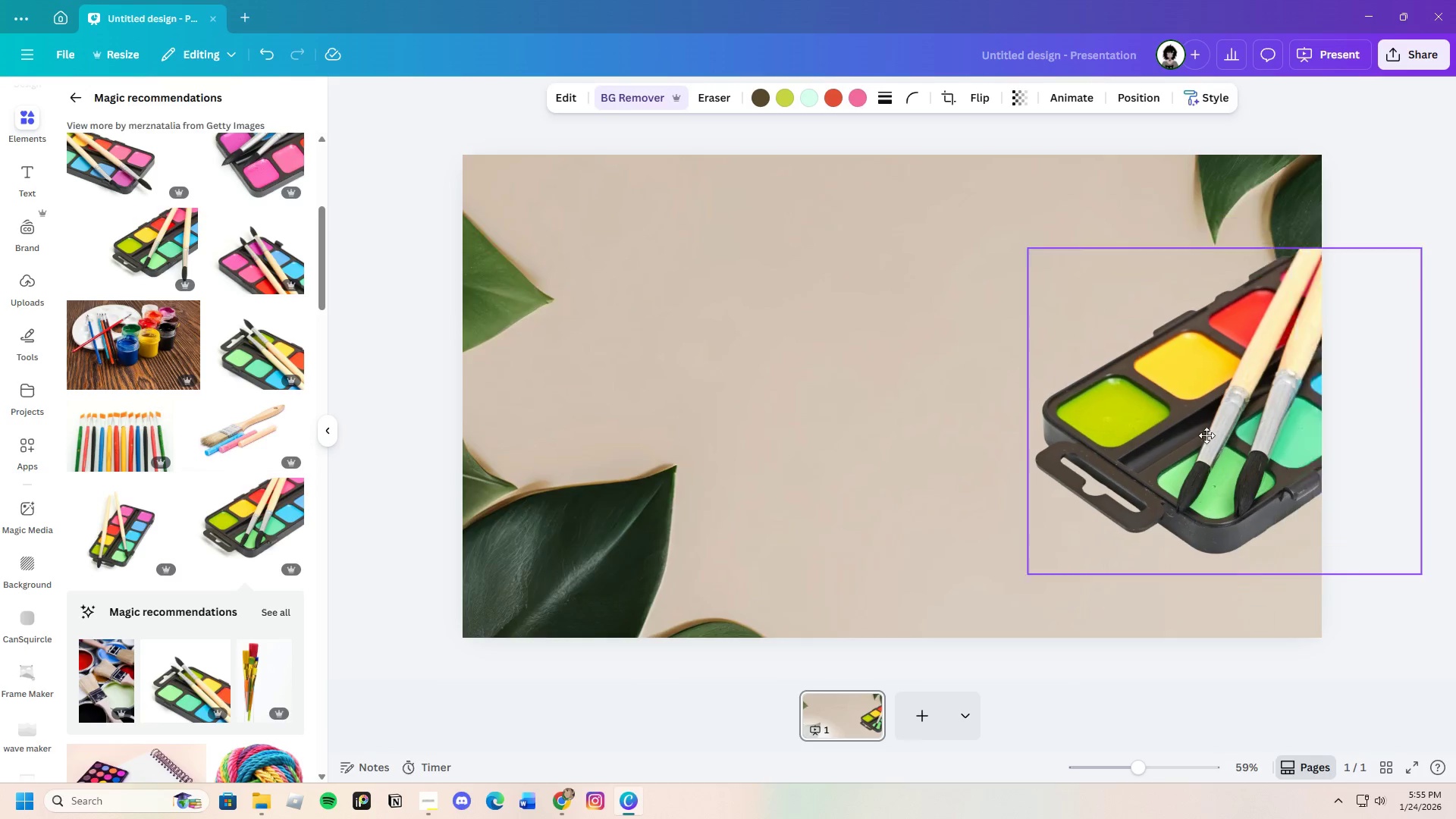 
left_click_drag(start_coordinate=[1261, 447], to_coordinate=[991, 406])
 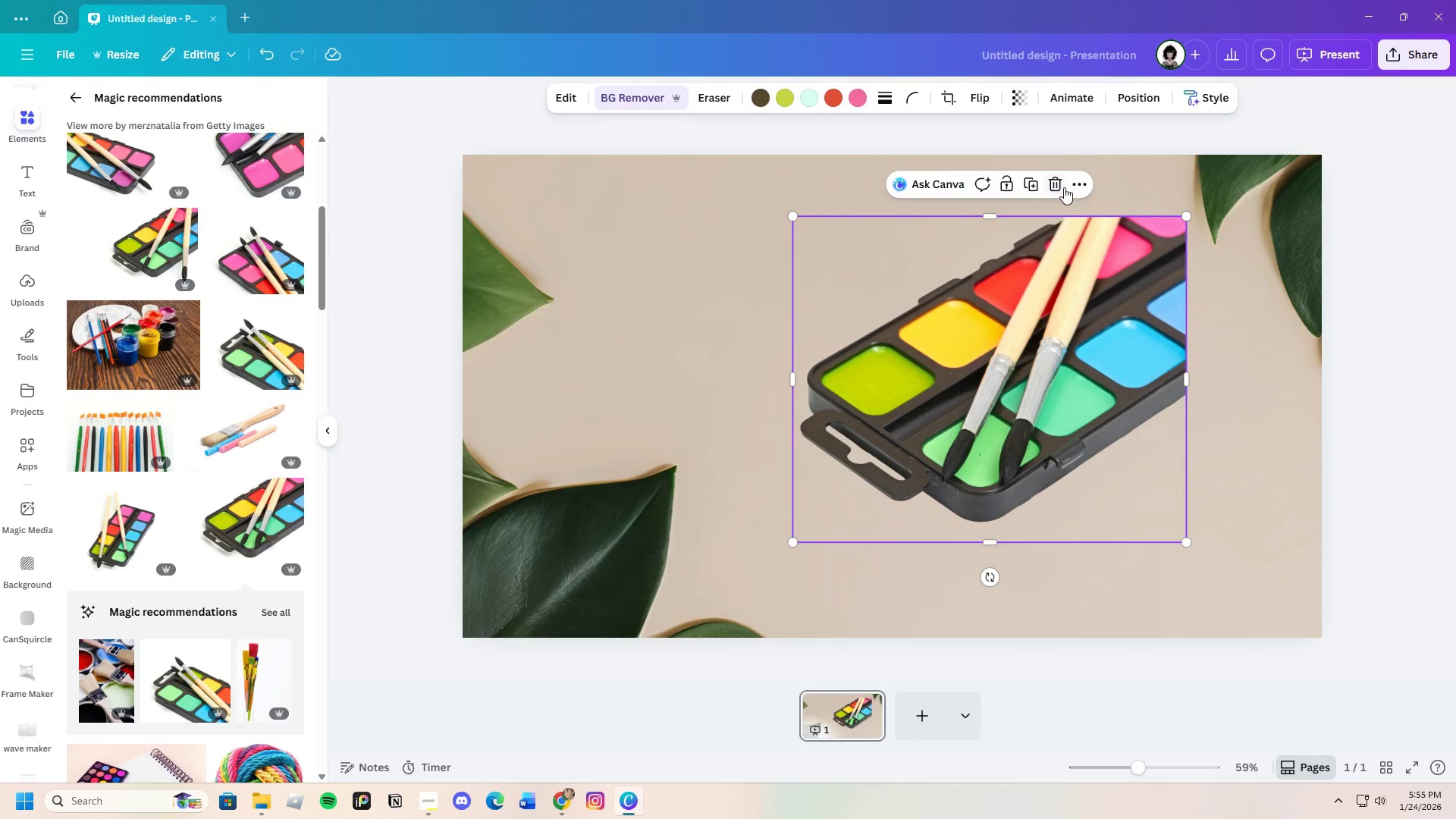 
left_click_drag(start_coordinate=[1062, 186], to_coordinate=[1055, 185])
 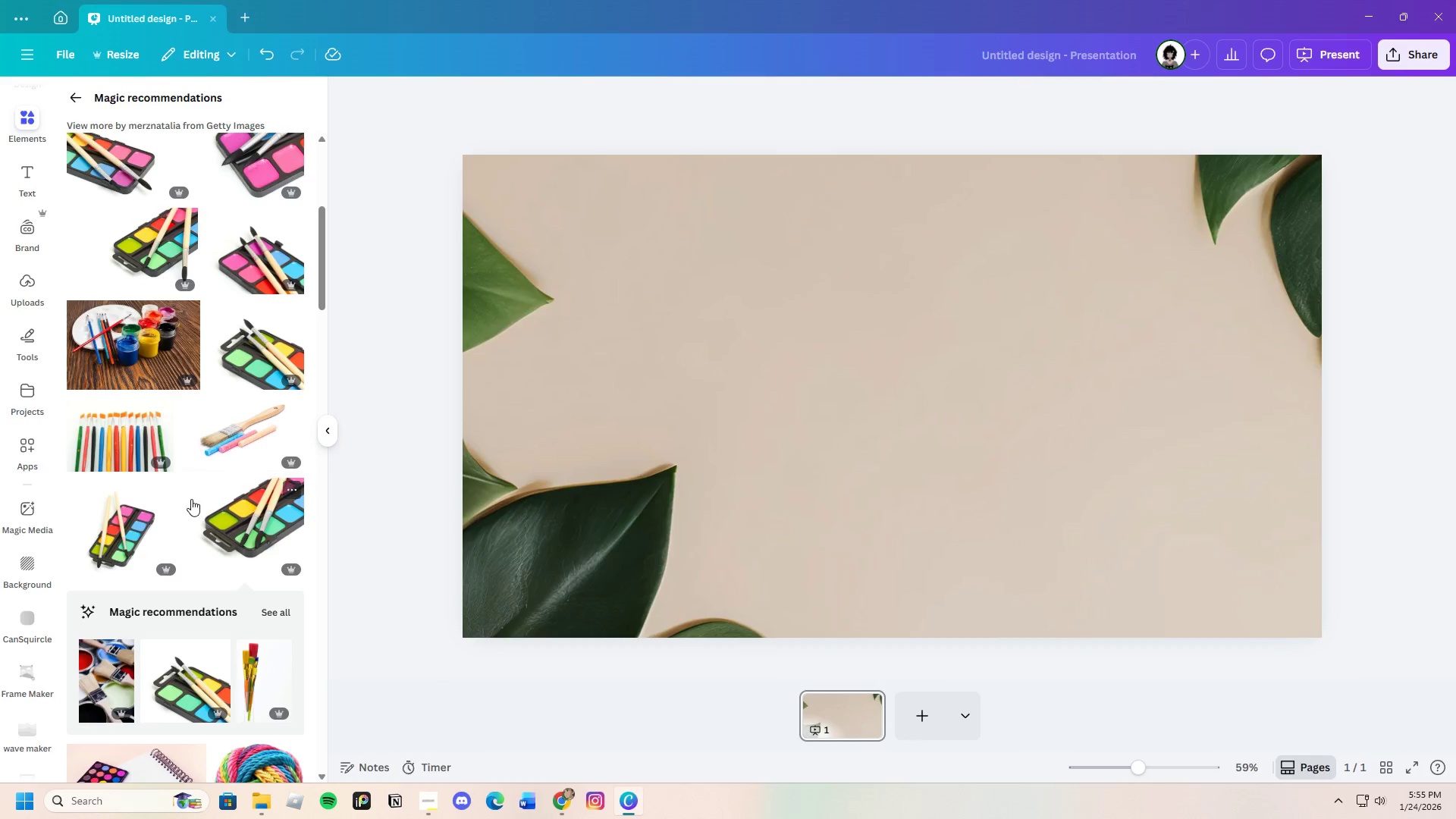 
scroll: coordinate [191, 499], scroll_direction: up, amount: 4.0
 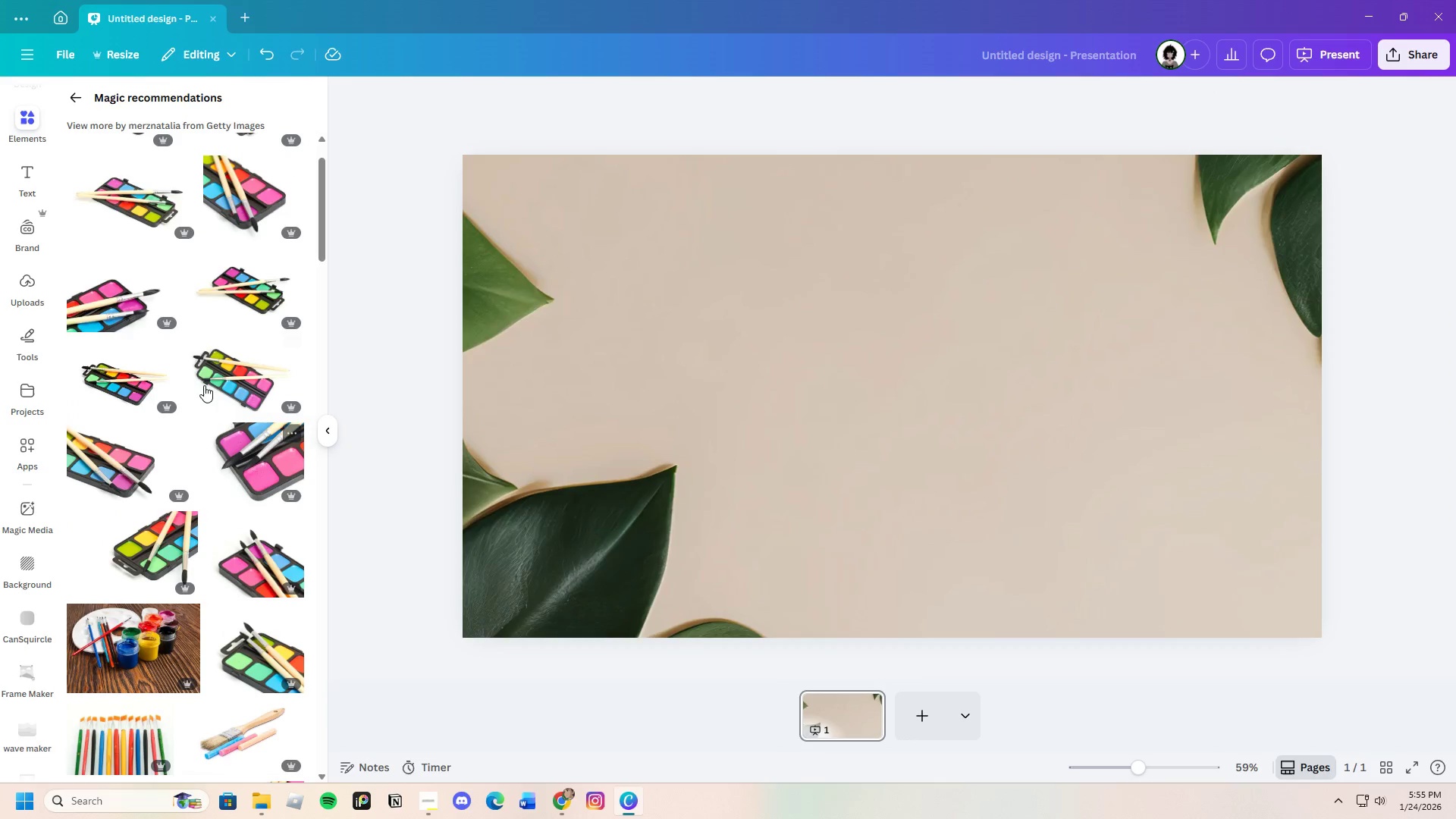 
left_click([240, 271])
 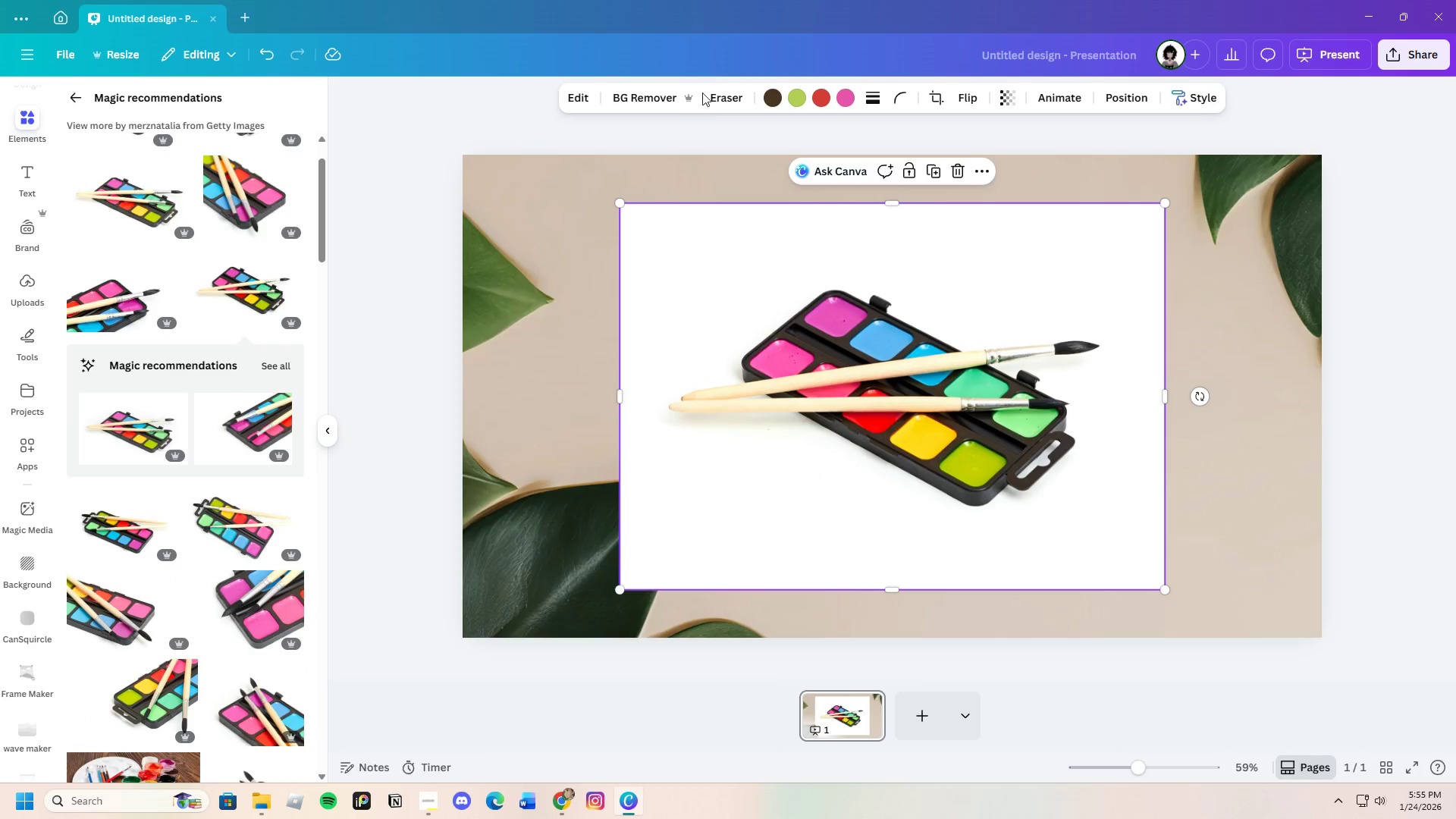 
left_click([652, 96])
 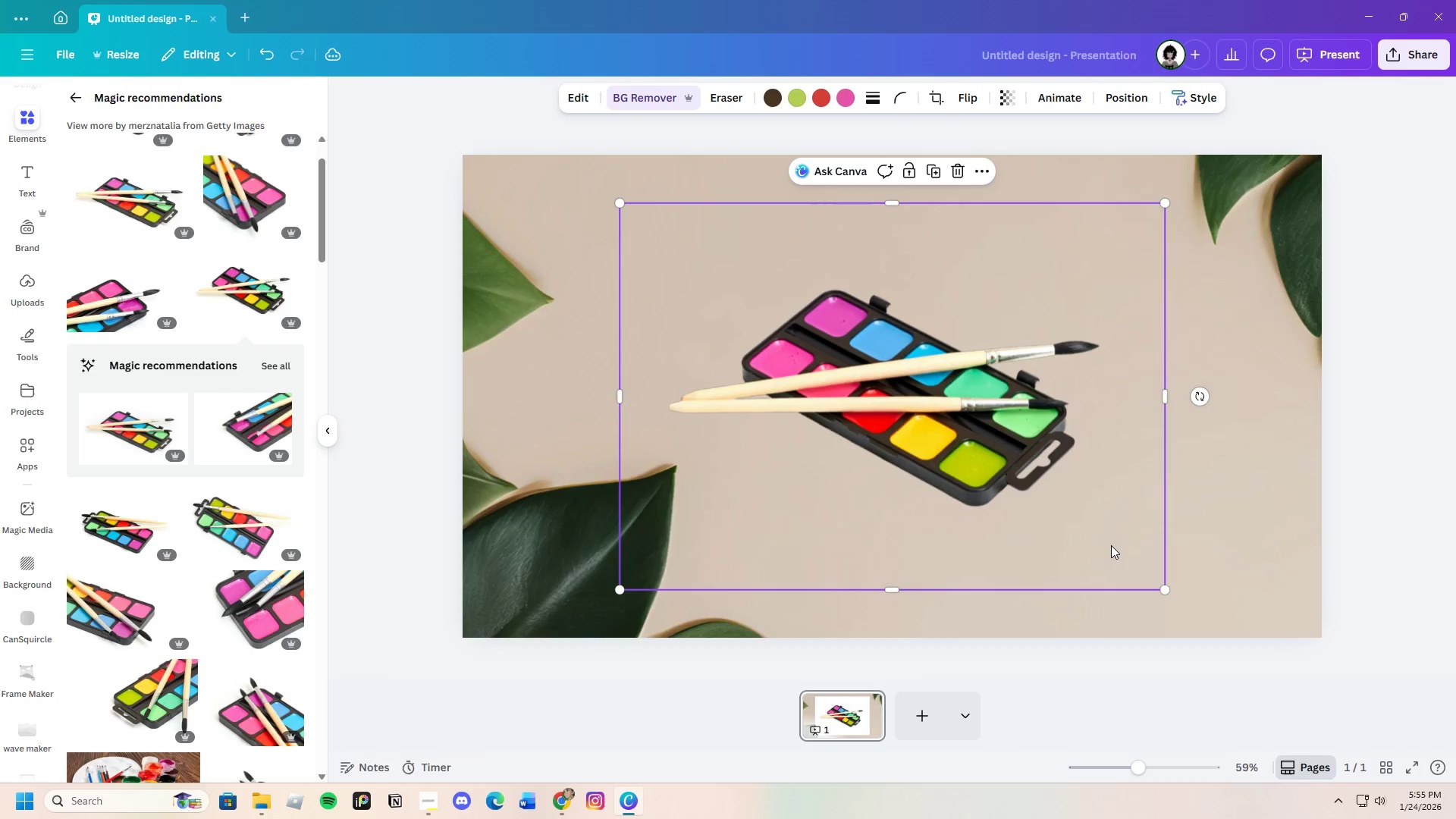 
wait(6.67)
 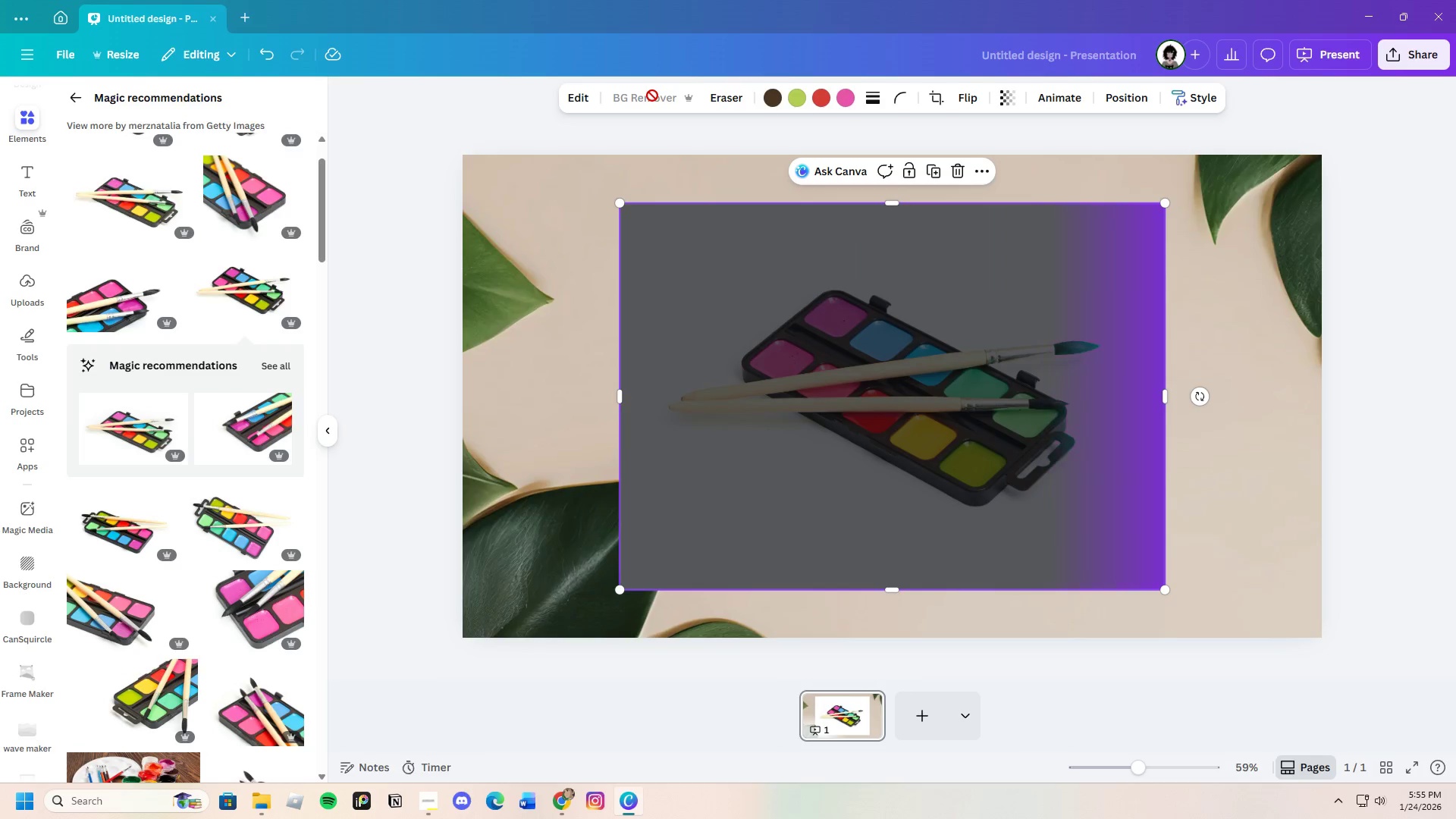 
left_click_drag(start_coordinate=[618, 394], to_coordinate=[662, 394])
 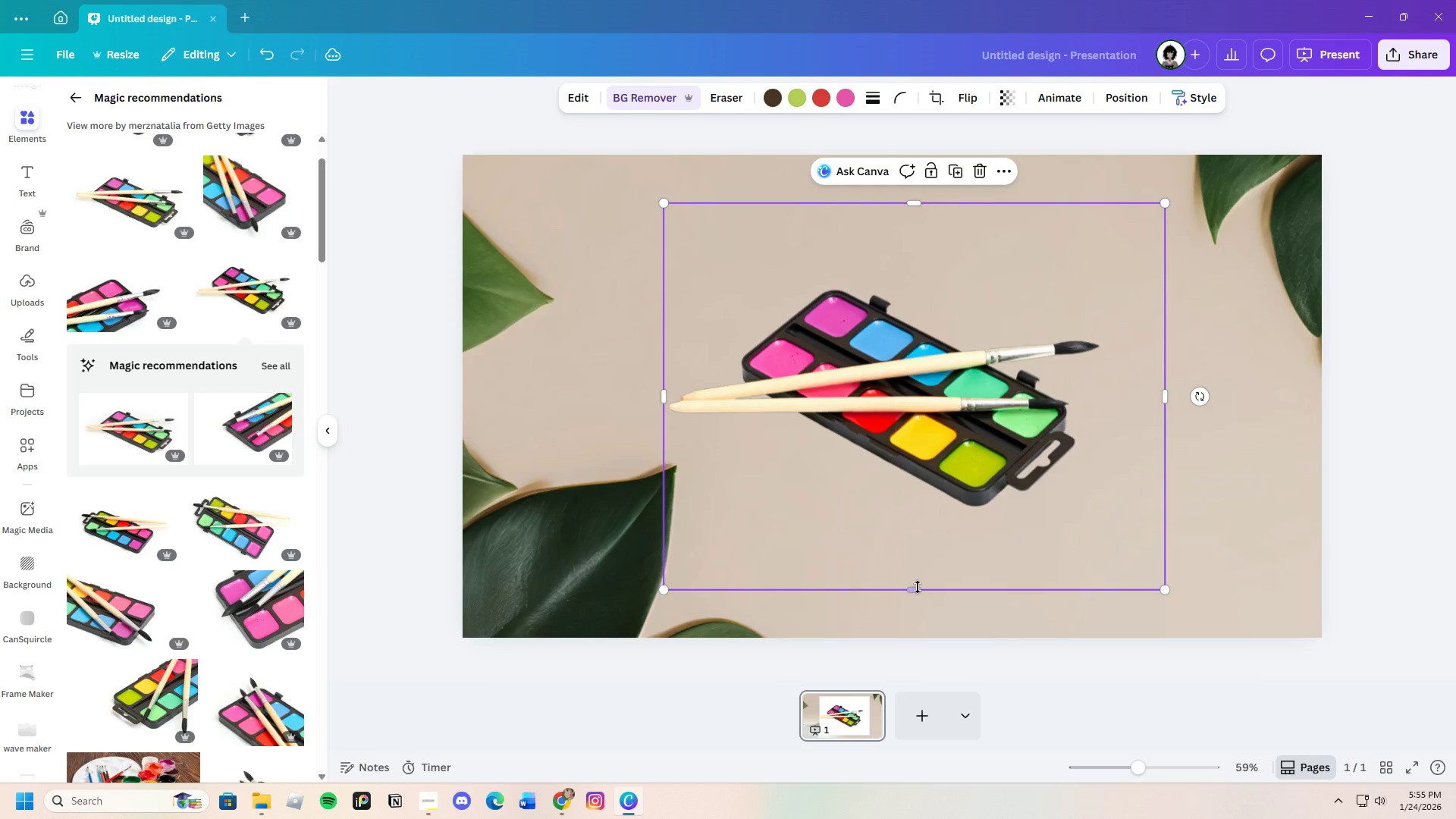 
left_click_drag(start_coordinate=[918, 587], to_coordinate=[930, 508])
 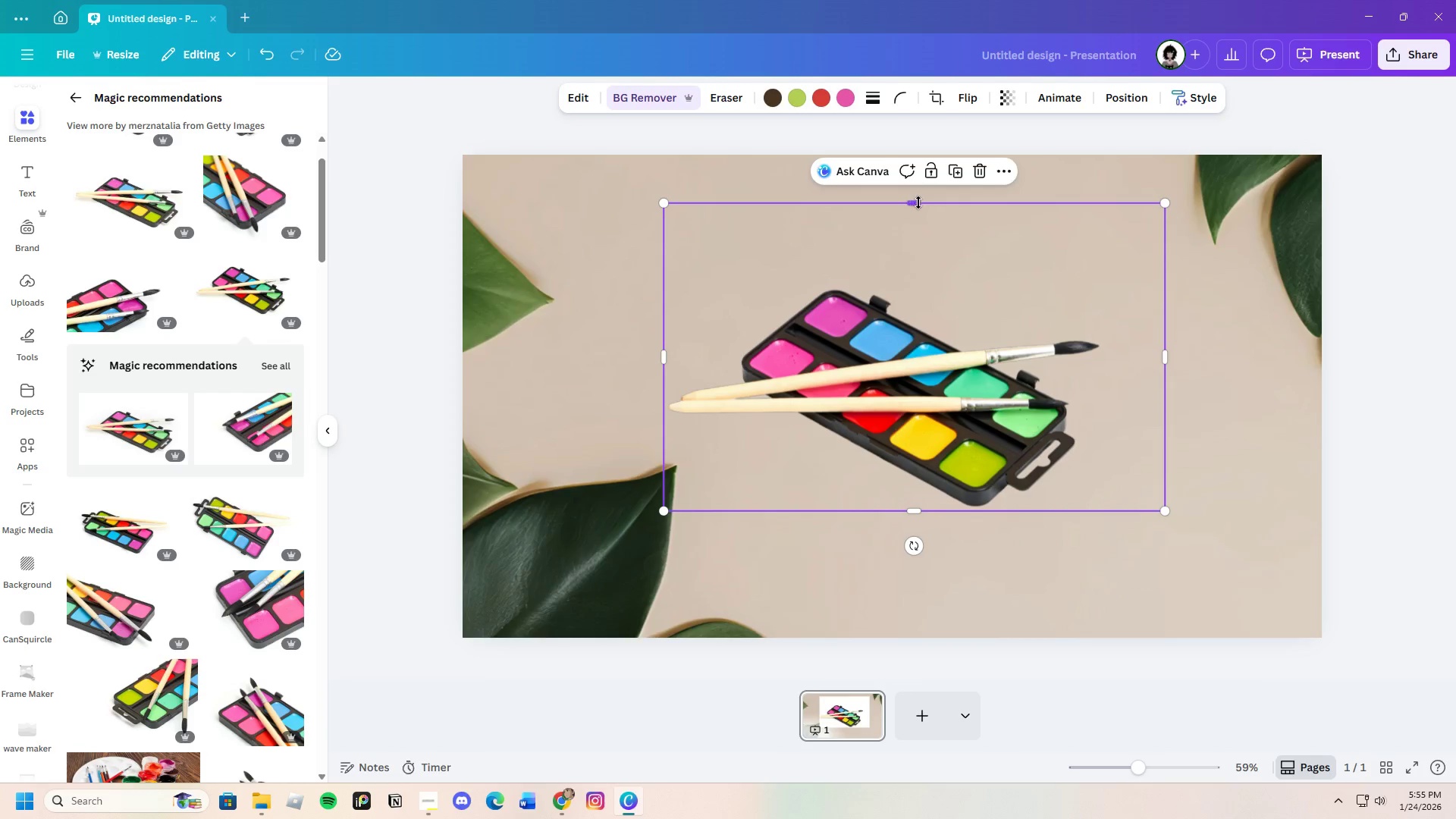 
left_click_drag(start_coordinate=[919, 203], to_coordinate=[938, 275])
 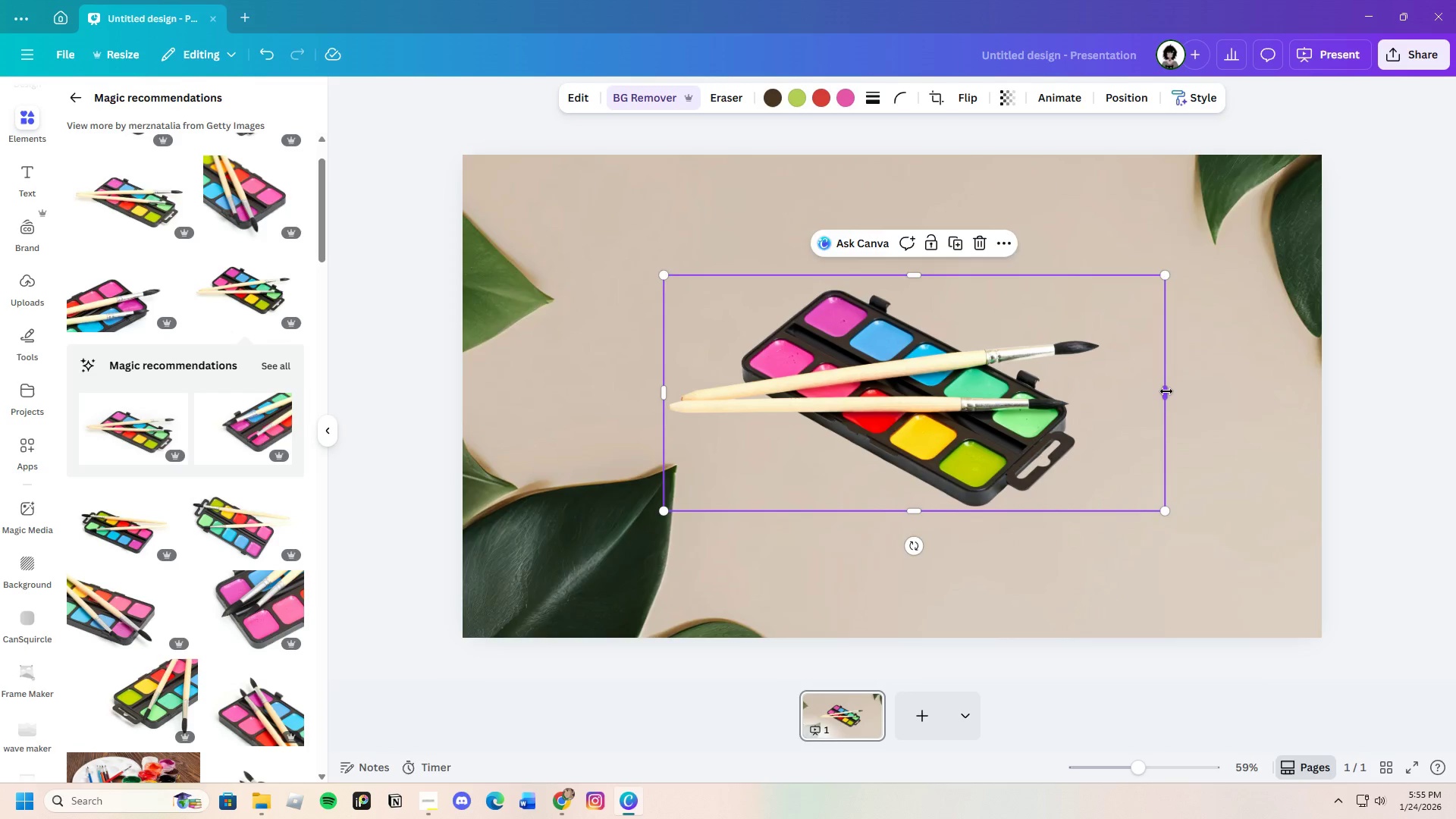 
left_click_drag(start_coordinate=[1170, 391], to_coordinate=[1113, 395])
 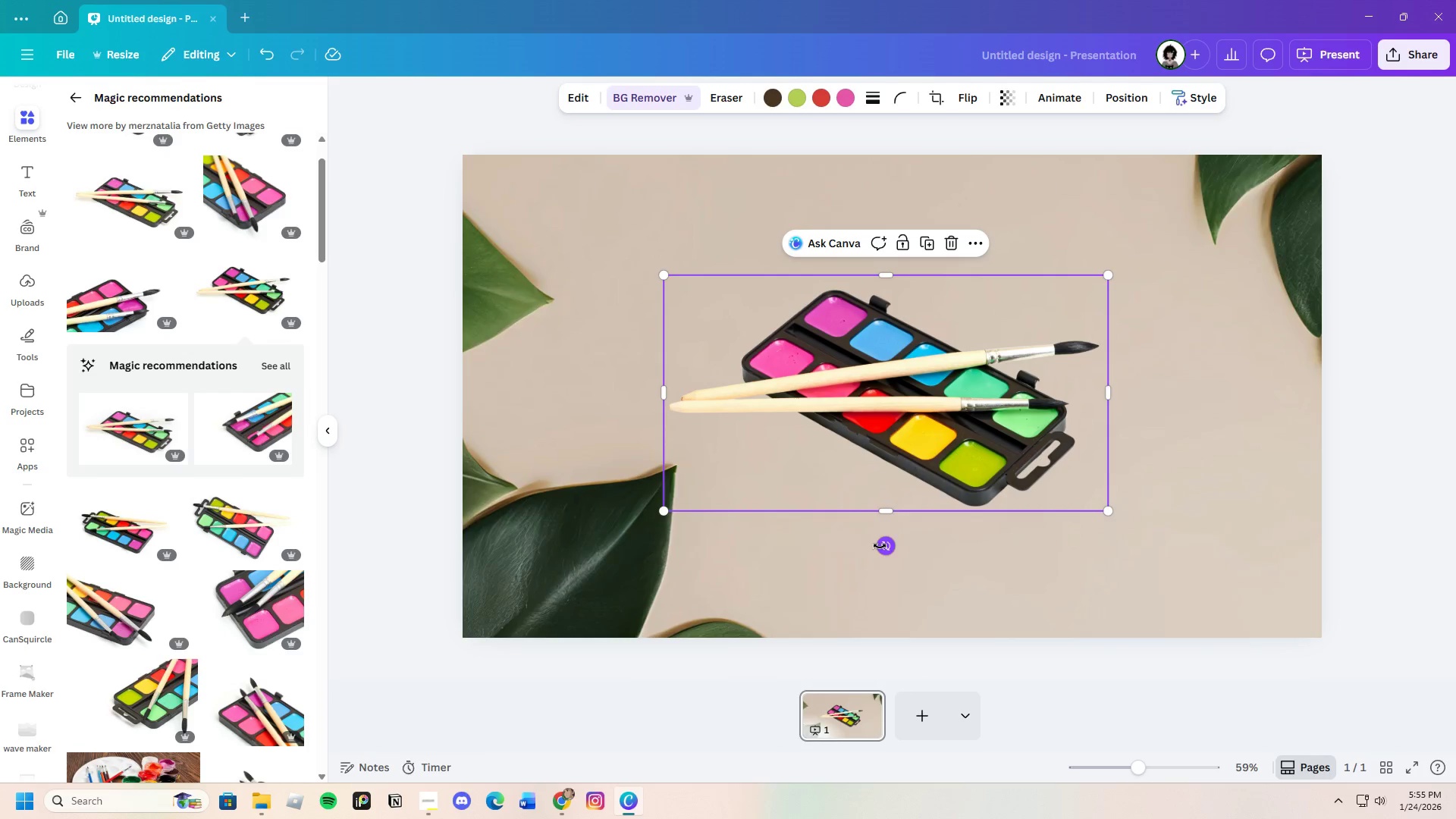 
left_click_drag(start_coordinate=[880, 546], to_coordinate=[863, 562])
 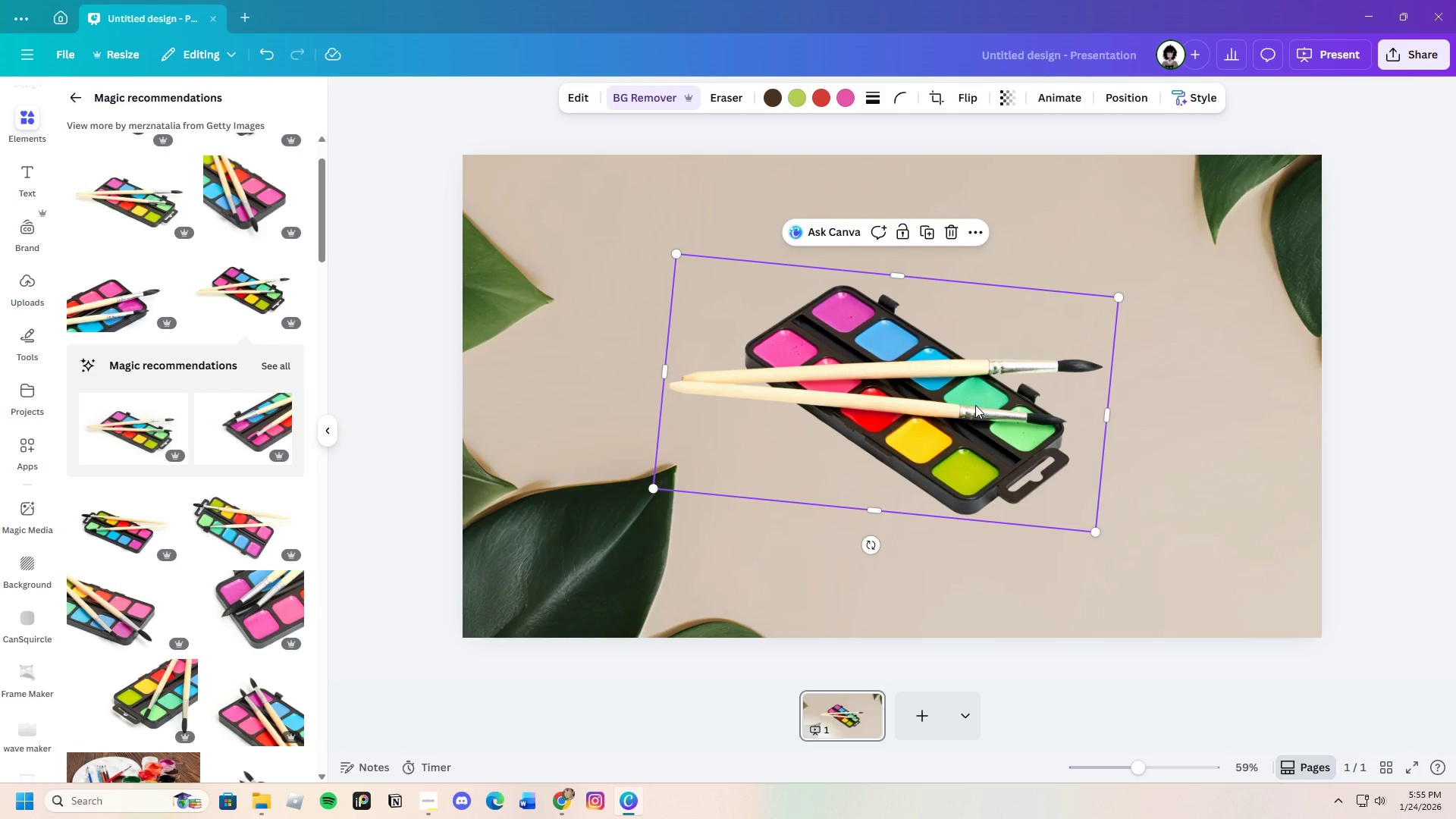 
left_click_drag(start_coordinate=[975, 405], to_coordinate=[972, 400])
 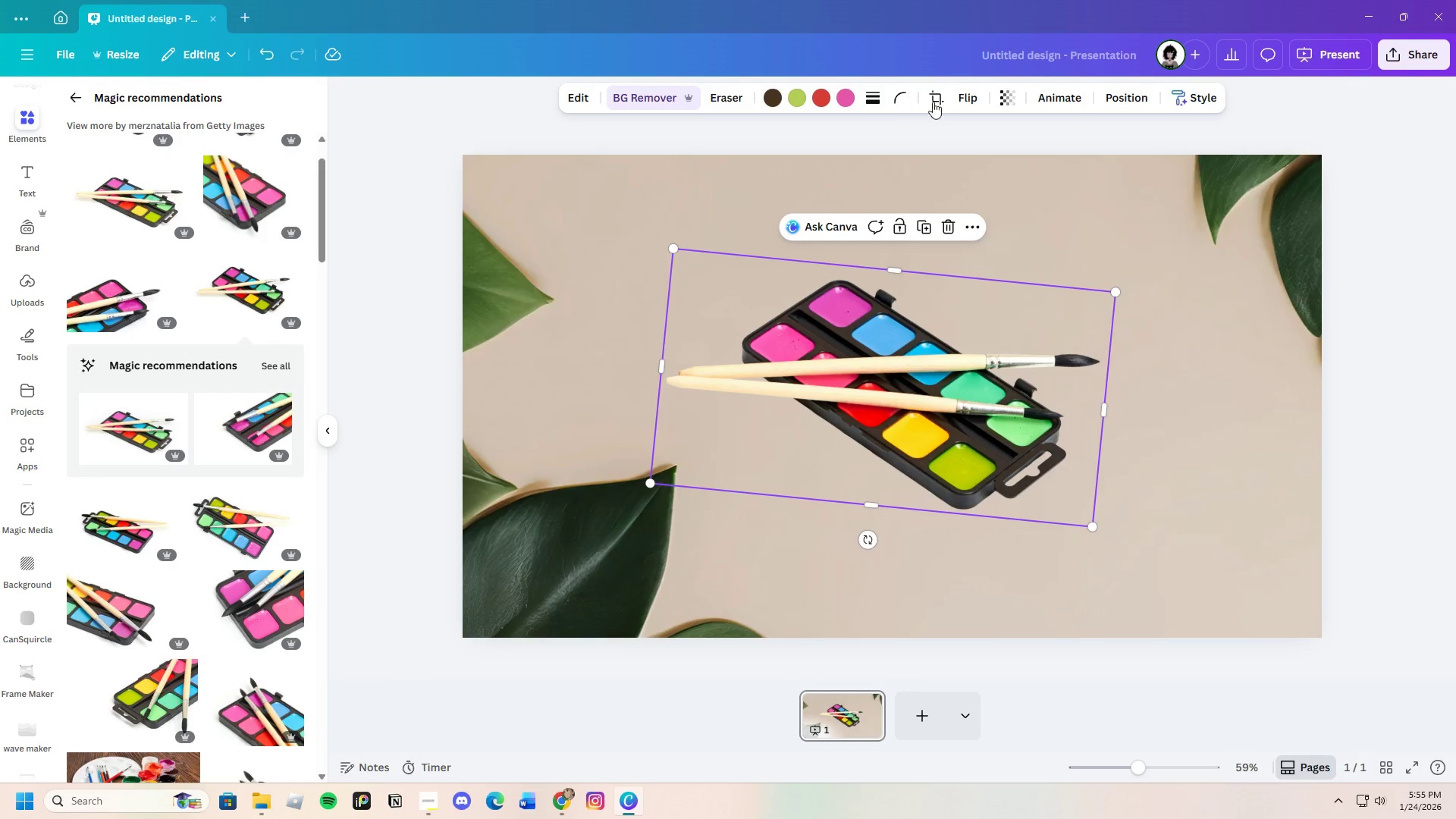 
left_click([971, 95])
 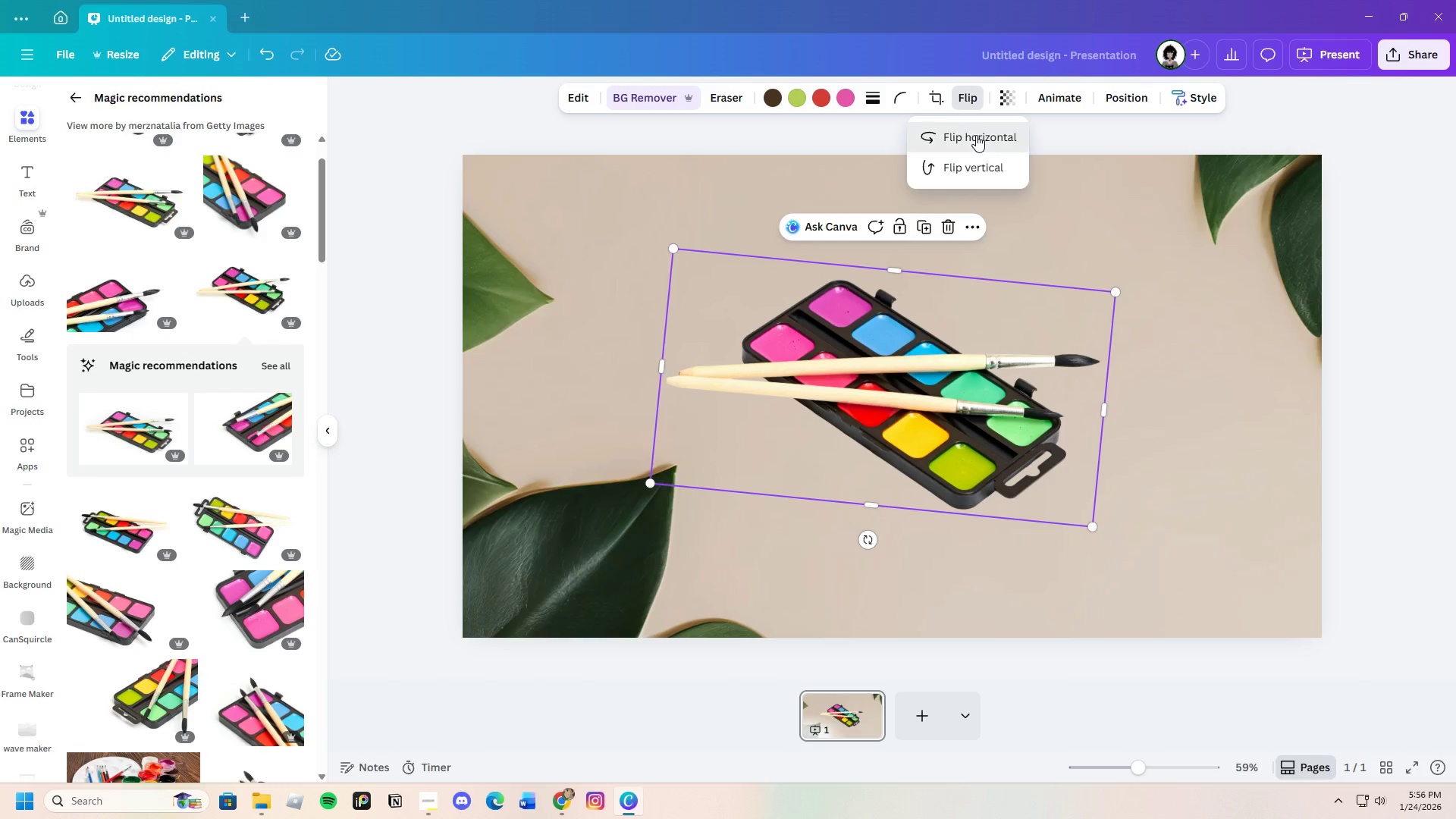 
left_click([976, 135])
 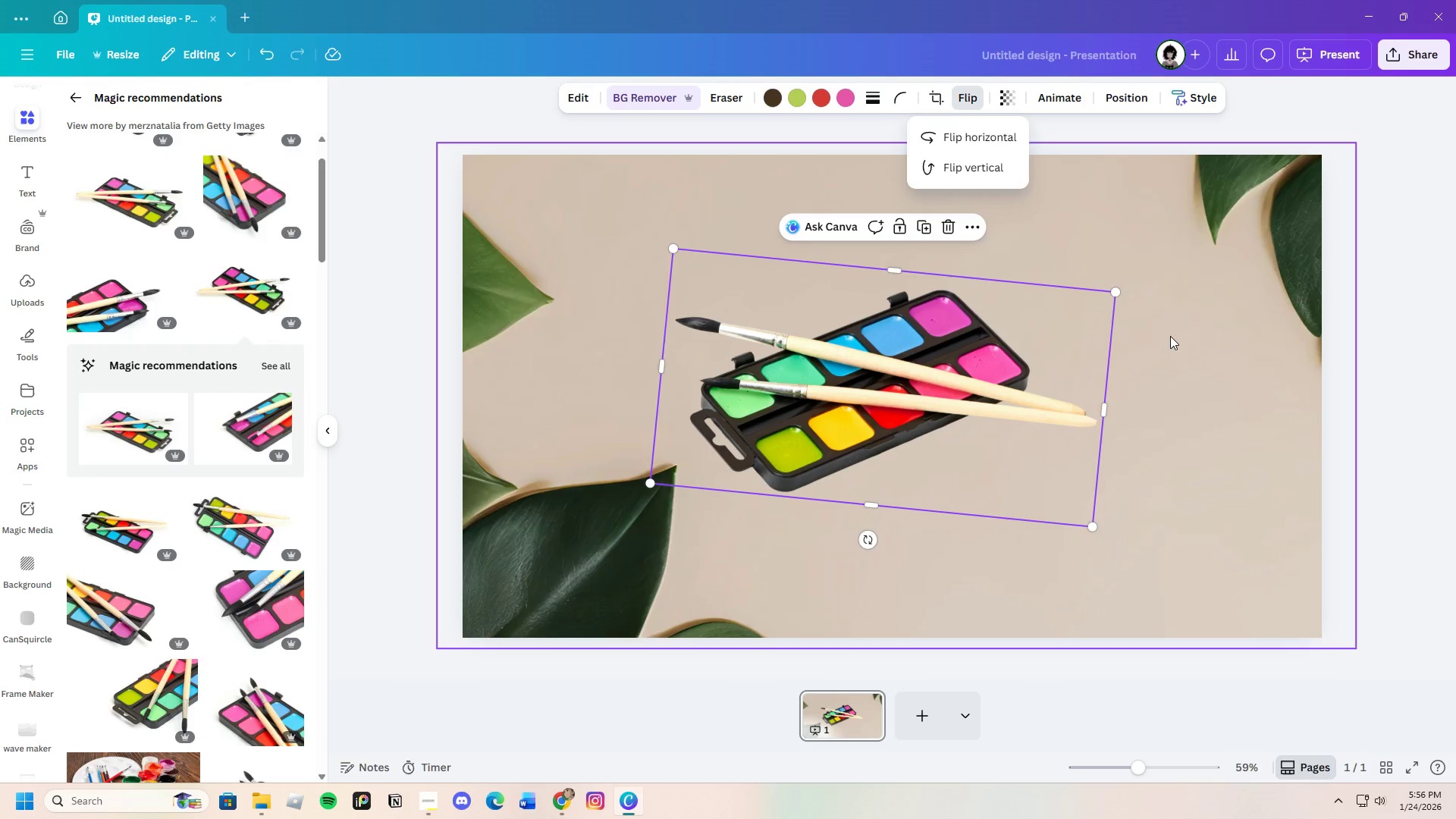 
left_click([1171, 337])
 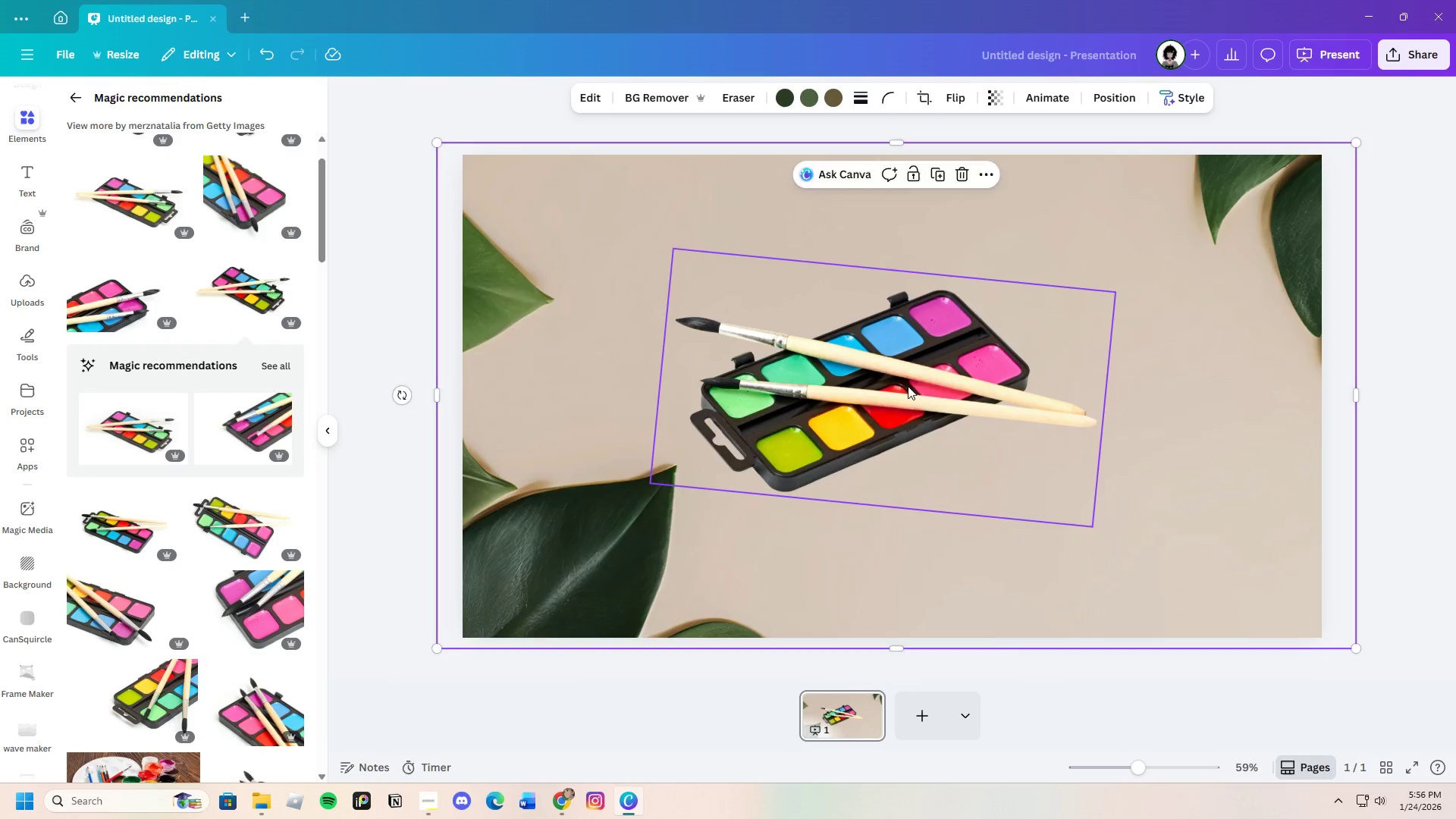 
left_click_drag(start_coordinate=[905, 386], to_coordinate=[878, 383])
 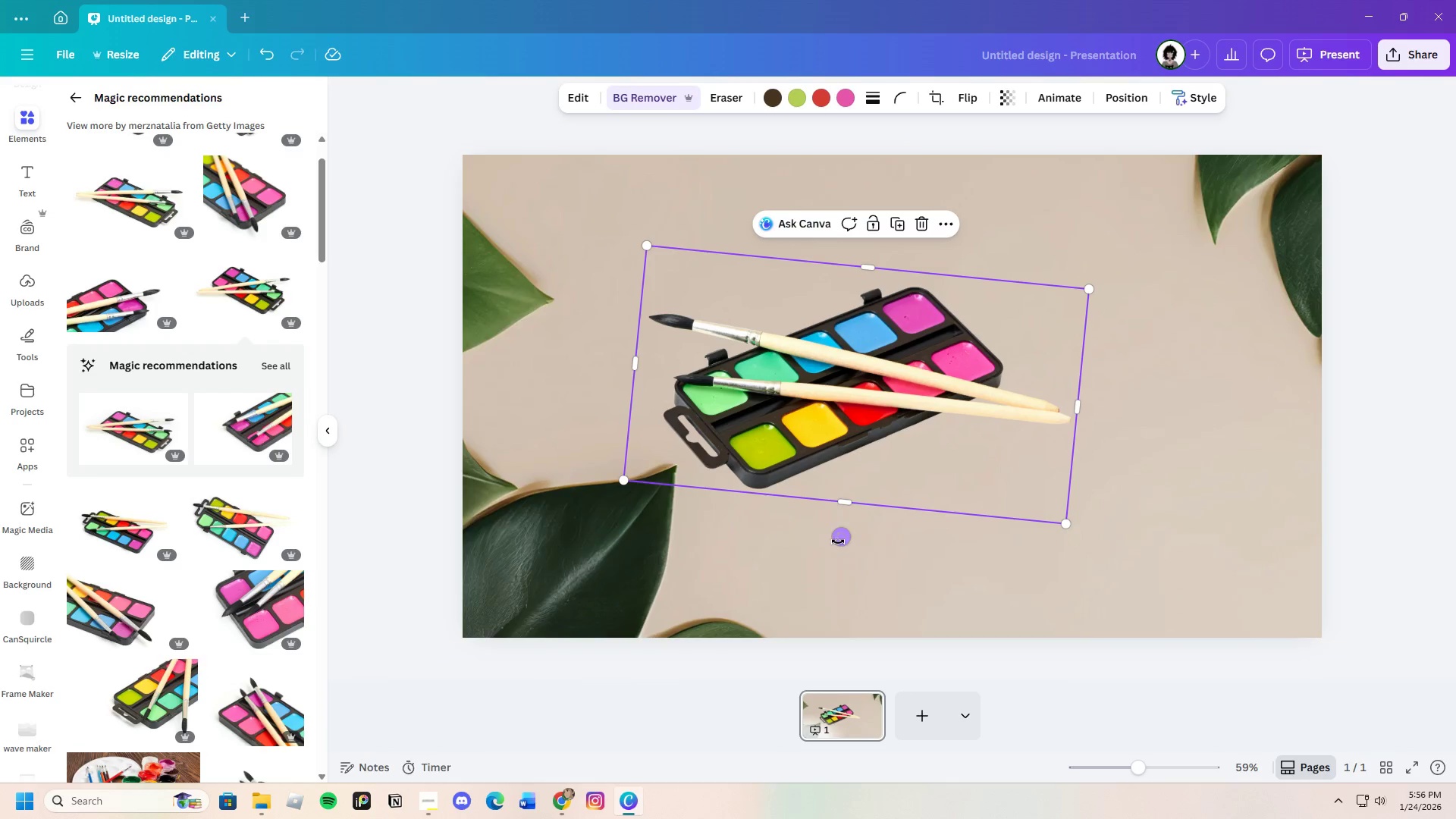 
left_click_drag(start_coordinate=[841, 538], to_coordinate=[863, 548])
 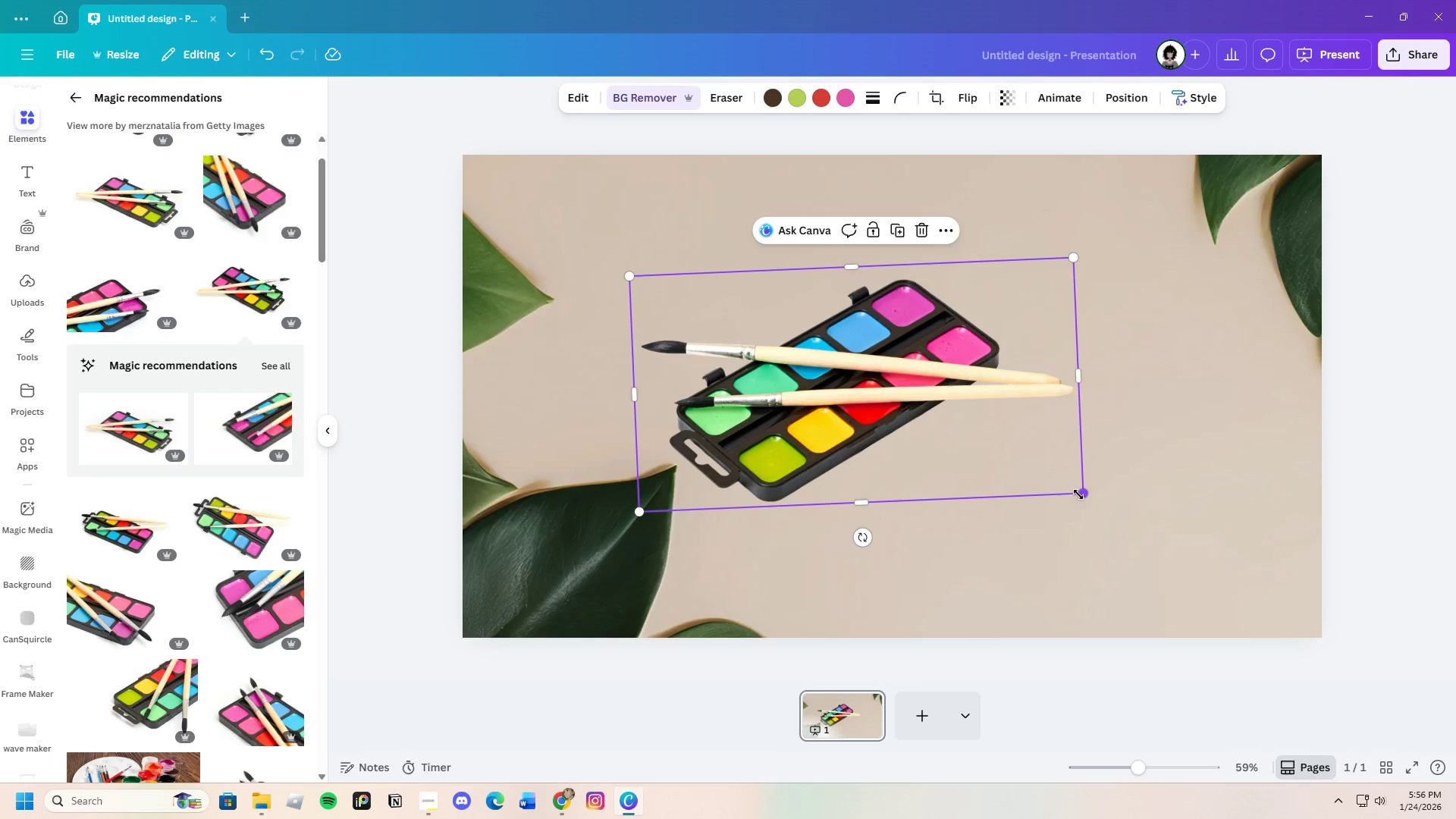 
left_click_drag(start_coordinate=[1082, 493], to_coordinate=[1274, 579])
 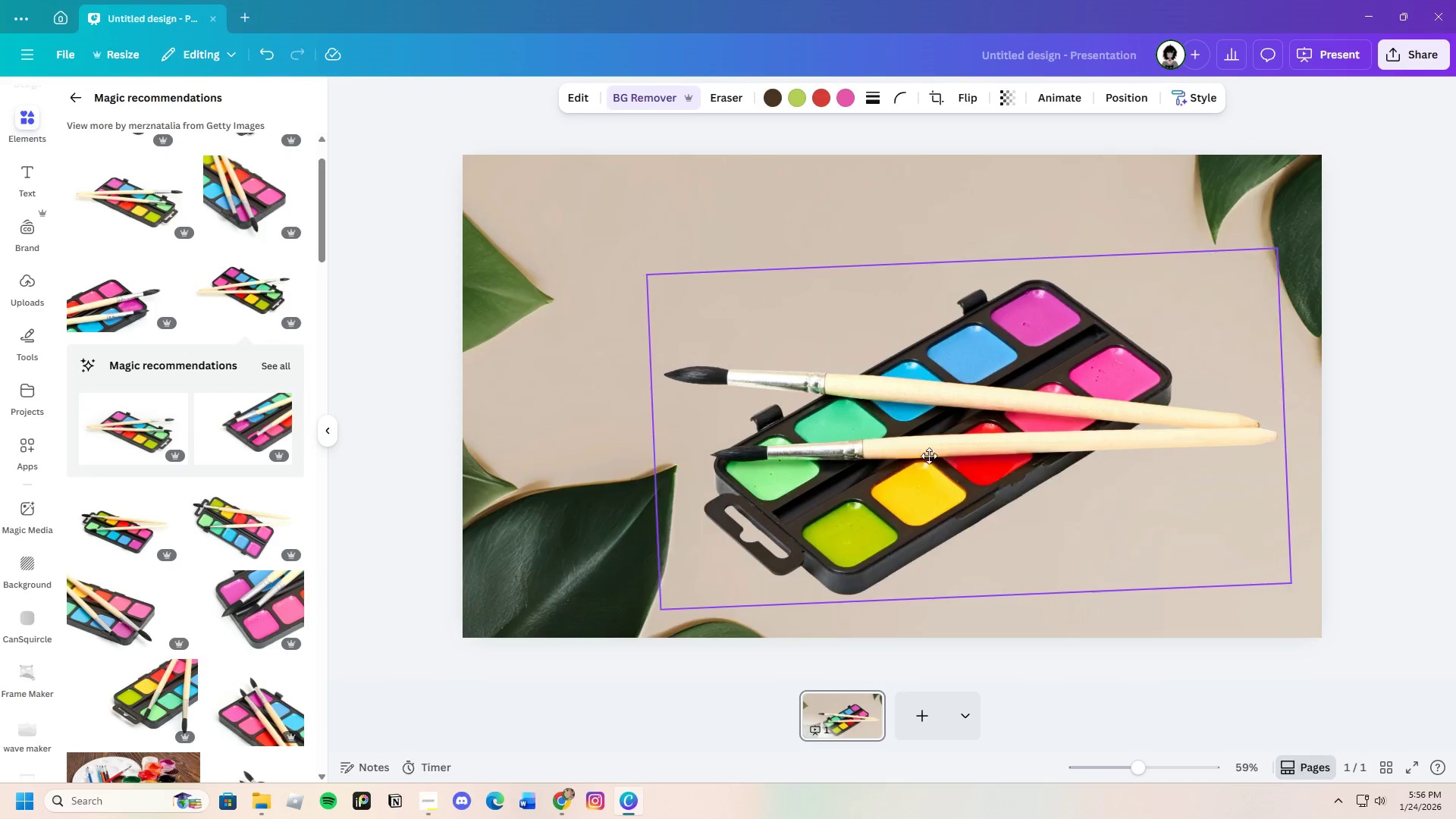 
left_click_drag(start_coordinate=[849, 466], to_coordinate=[1028, 465])
 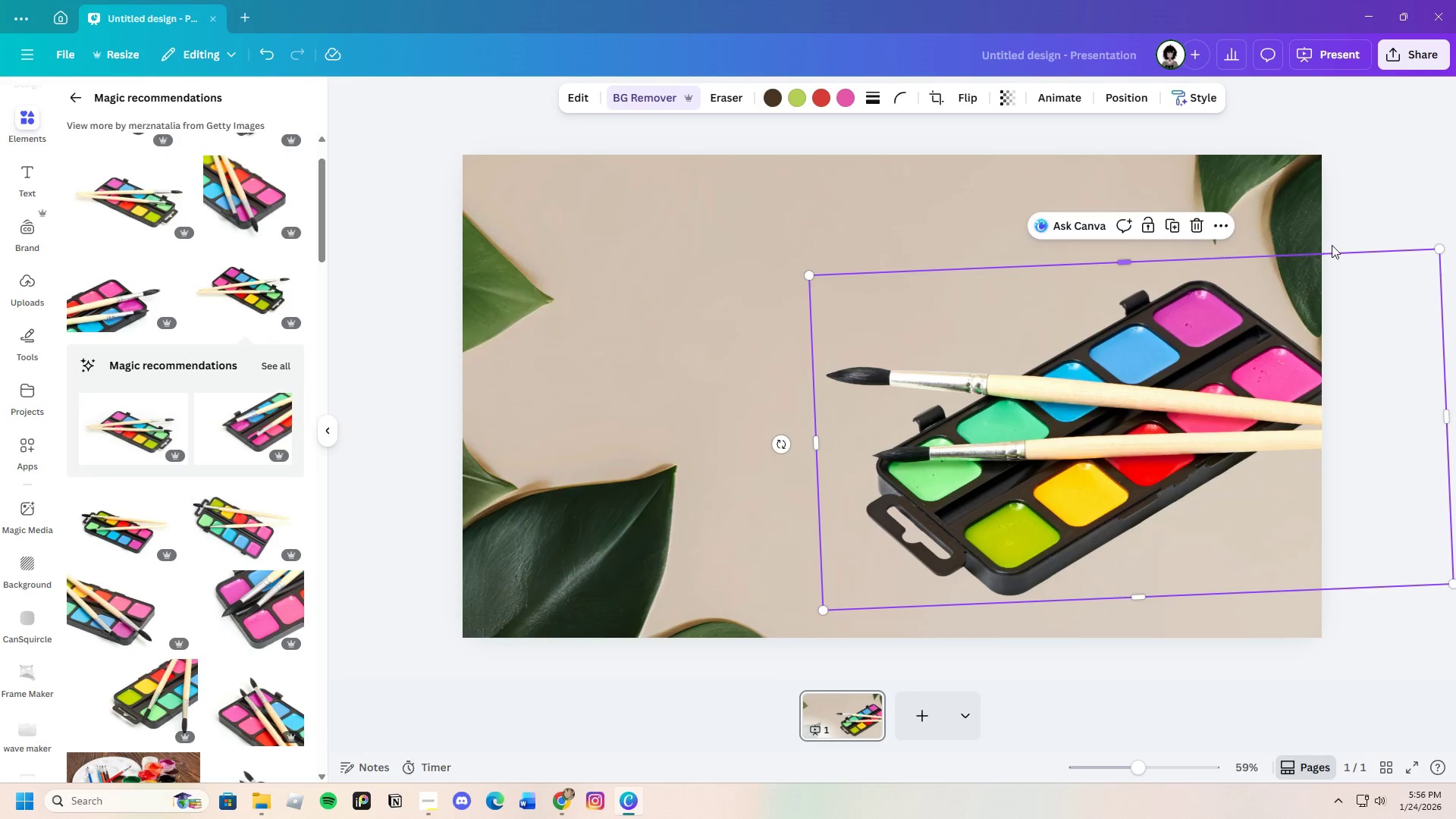 
left_click([1373, 230])
 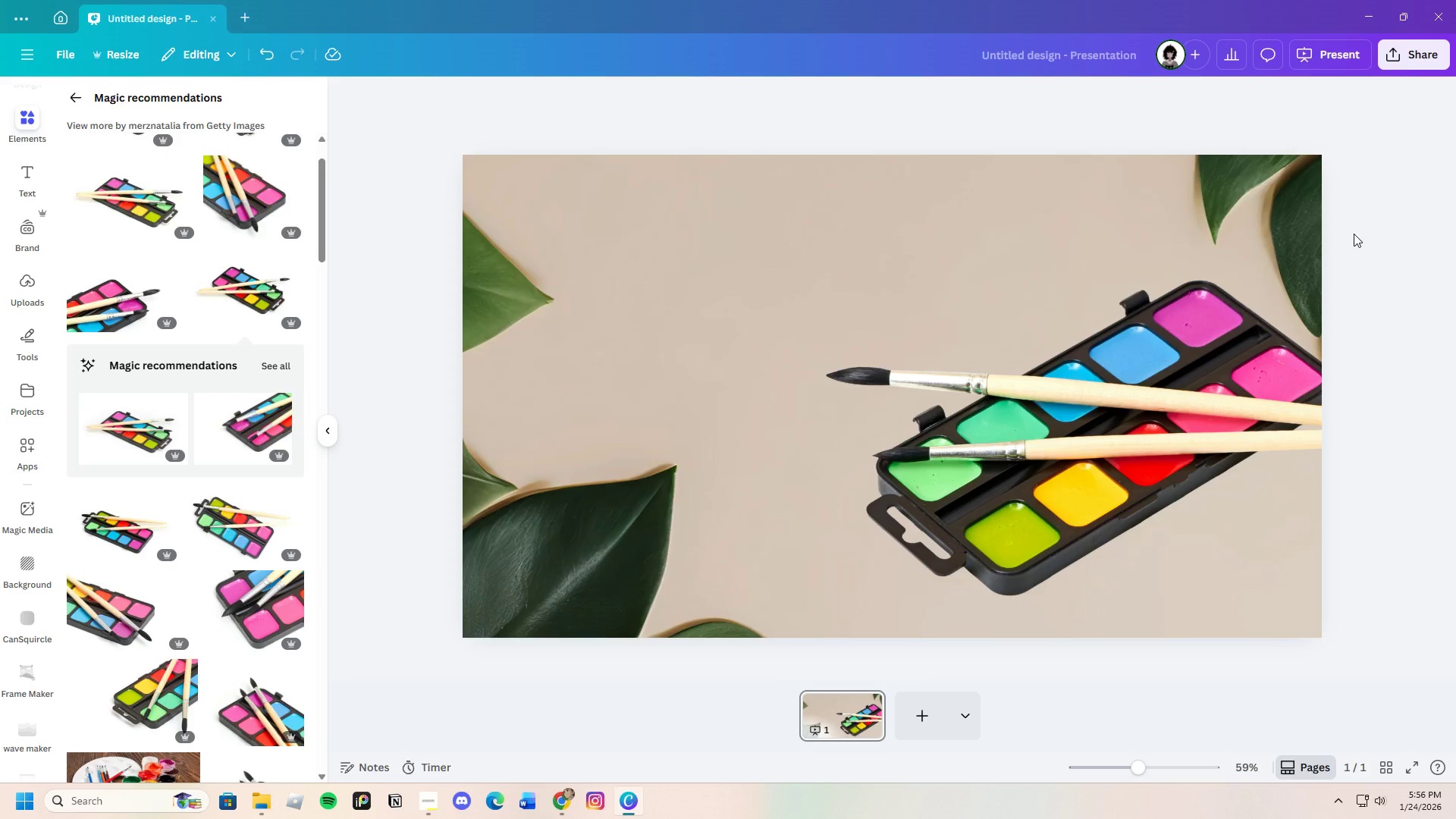 
wait(8.92)
 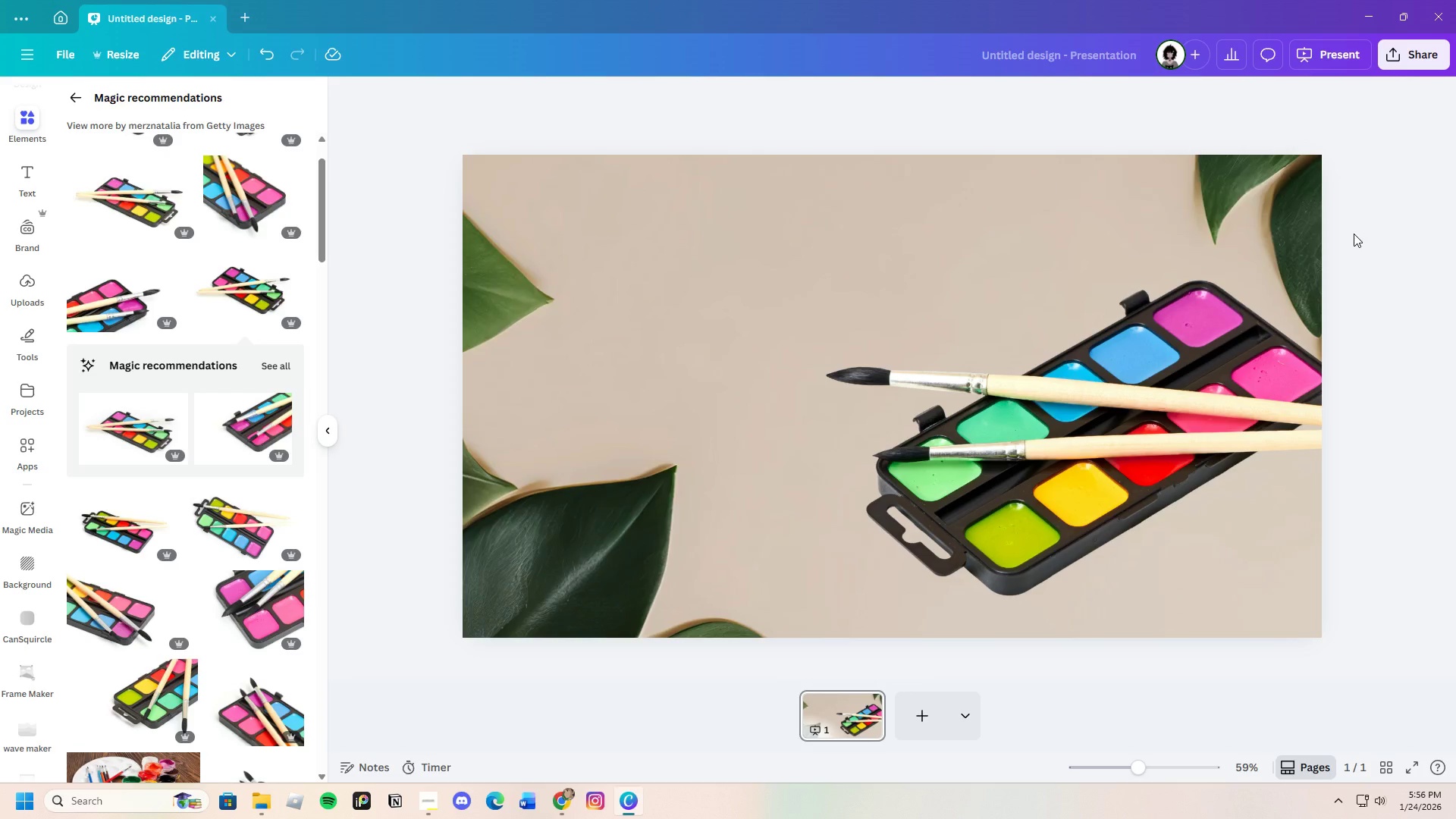 
scroll: coordinate [25, 314], scroll_direction: up, amount: 4.0
 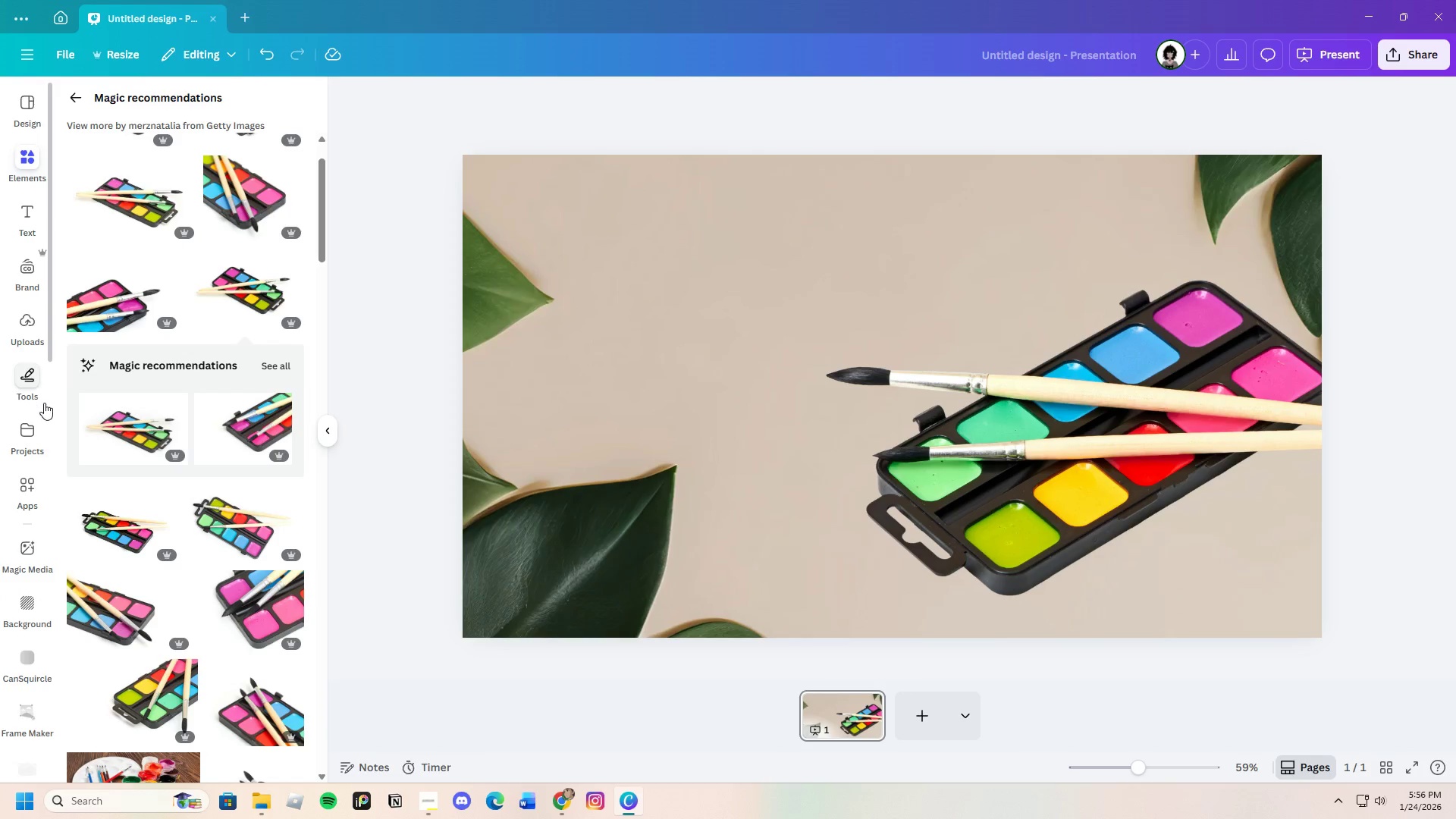 
left_click([37, 384])
 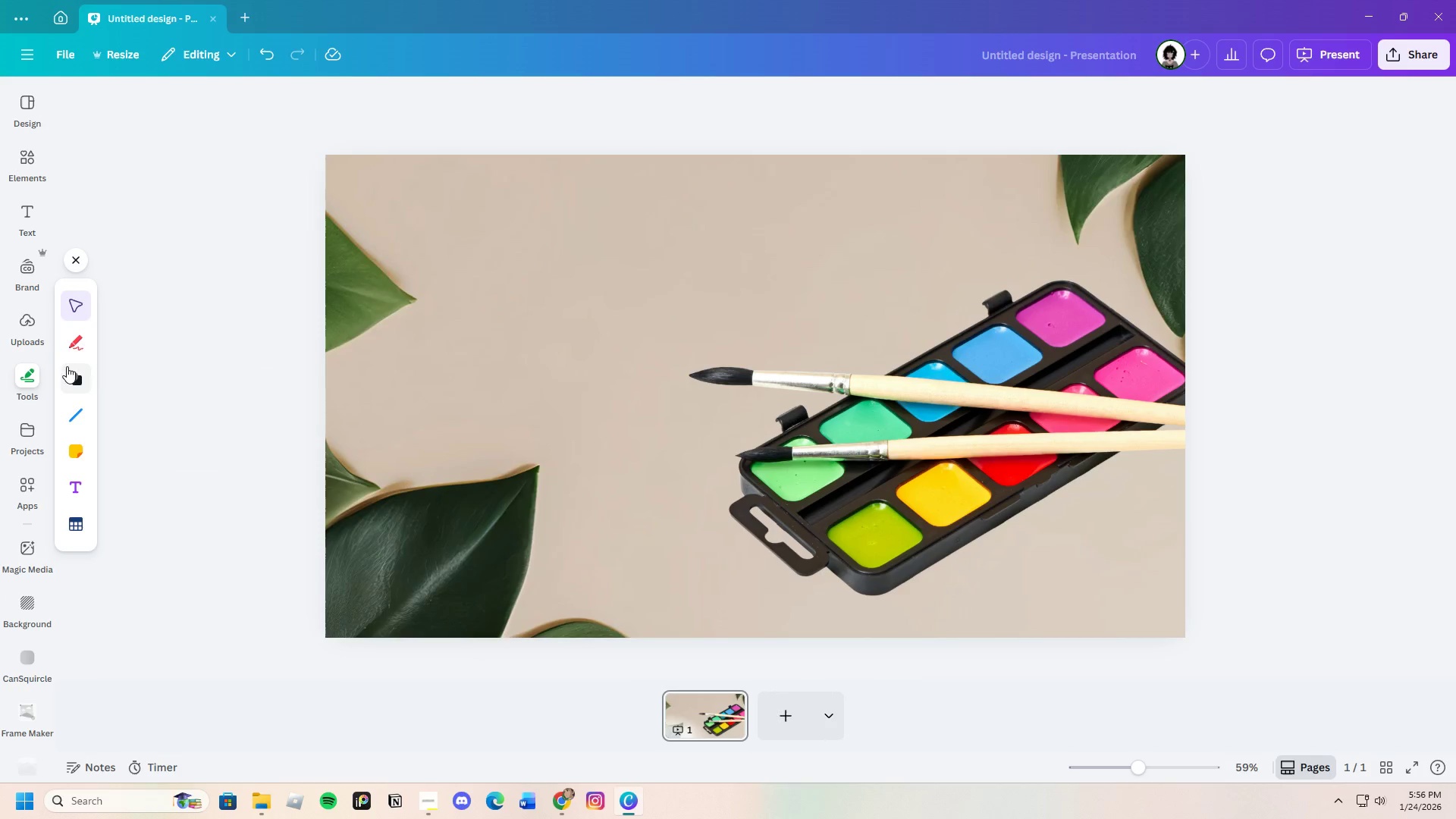 
left_click([74, 376])
 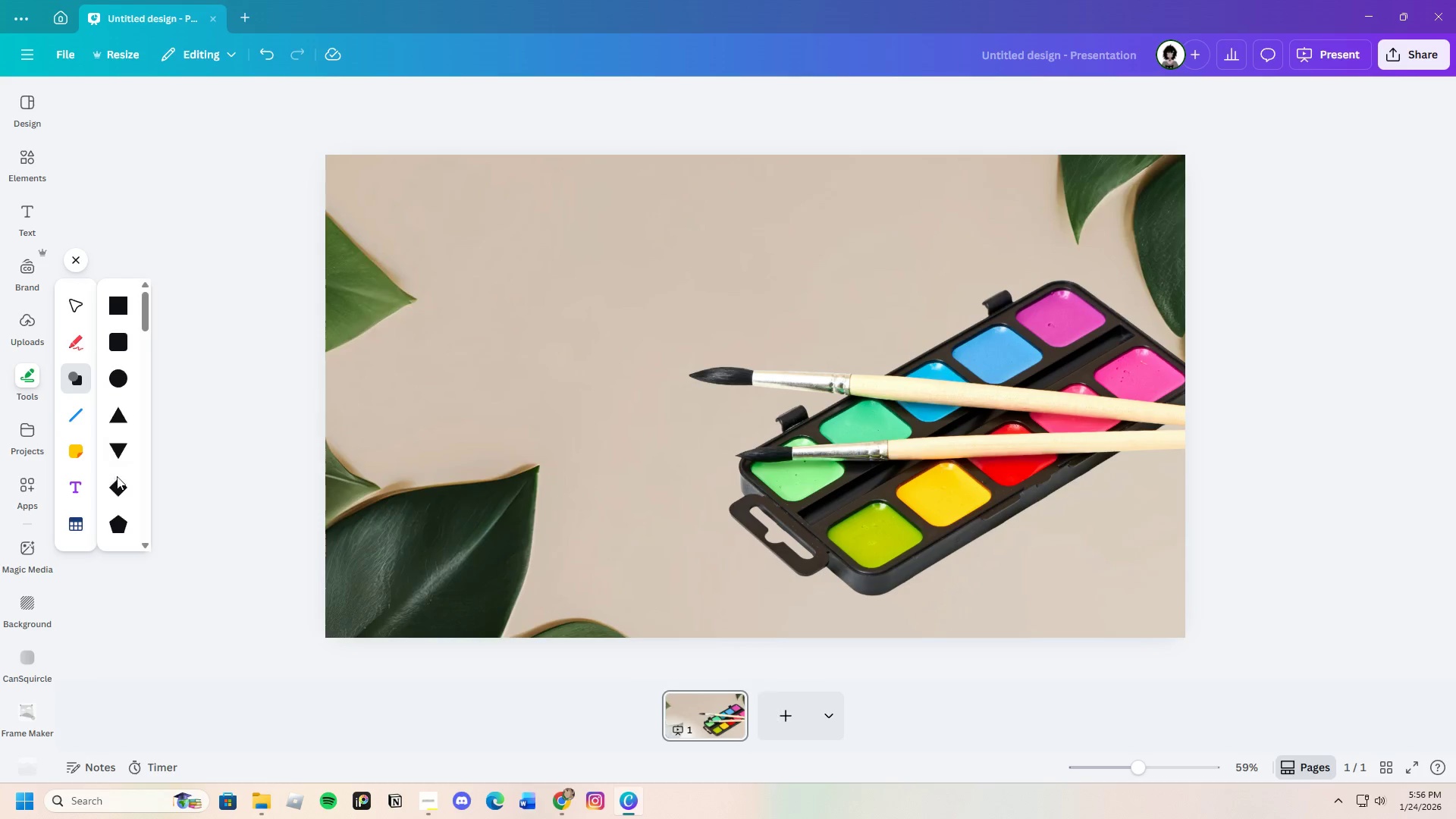 
wait(8.11)
 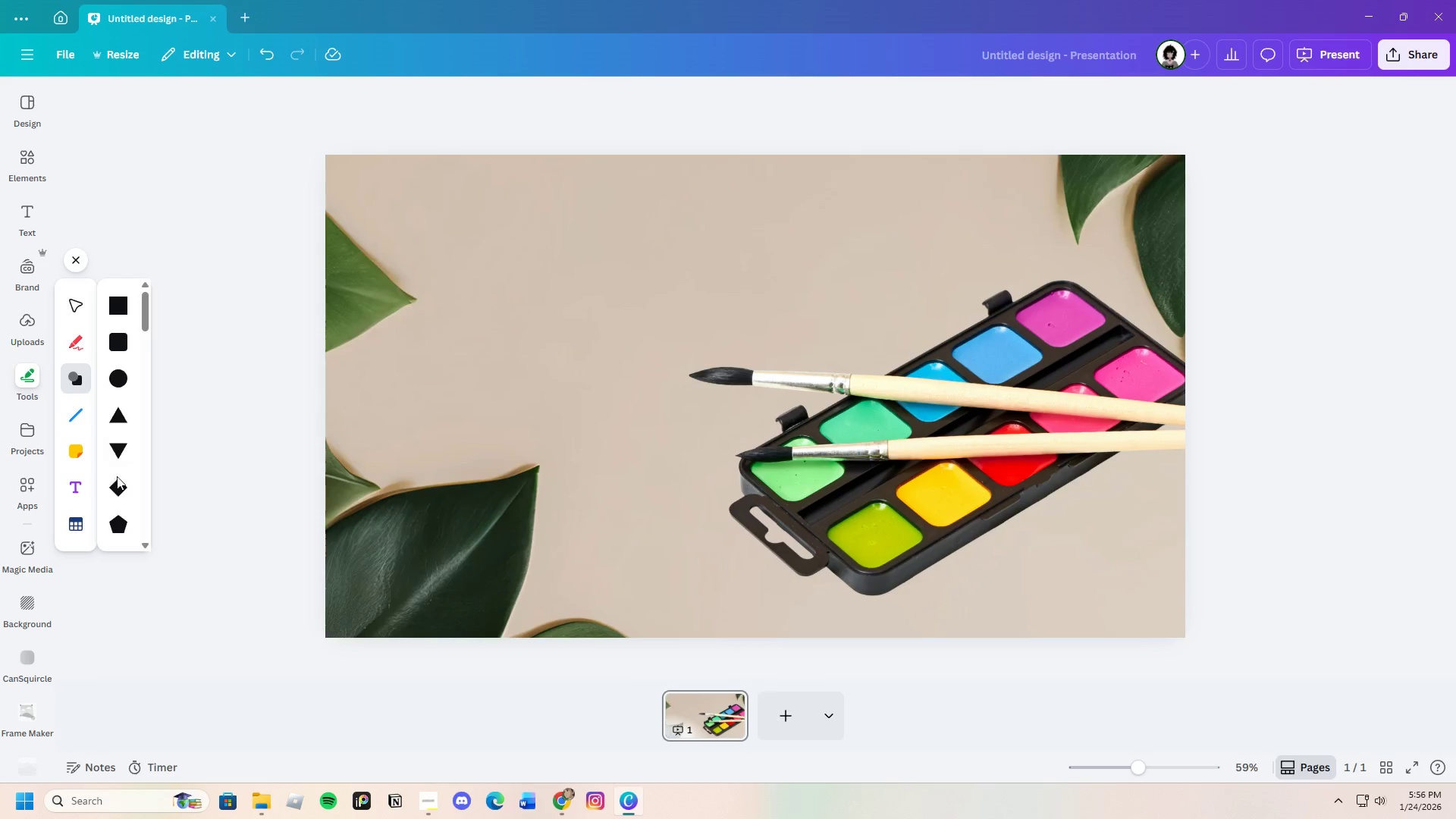 
left_click([88, 95])
 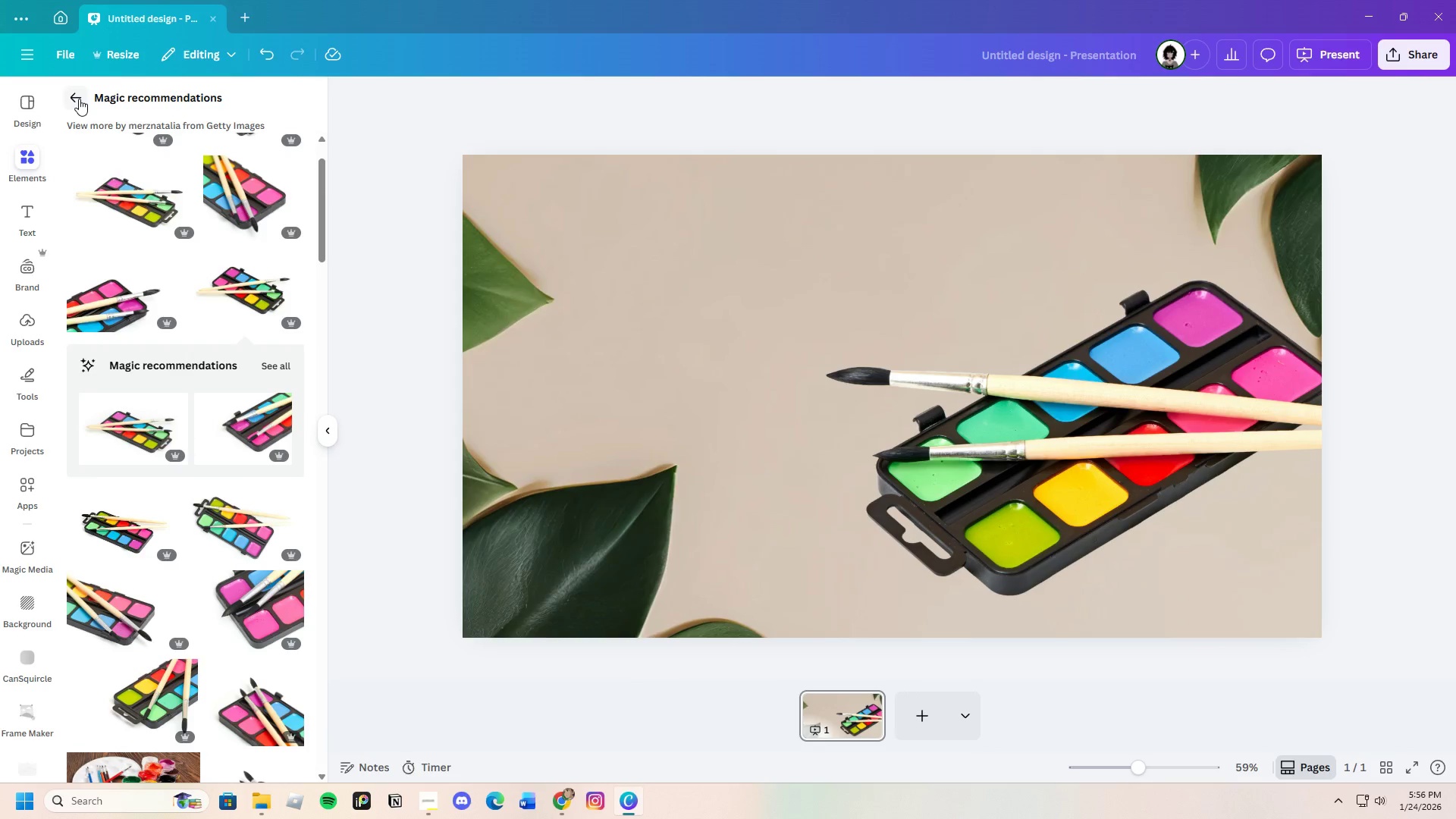 
left_click([78, 99])
 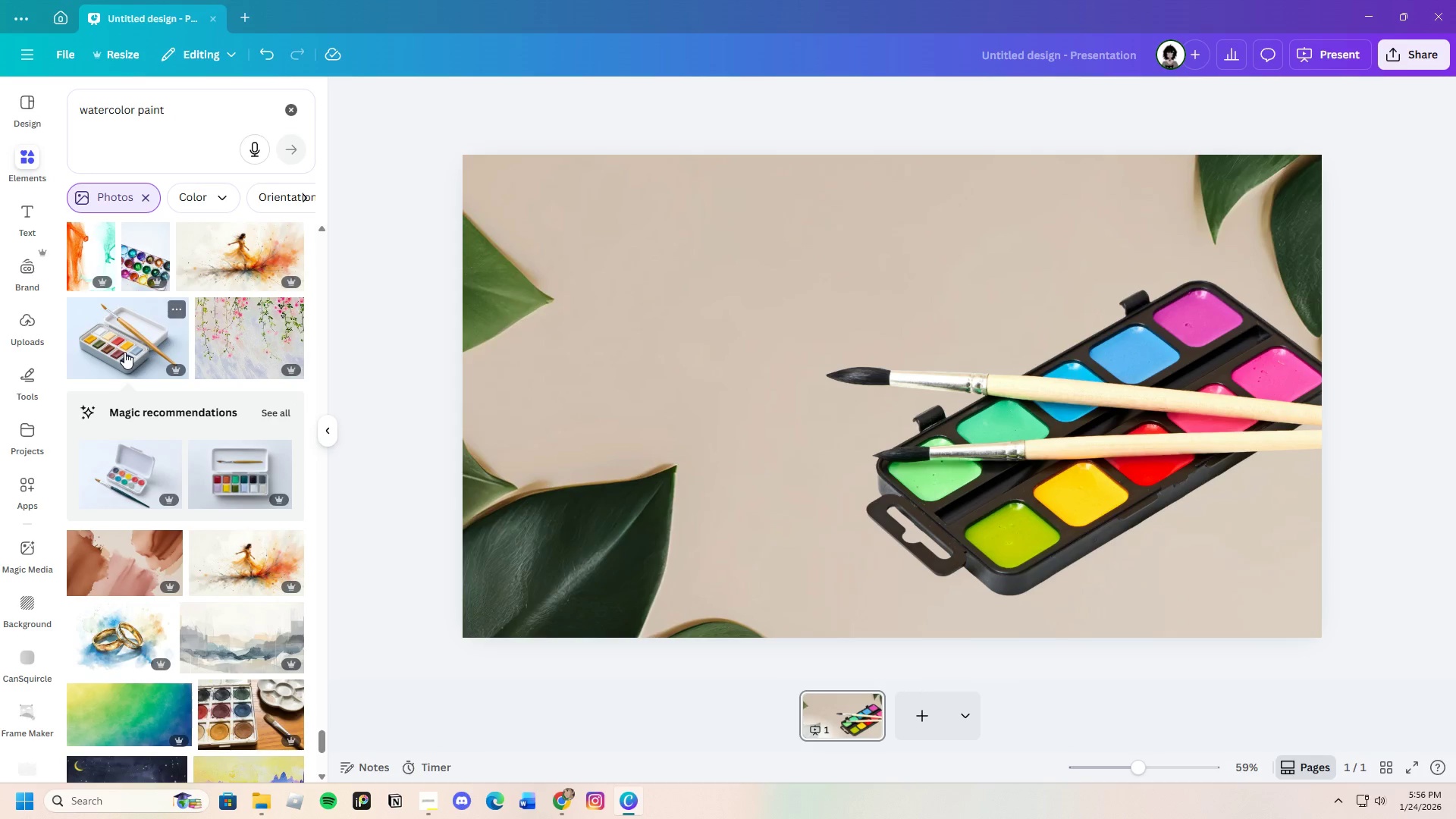 
left_click([124, 352])
 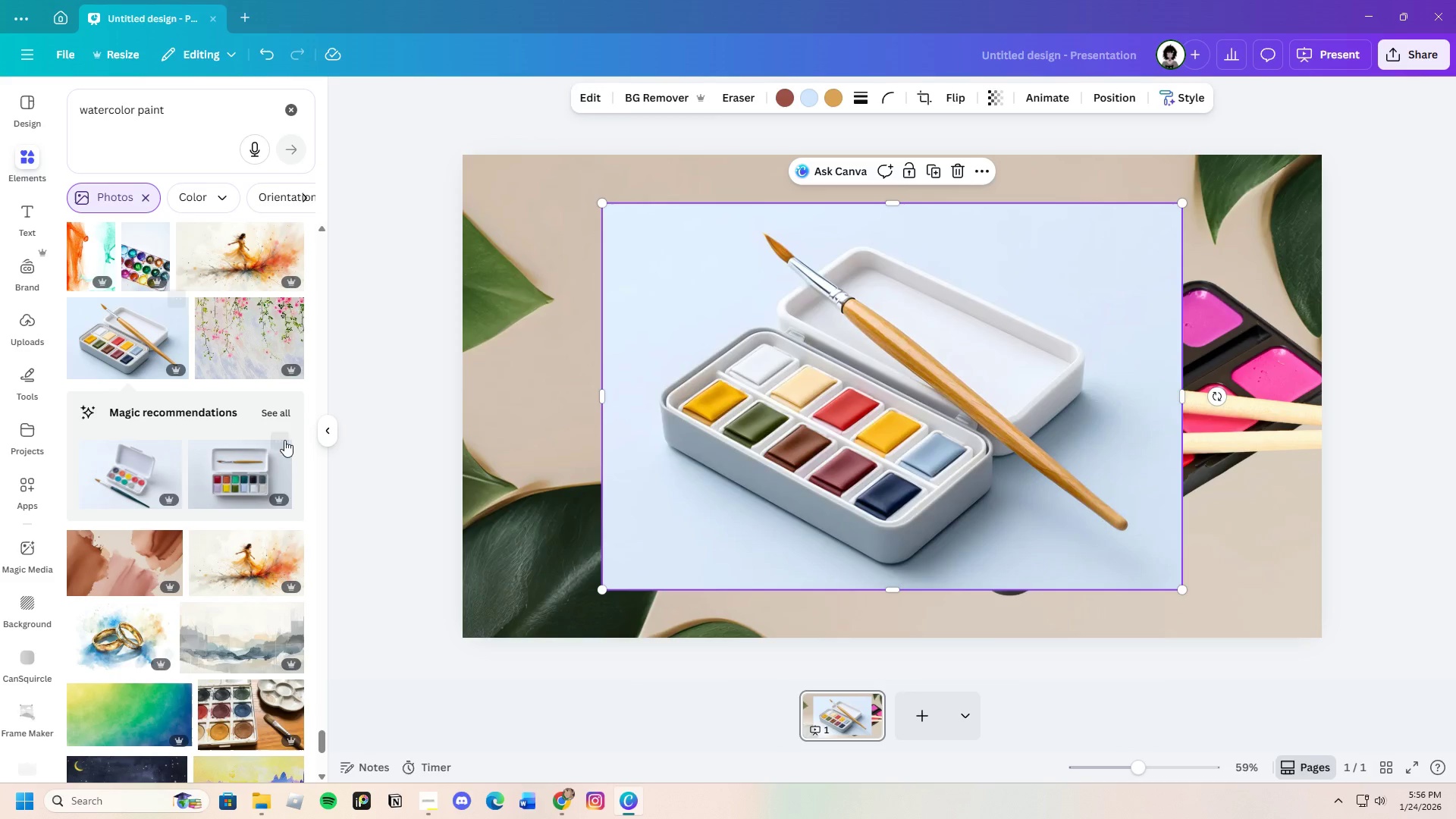 
left_click([286, 407])
 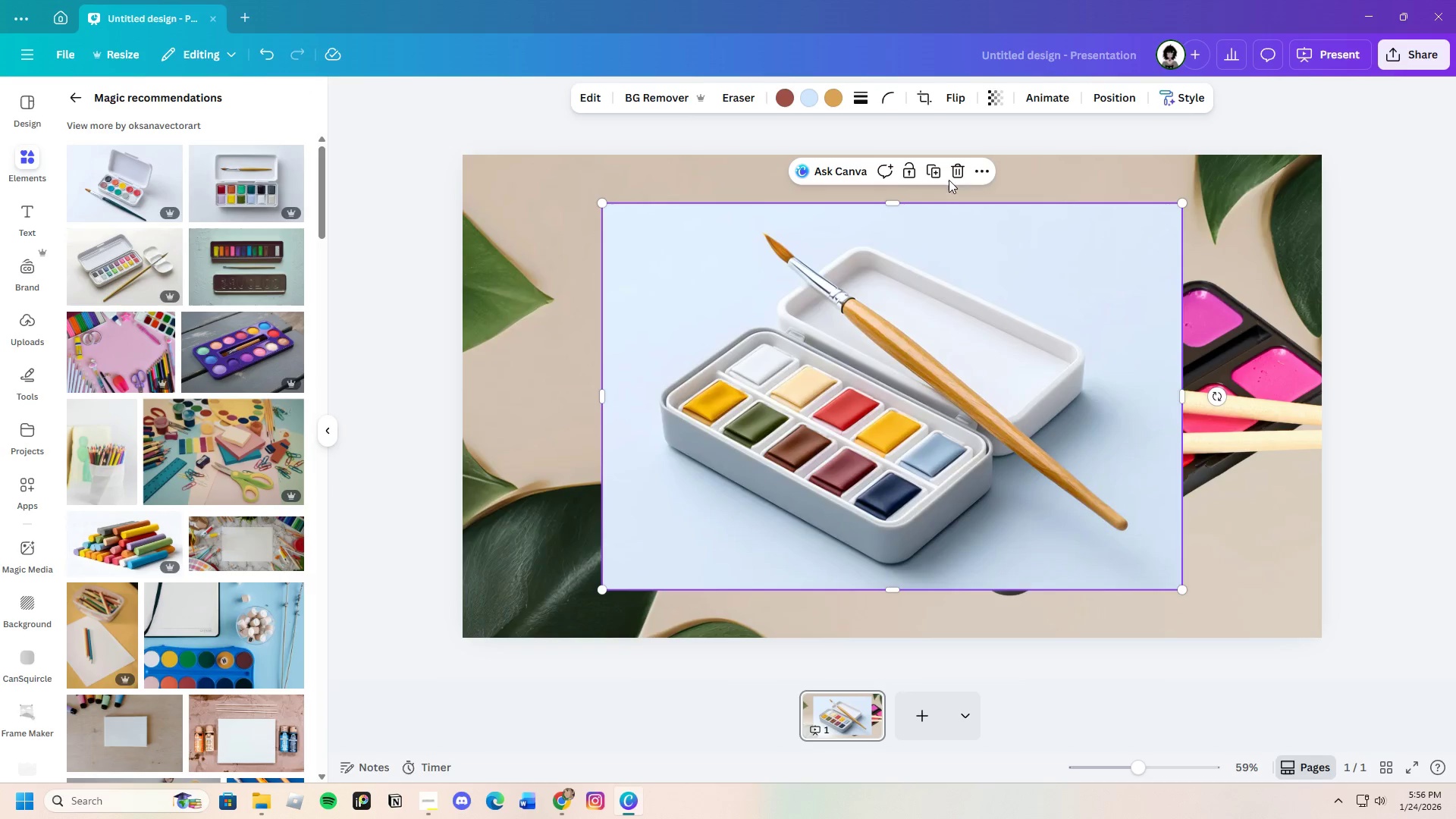 
left_click([959, 169])
 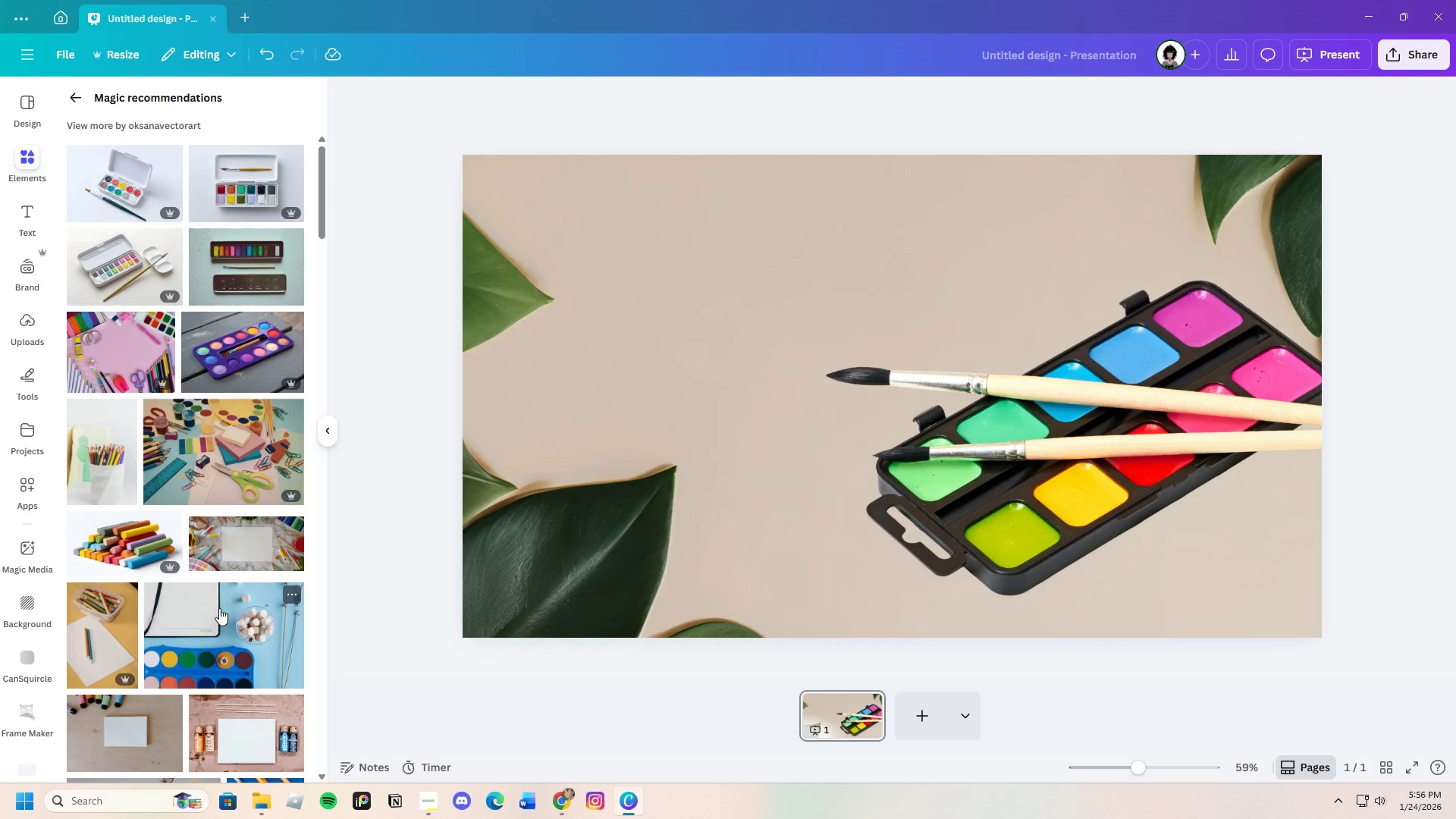 
scroll: coordinate [219, 608], scroll_direction: up, amount: 4.0
 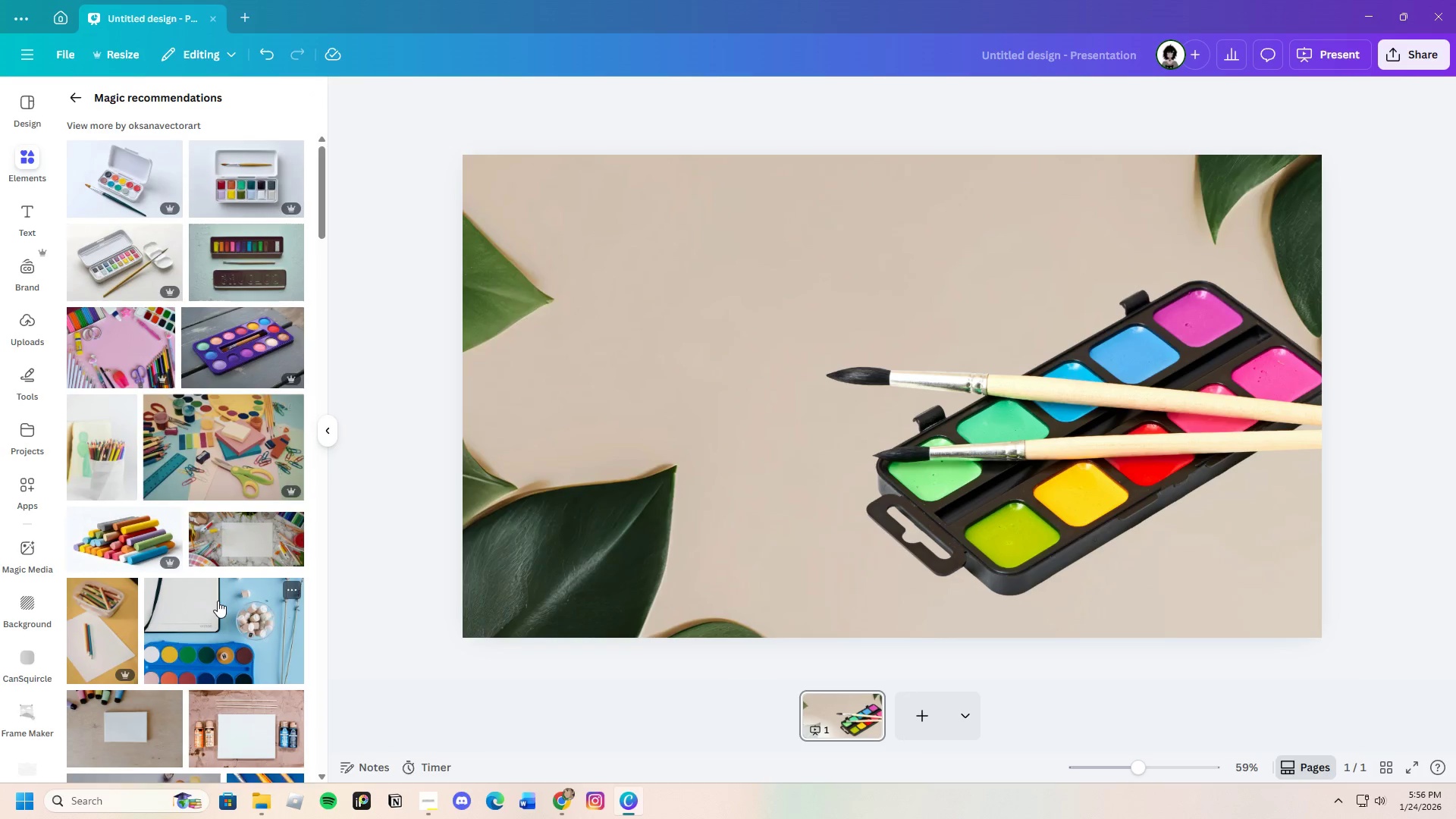 
scroll: coordinate [217, 596], scroll_direction: down, amount: 18.0
 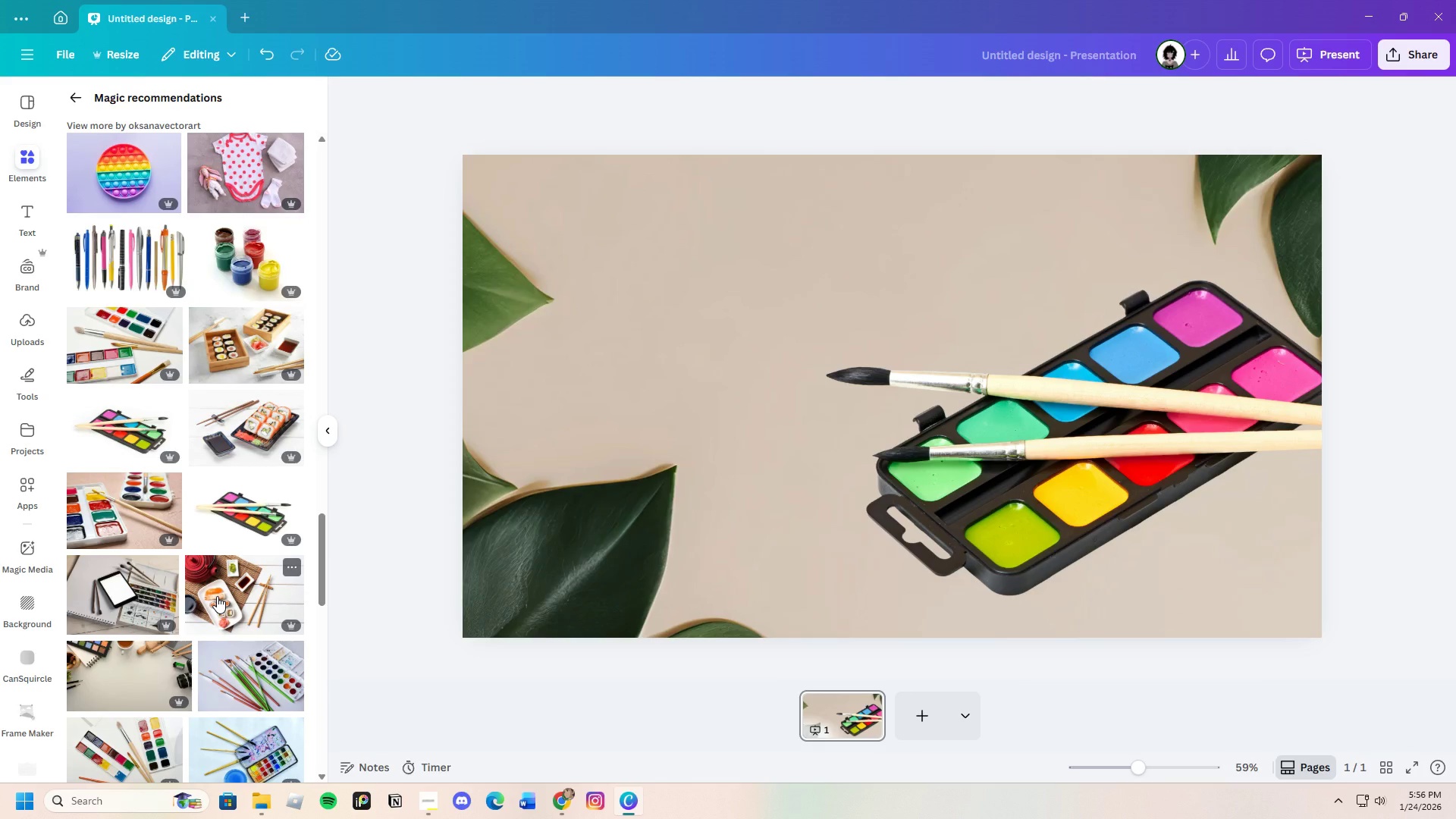 
scroll: coordinate [217, 596], scroll_direction: down, amount: 1.0
 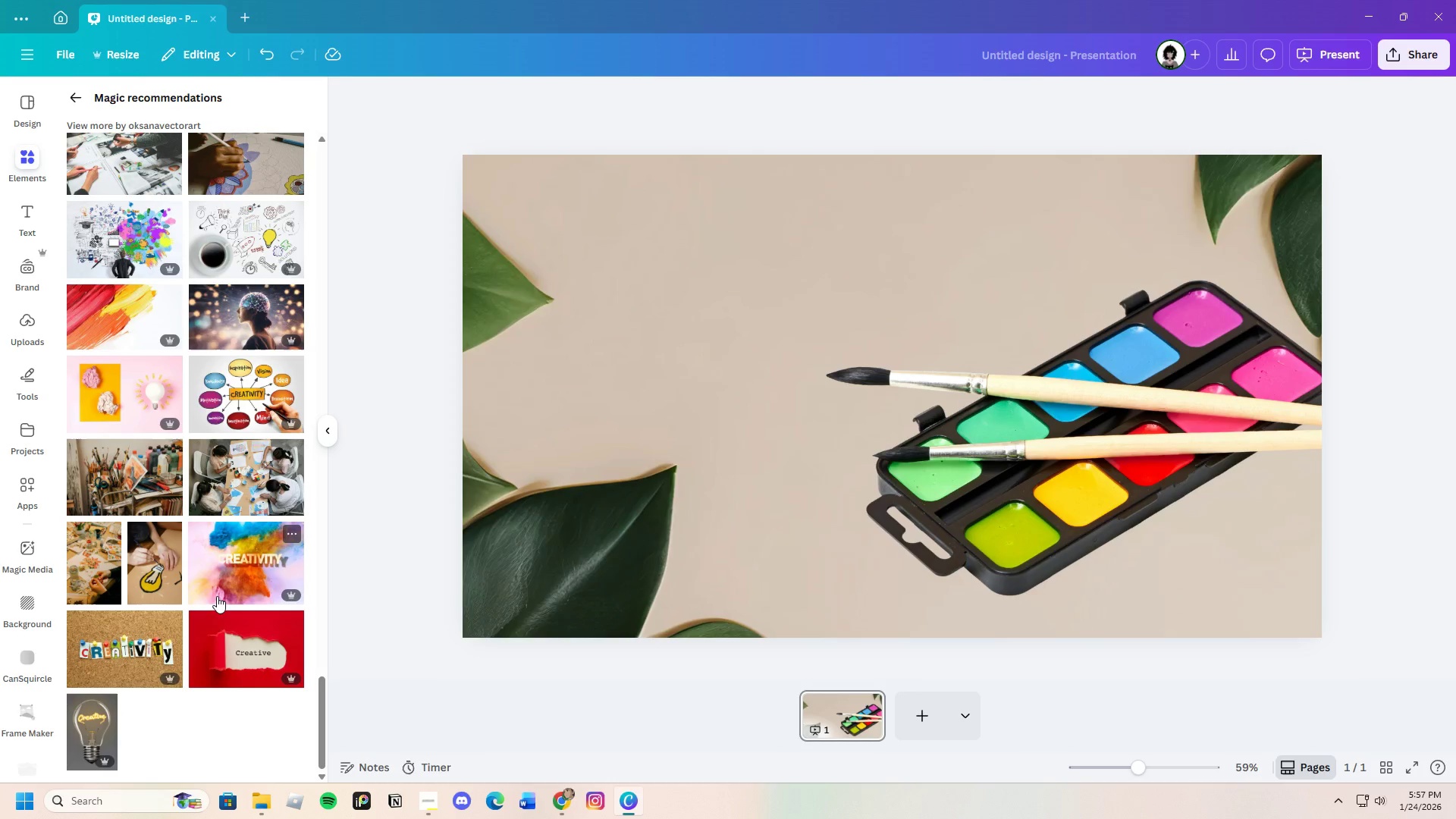 
scroll: coordinate [216, 624], scroll_direction: up, amount: 27.0
 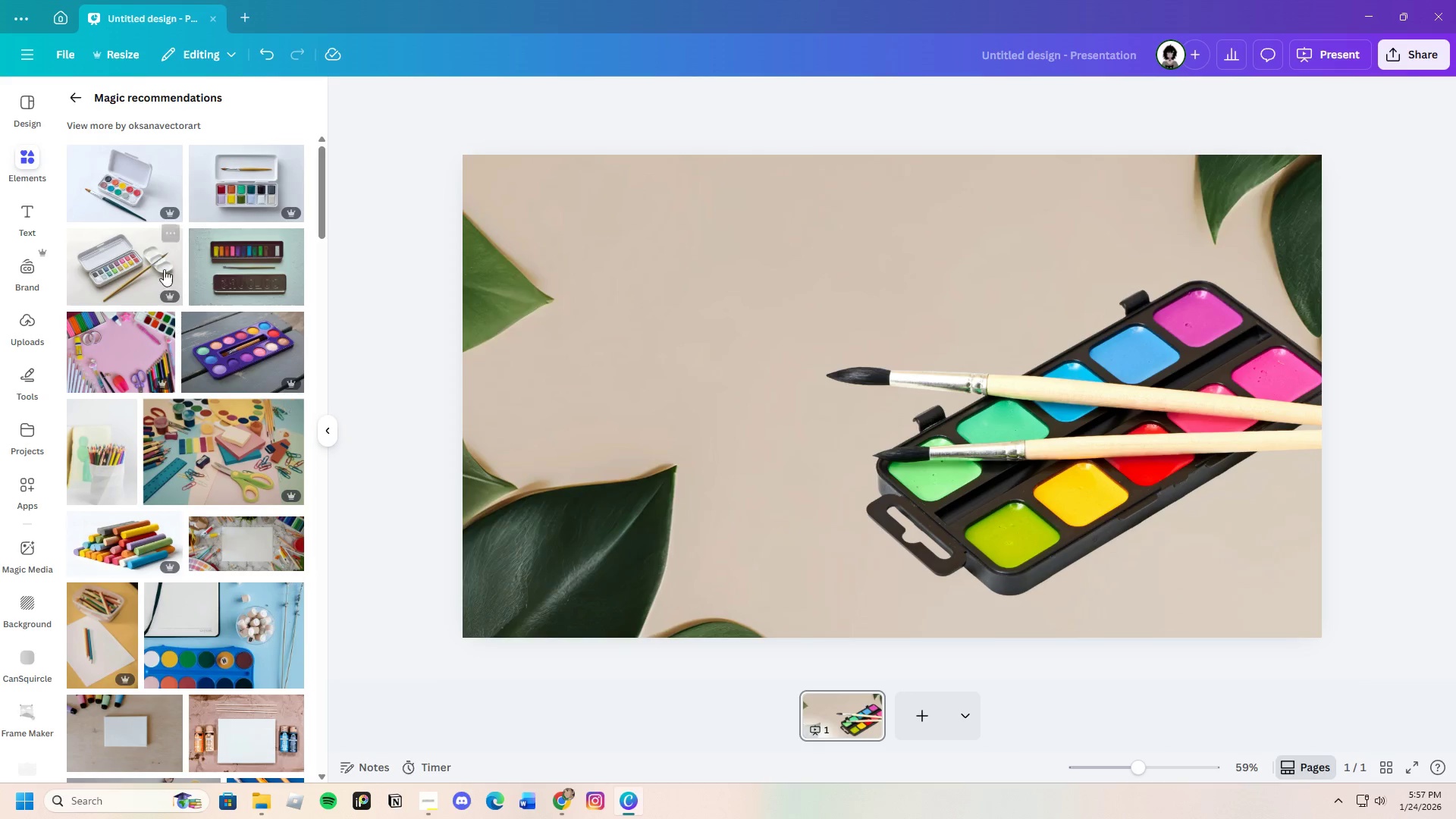 
left_click([91, 257])
 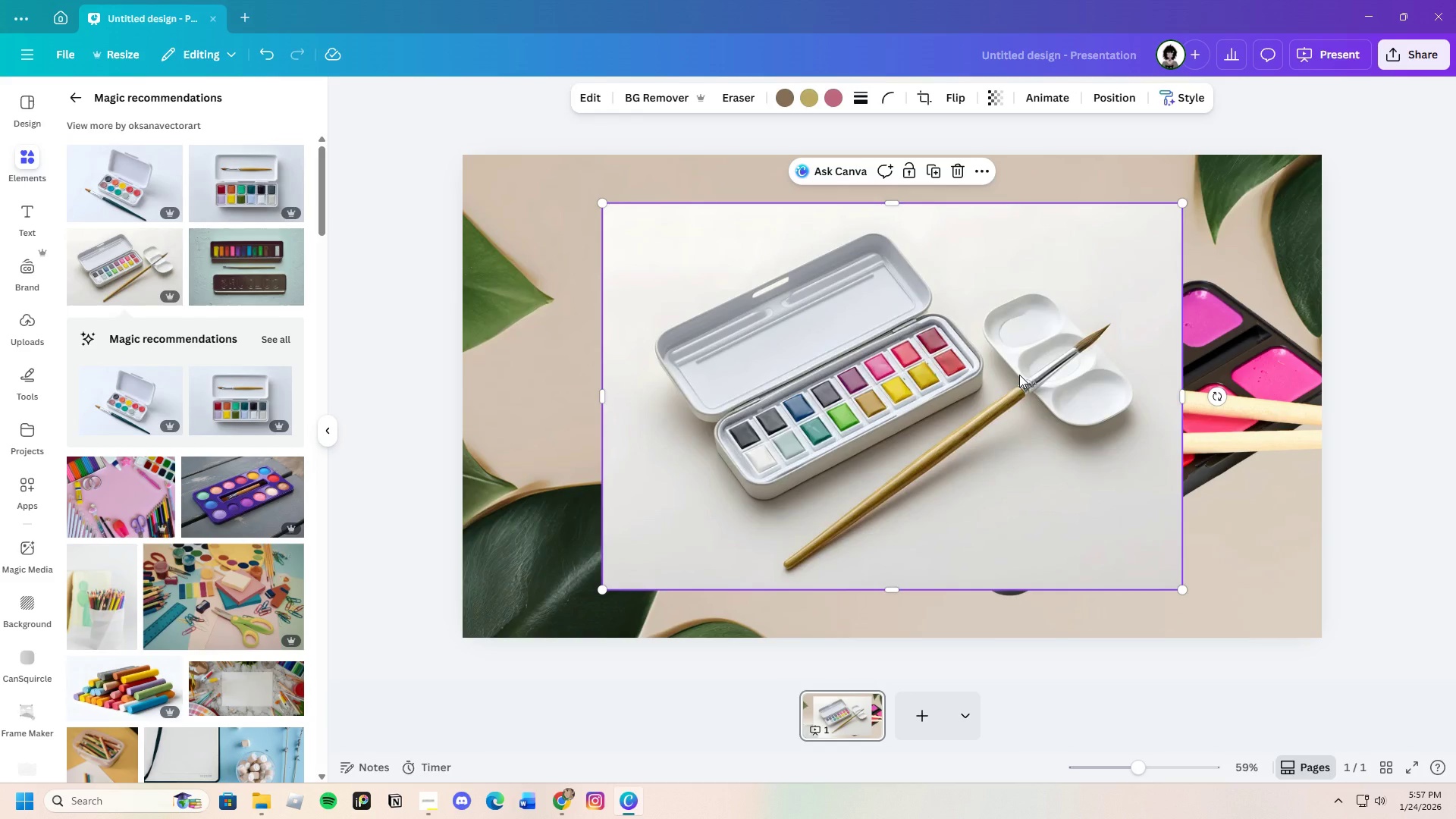 
left_click_drag(start_coordinate=[1019, 375], to_coordinate=[816, 361])
 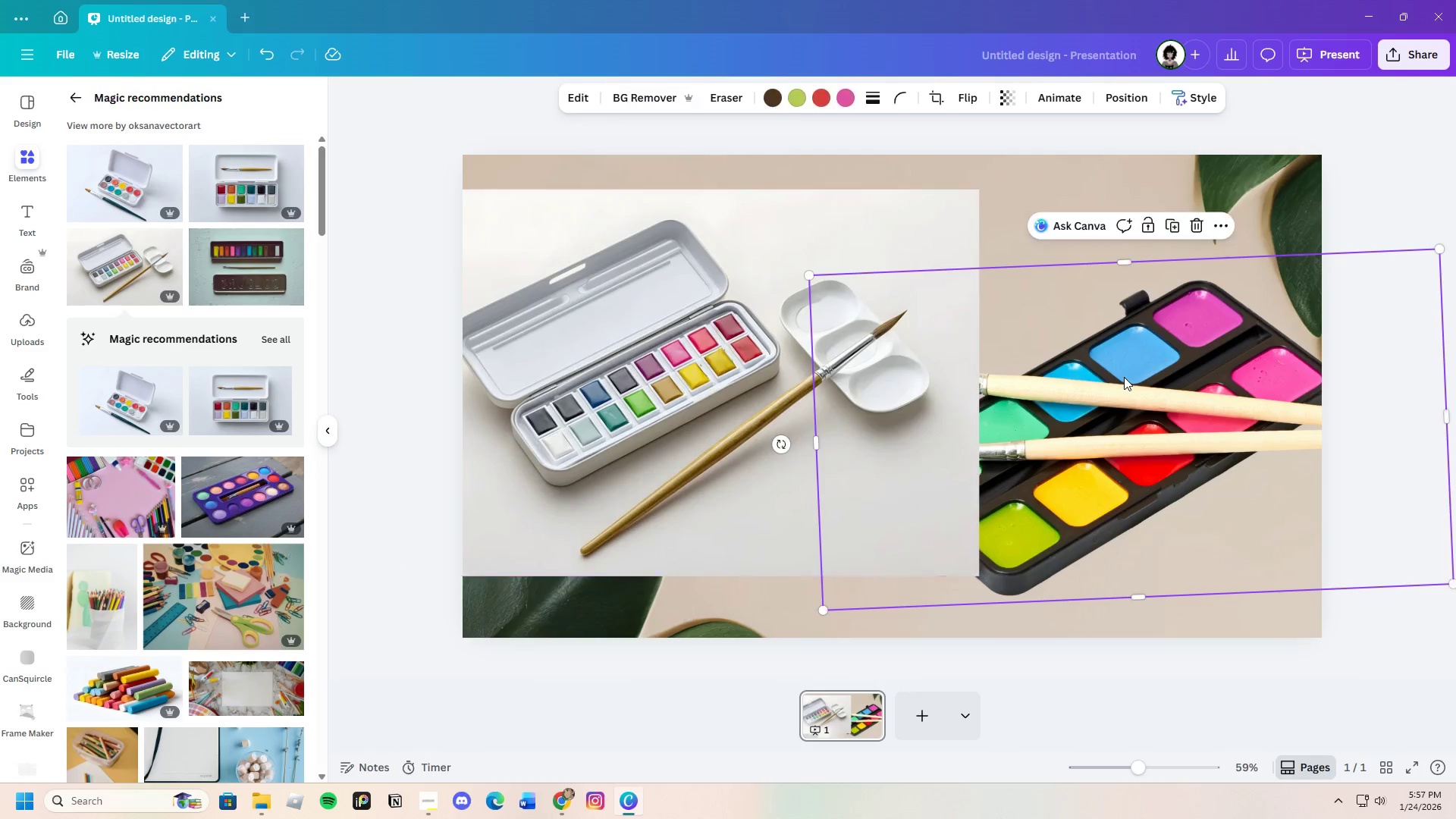 
left_click([1124, 377])
 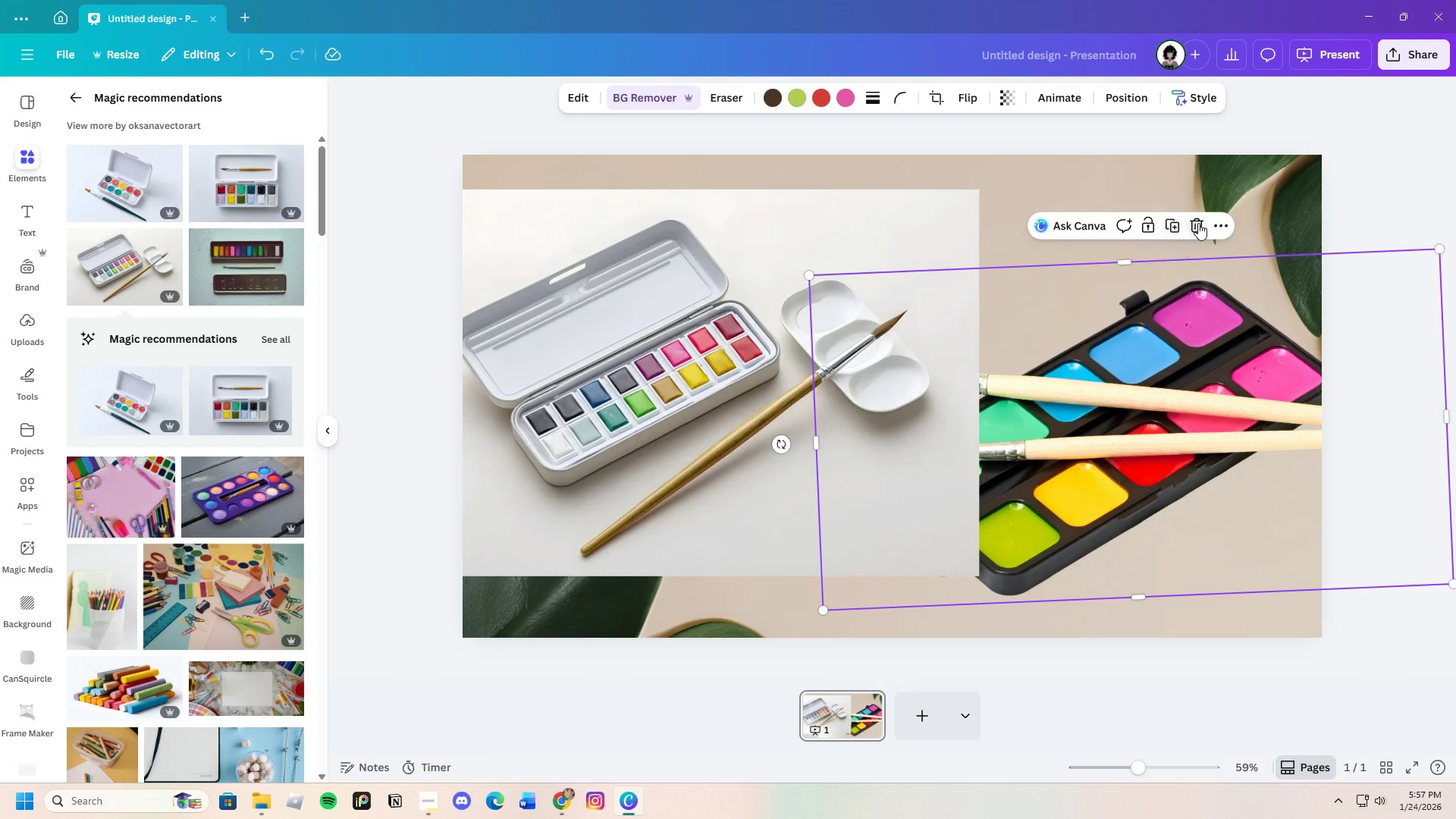 
left_click([1202, 224])
 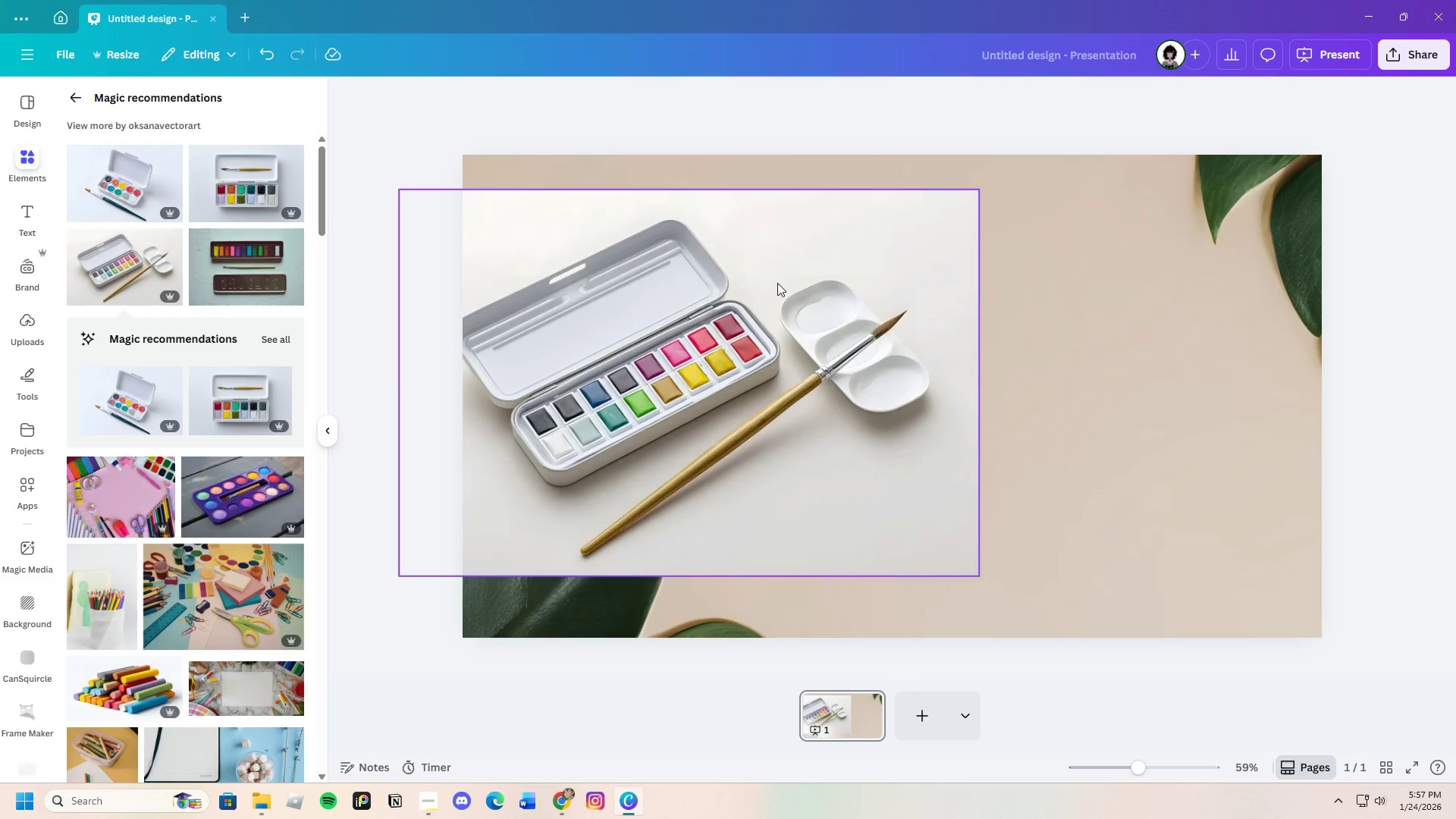 
left_click([777, 283])
 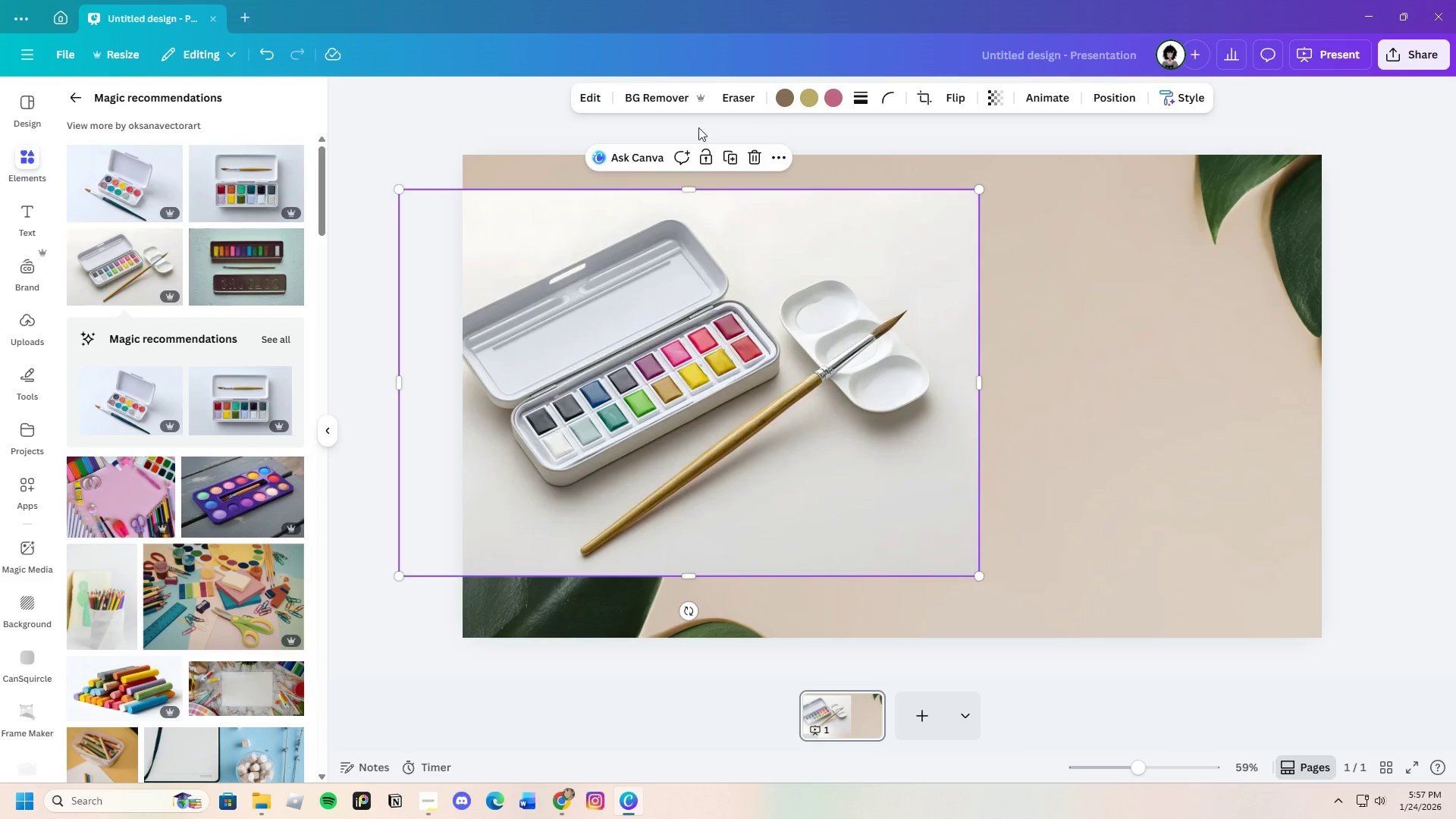 
left_click([676, 96])
 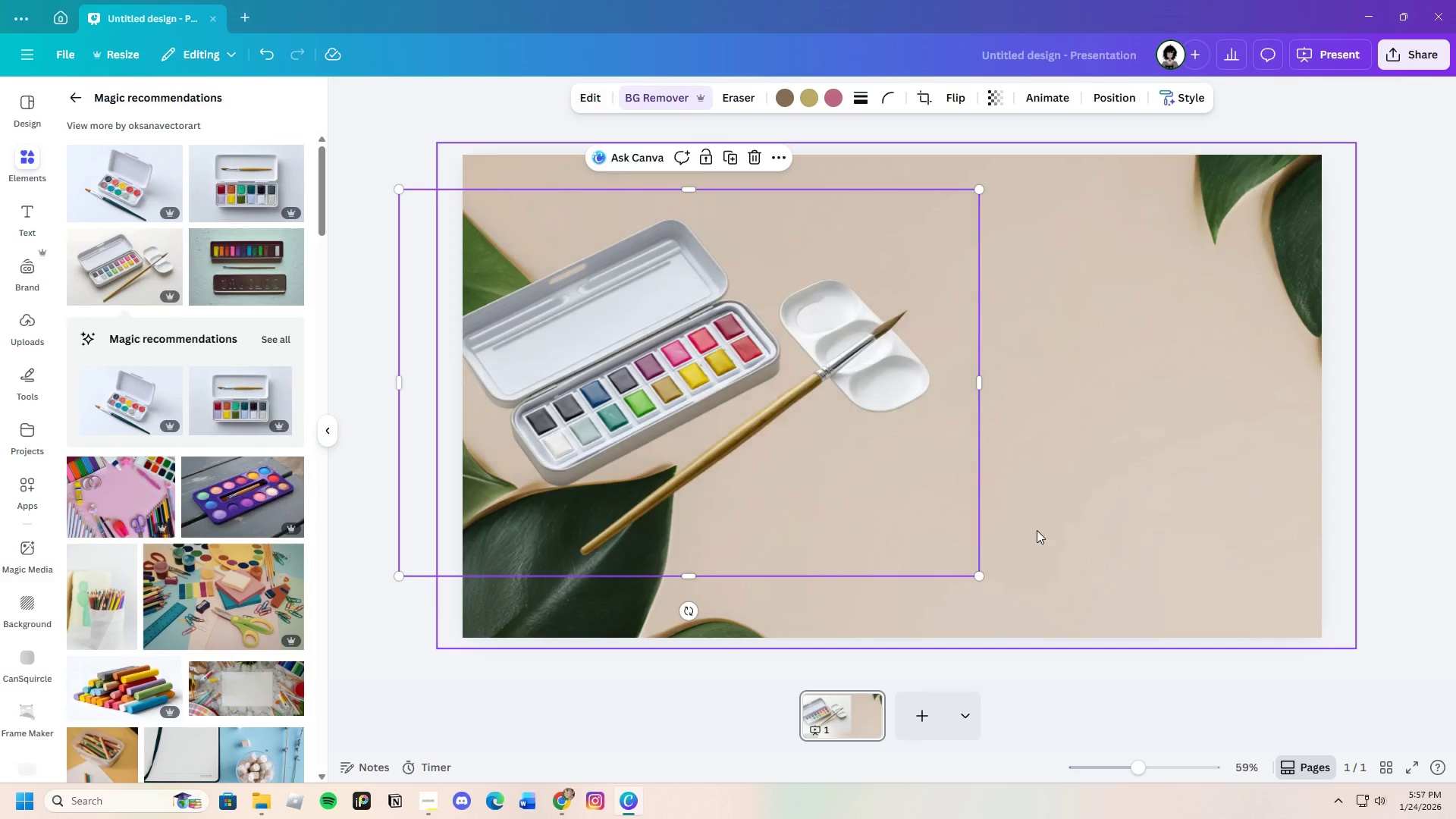 
left_click_drag(start_coordinate=[795, 491], to_coordinate=[1103, 497])
 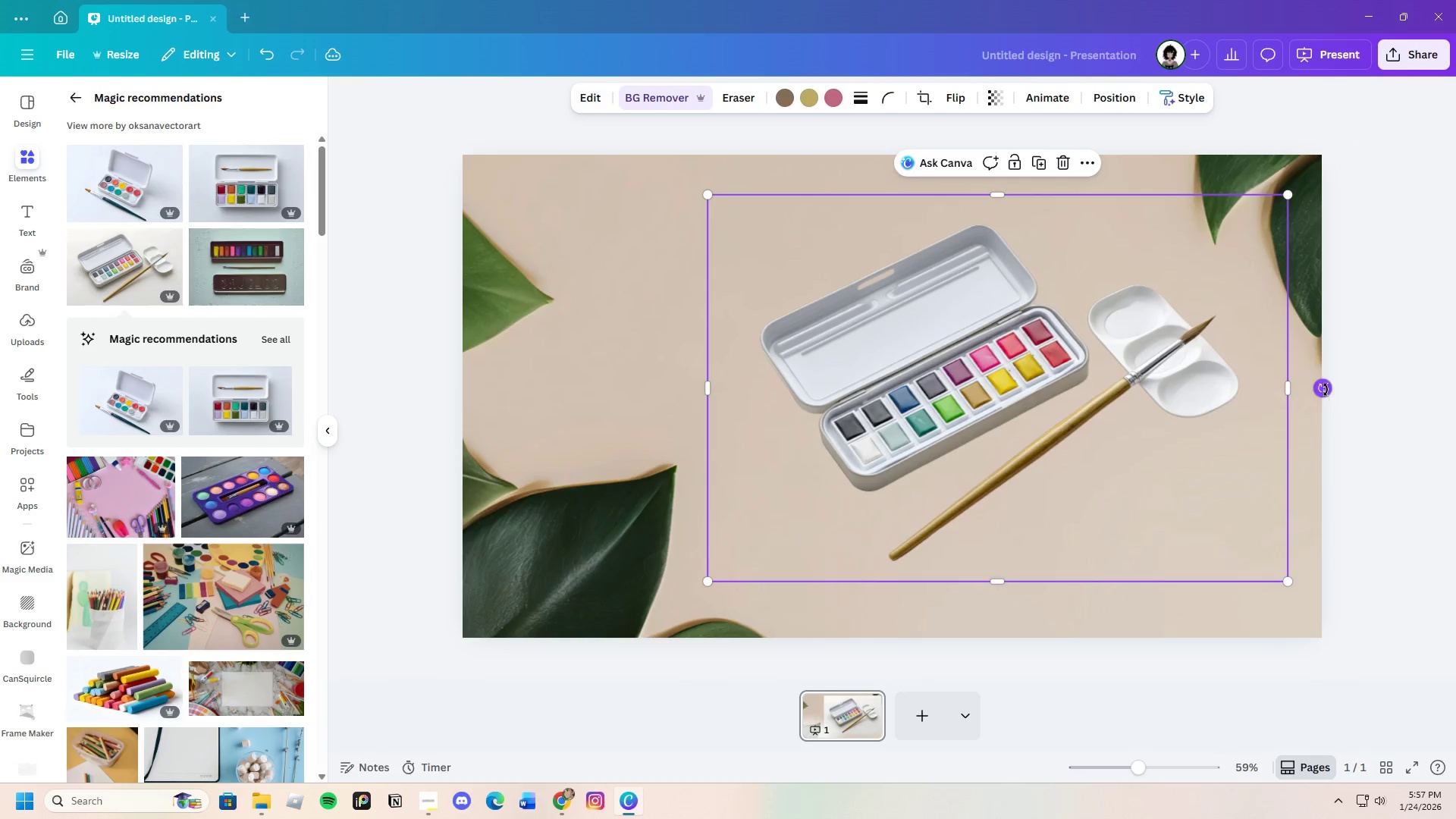 
left_click_drag(start_coordinate=[1326, 389], to_coordinate=[1222, 484])
 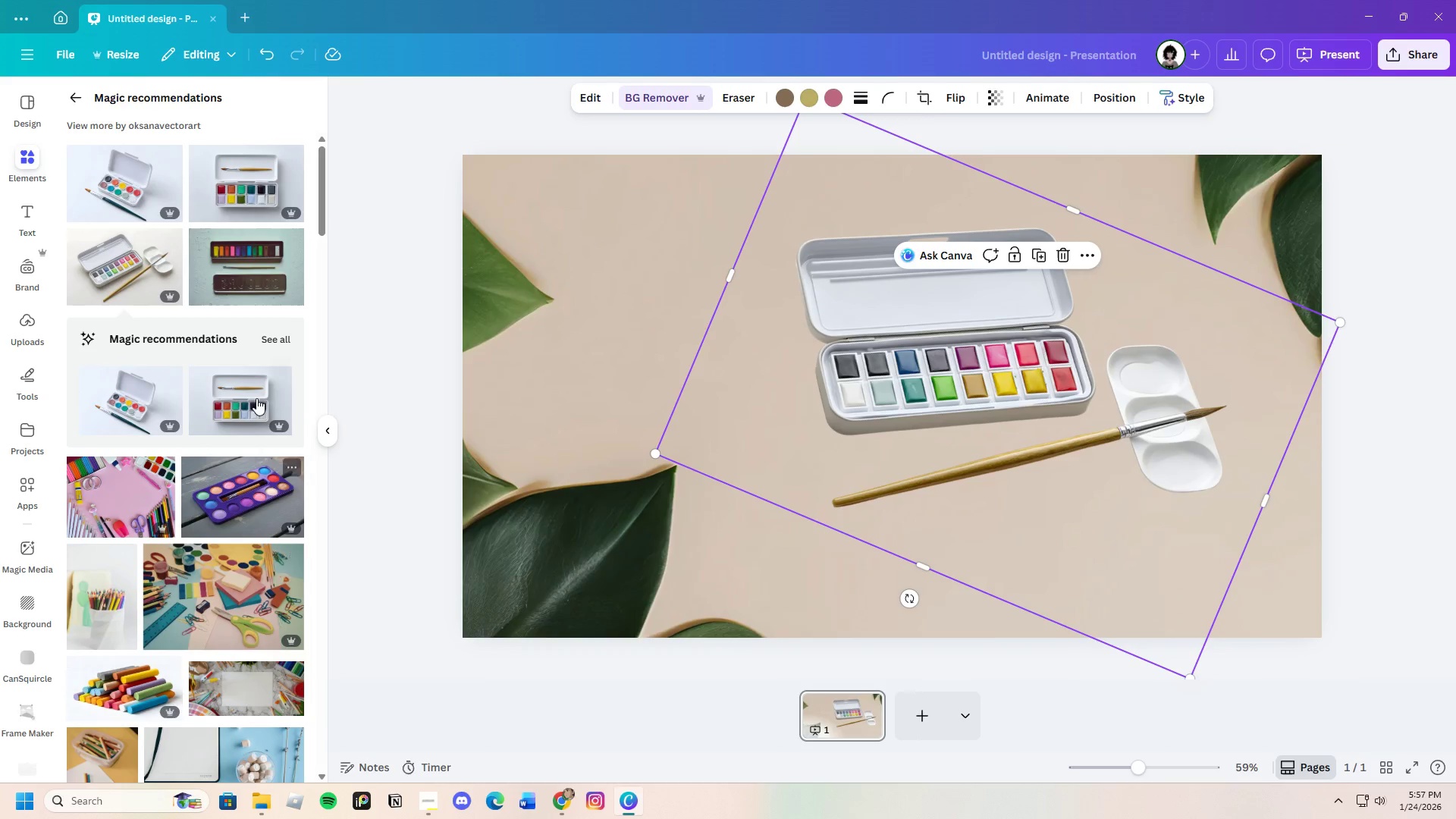 
left_click([271, 334])
 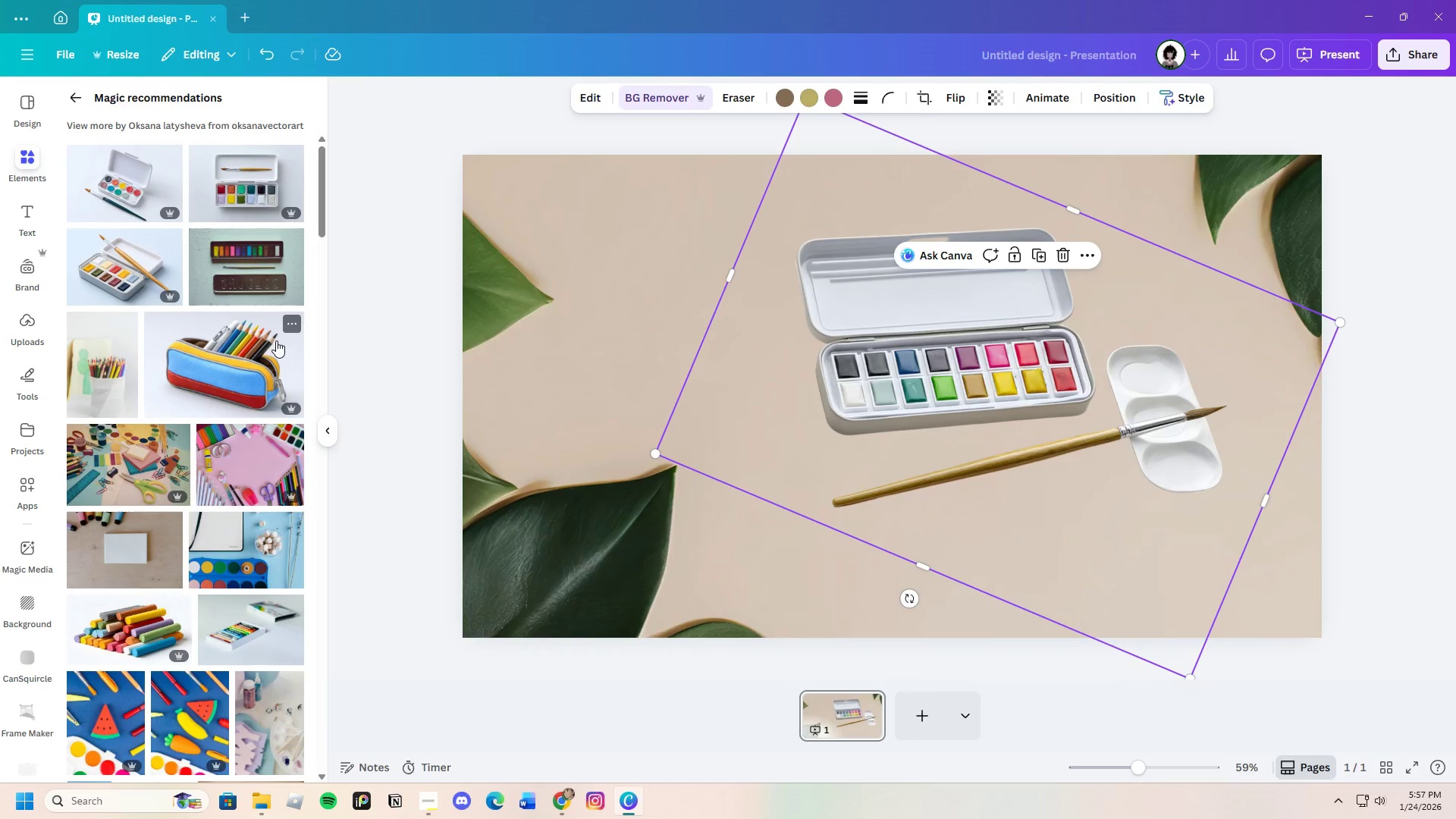 
mouse_move([1070, 249])
 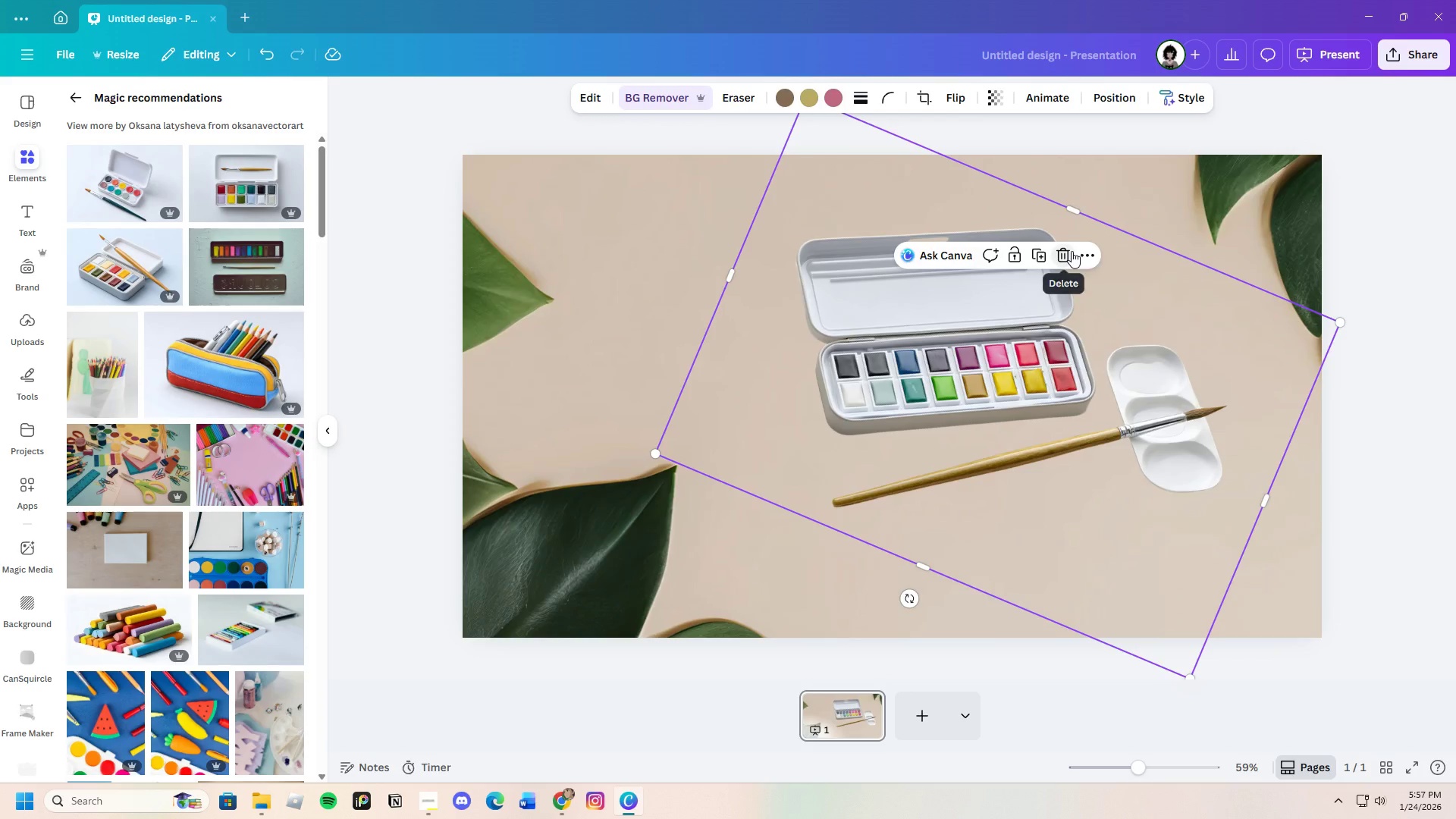 
left_click([1072, 251])
 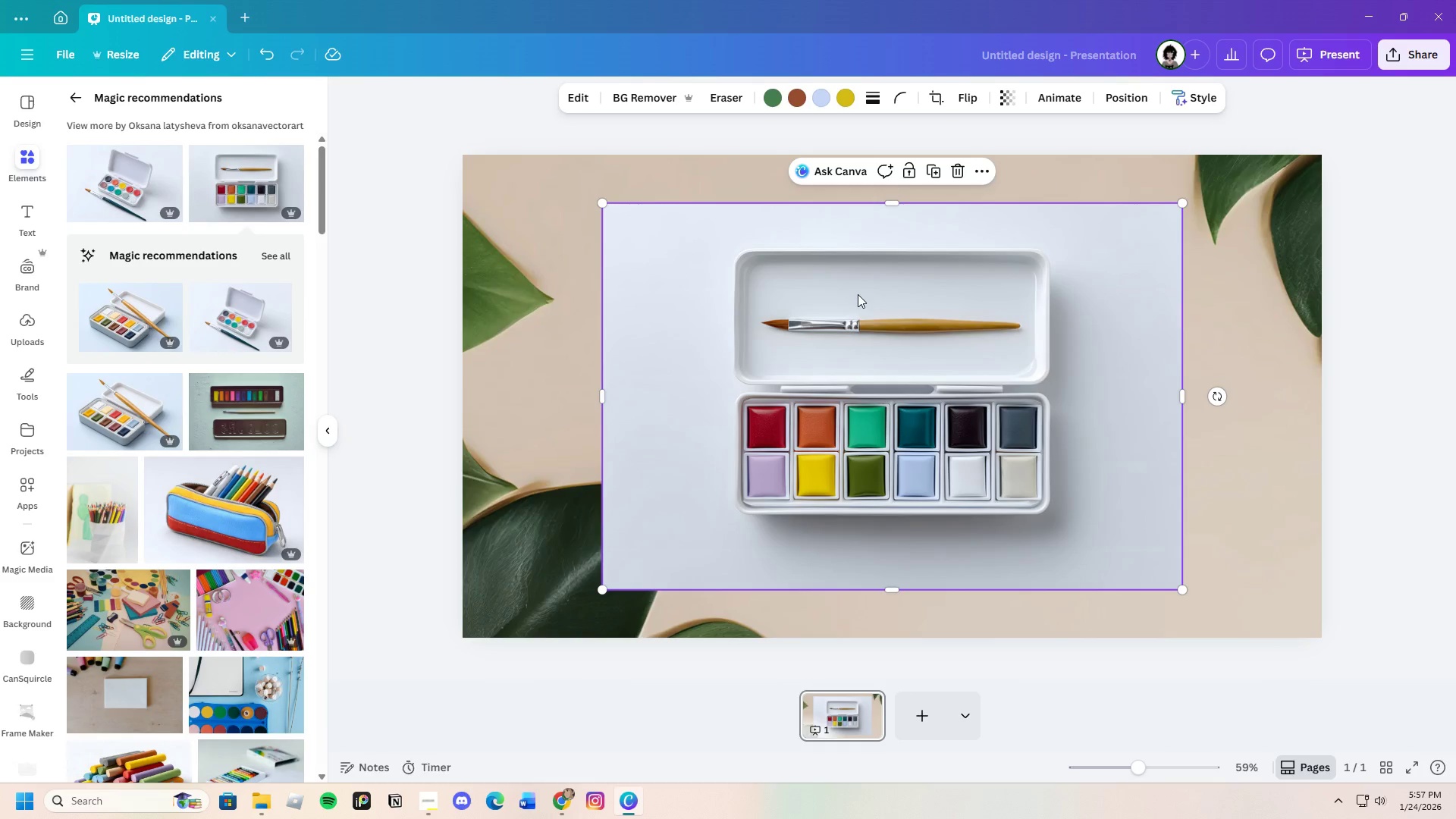 
wait(5.45)
 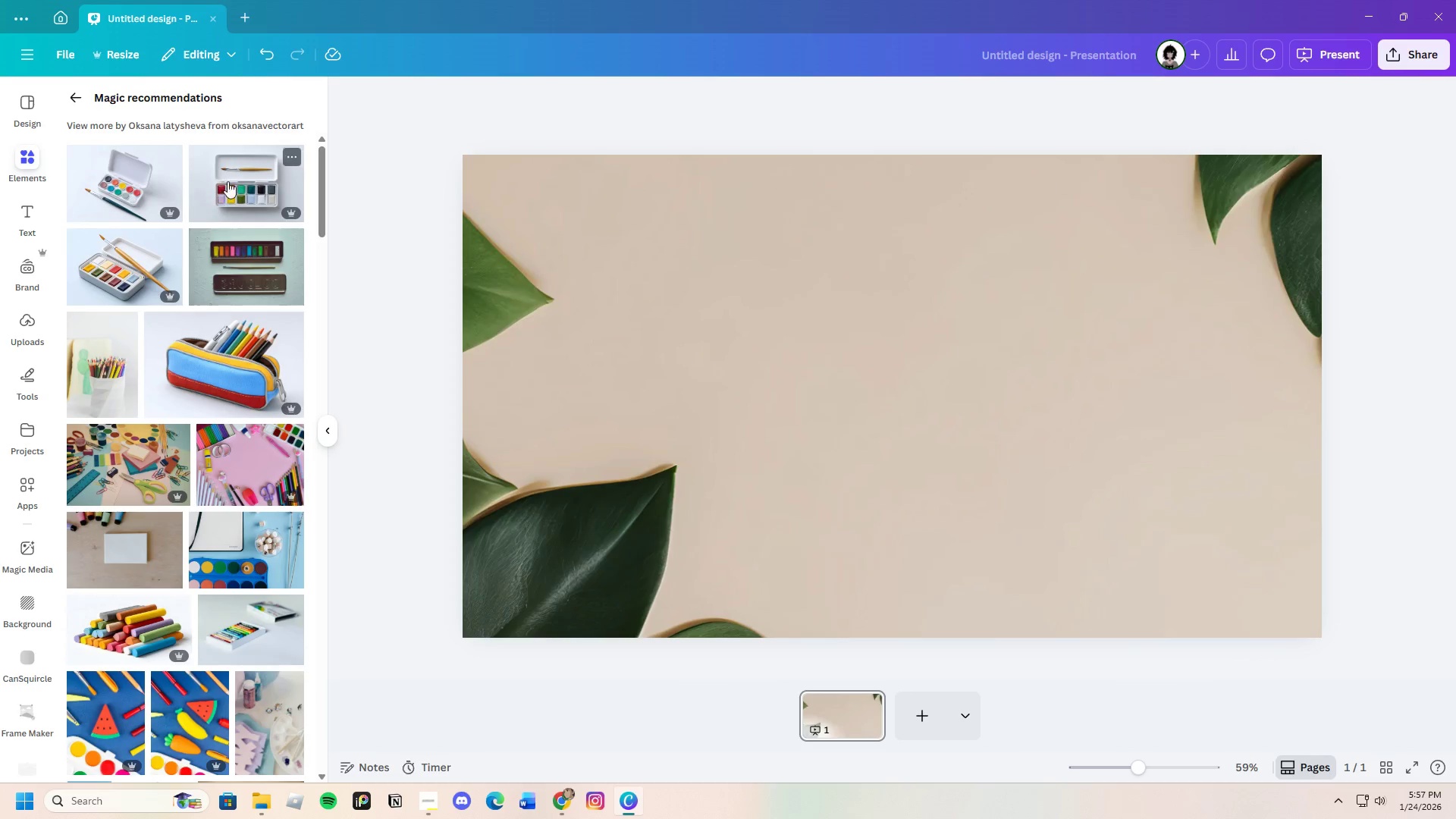 
left_click([652, 97])
 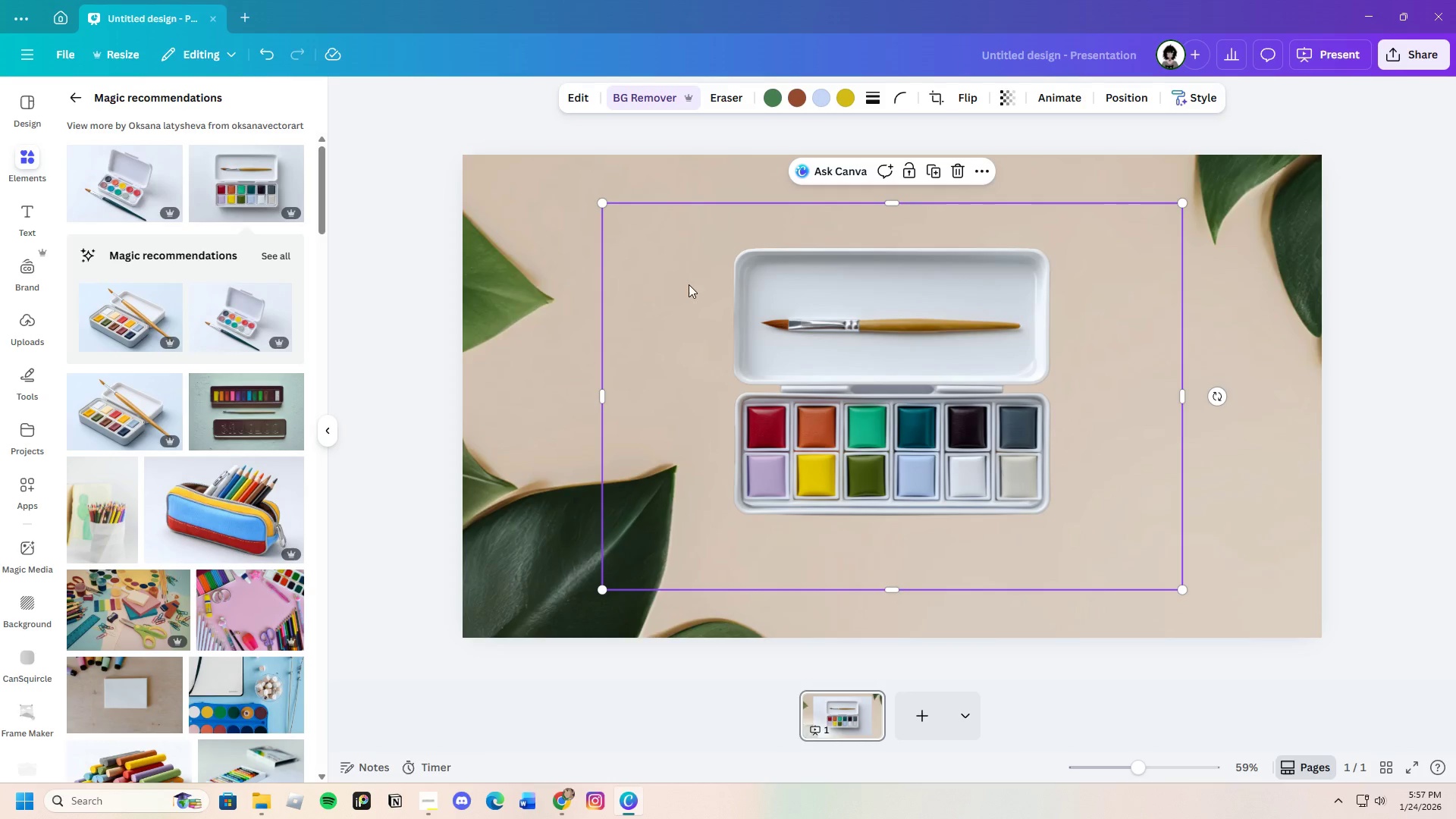 
wait(5.99)
 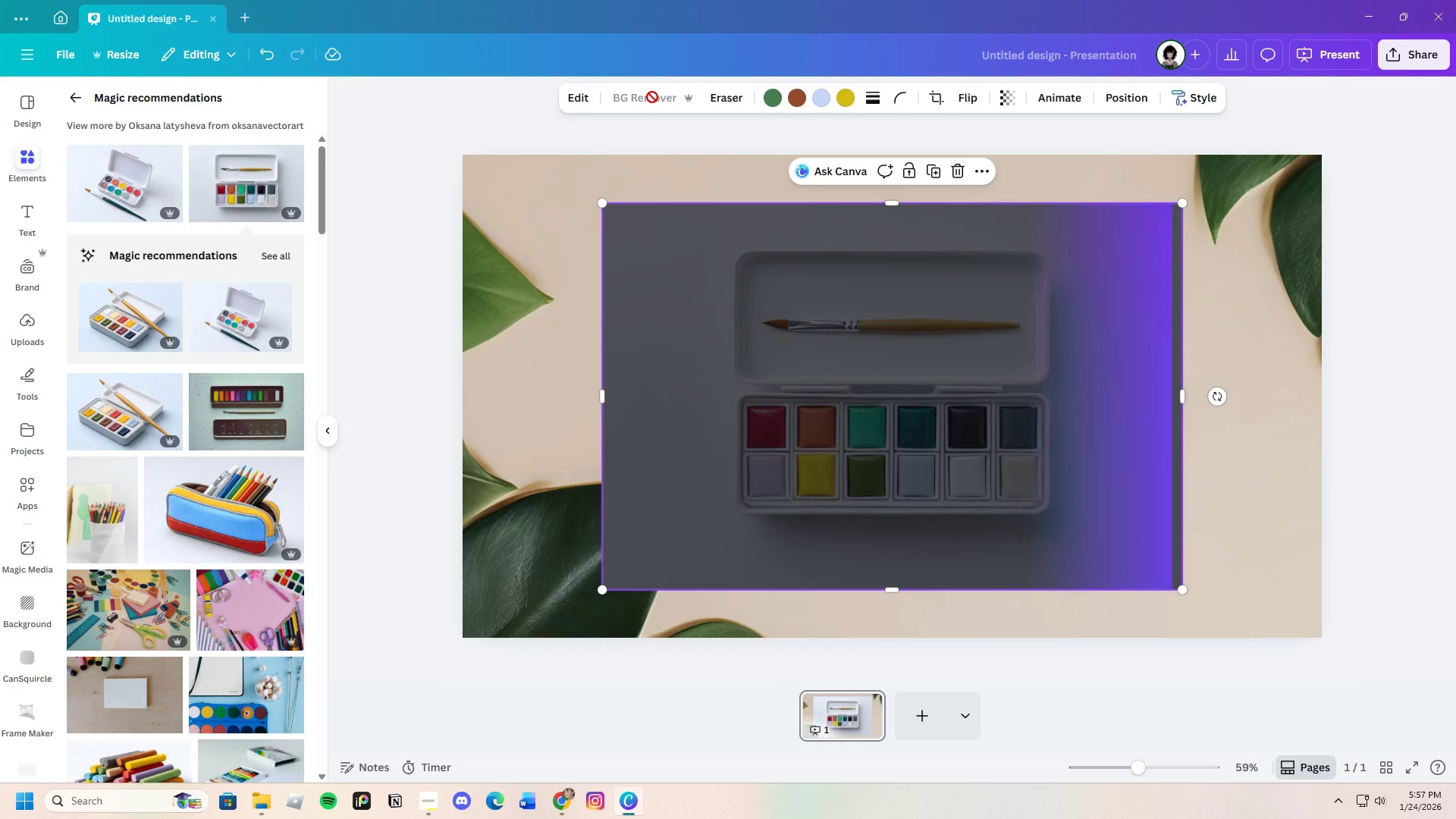 
left_click_drag(start_coordinate=[1184, 398], to_coordinate=[1072, 403])
 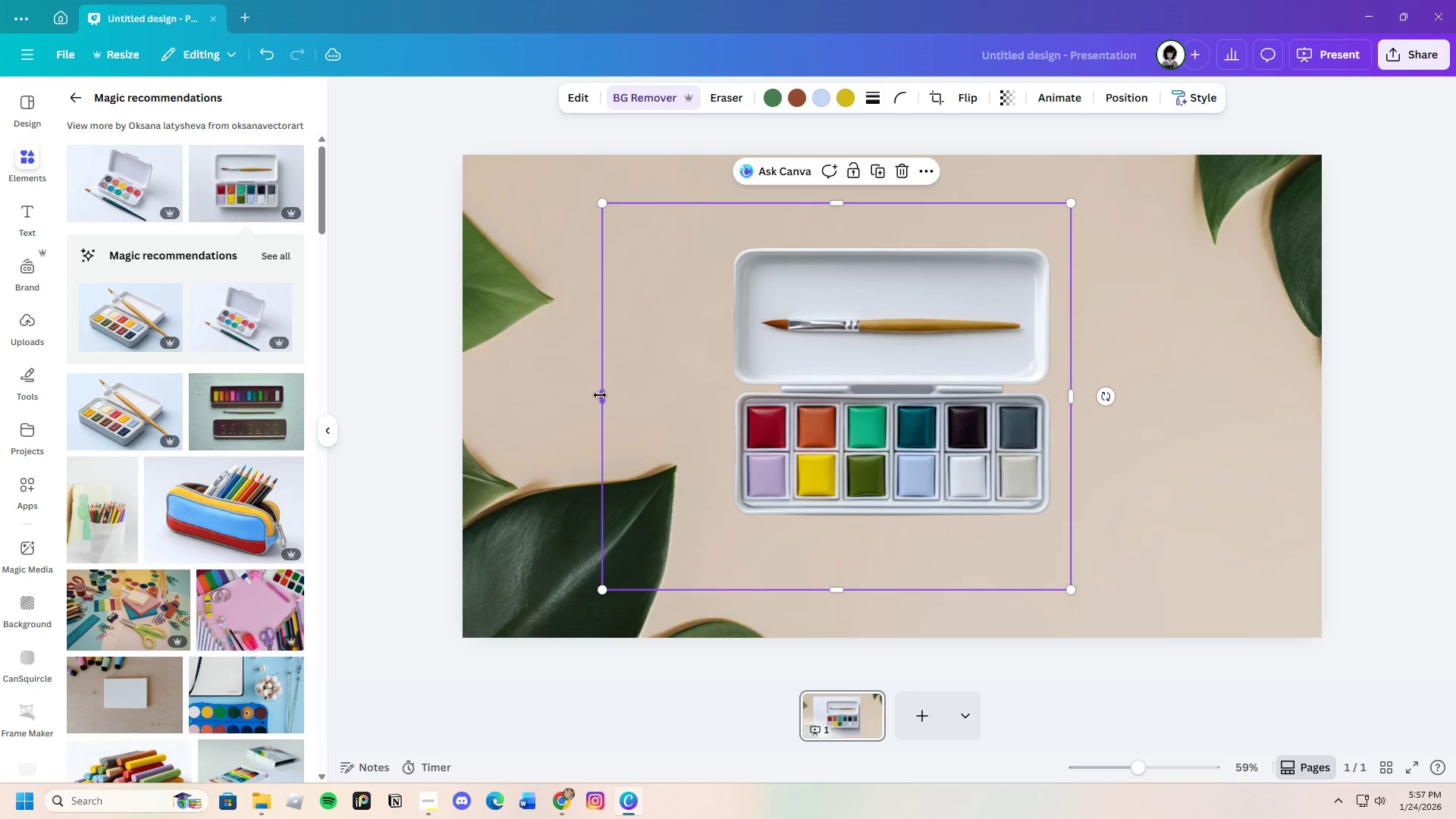 
left_click_drag(start_coordinate=[600, 395], to_coordinate=[717, 386])
 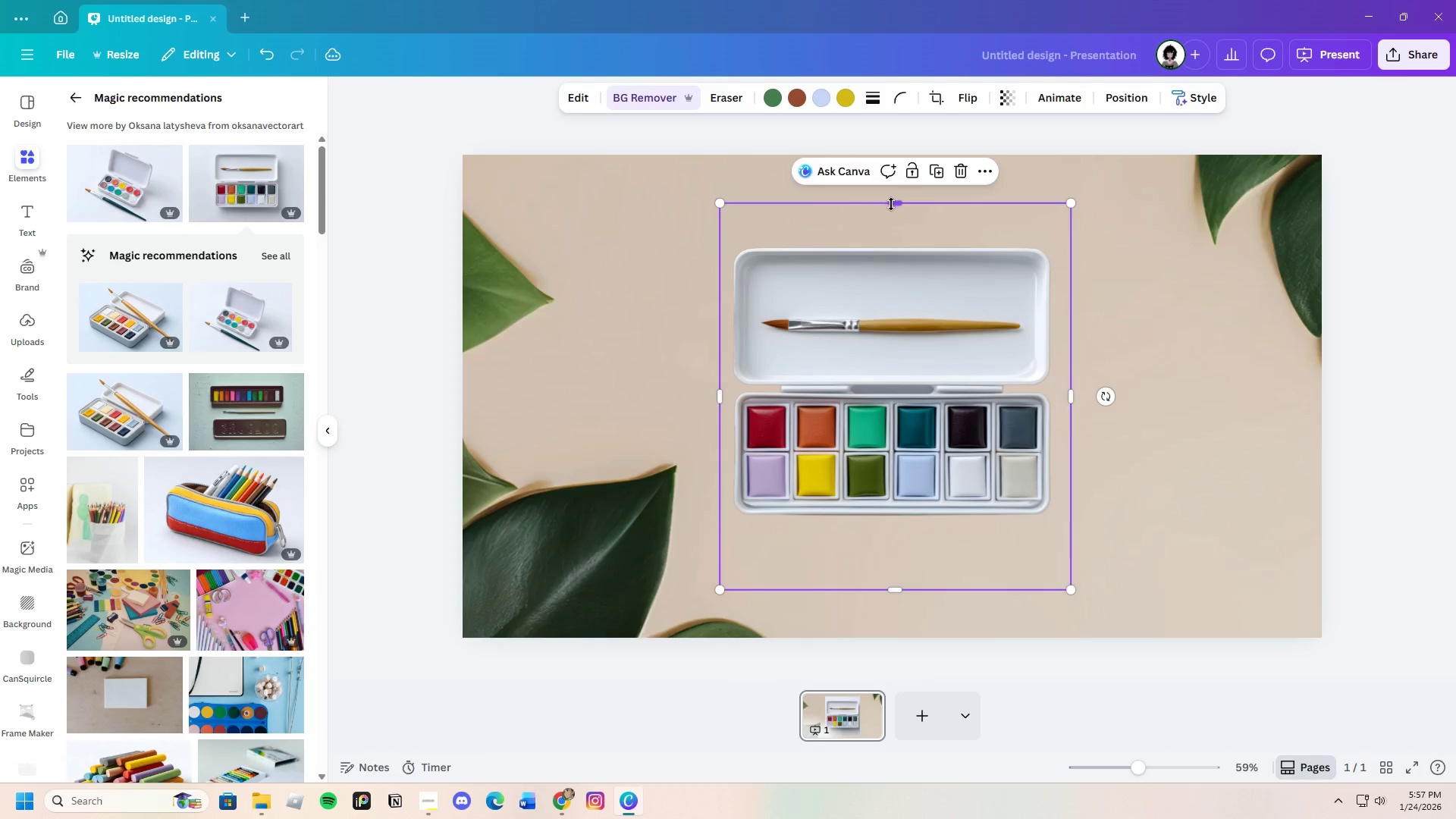 
left_click_drag(start_coordinate=[890, 202], to_coordinate=[902, 231])
 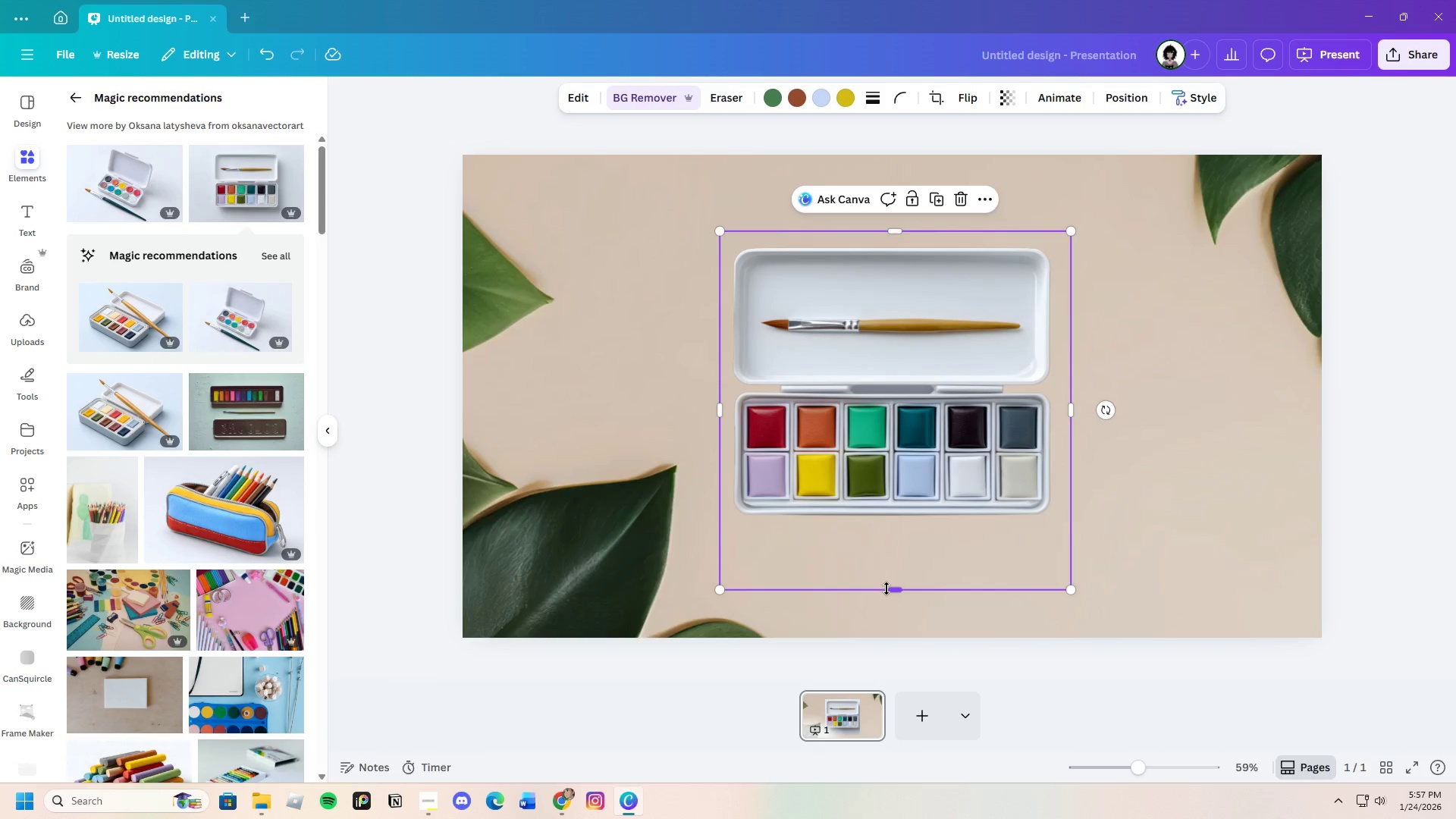 
left_click_drag(start_coordinate=[886, 588], to_coordinate=[904, 530])
 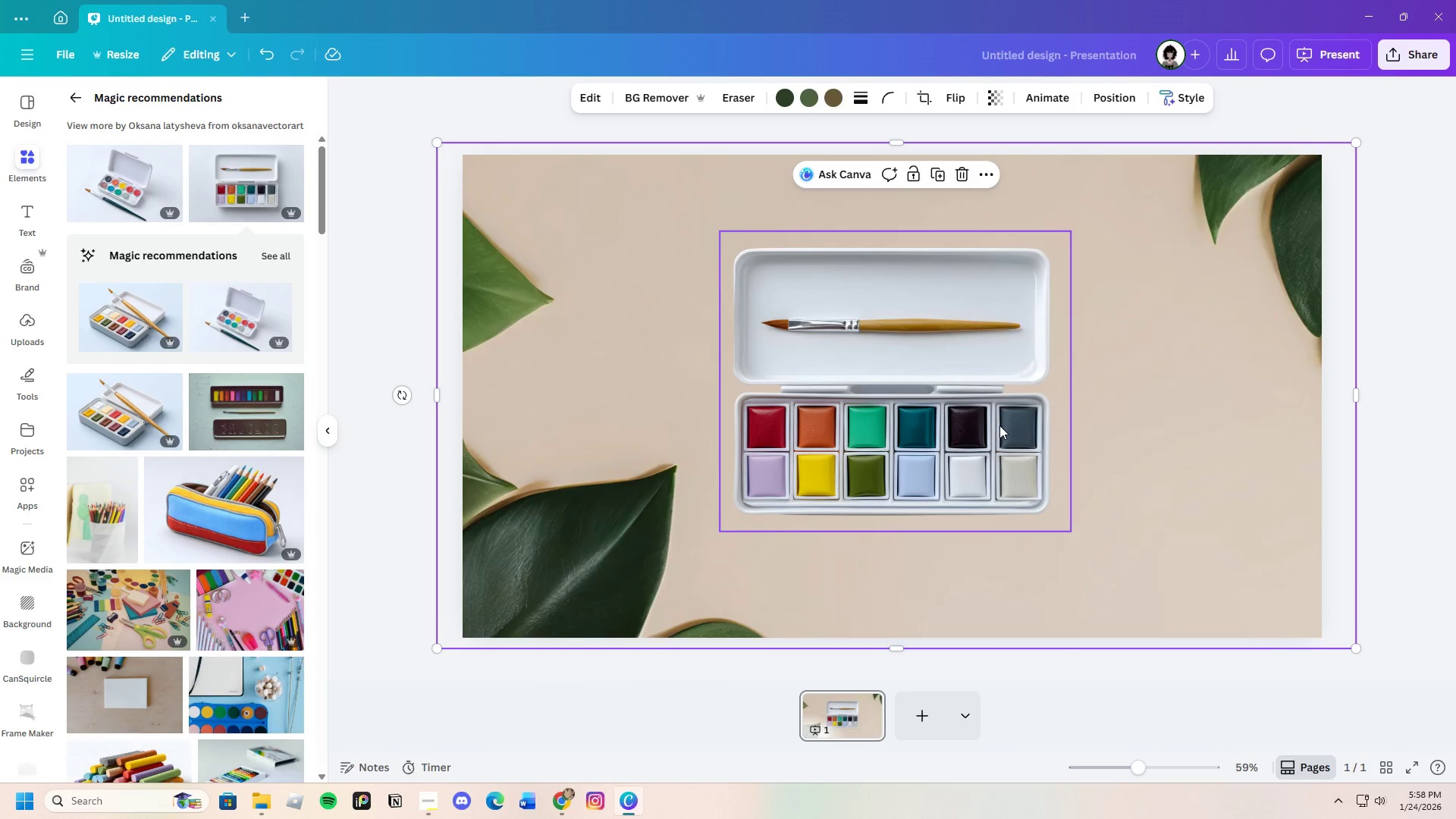 
left_click_drag(start_coordinate=[985, 425], to_coordinate=[1147, 403])
 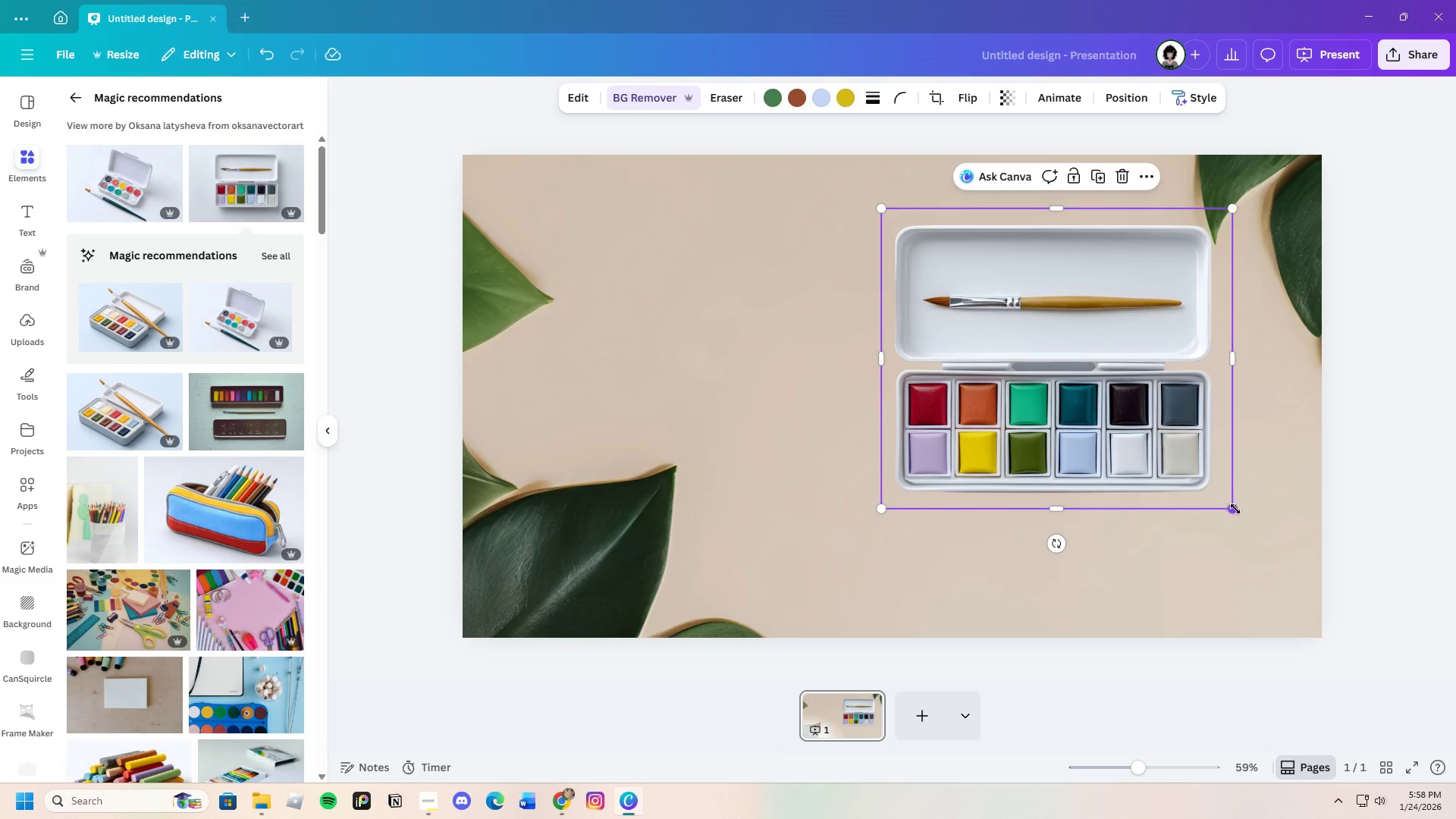 
left_click_drag(start_coordinate=[1236, 510], to_coordinate=[1266, 541])
 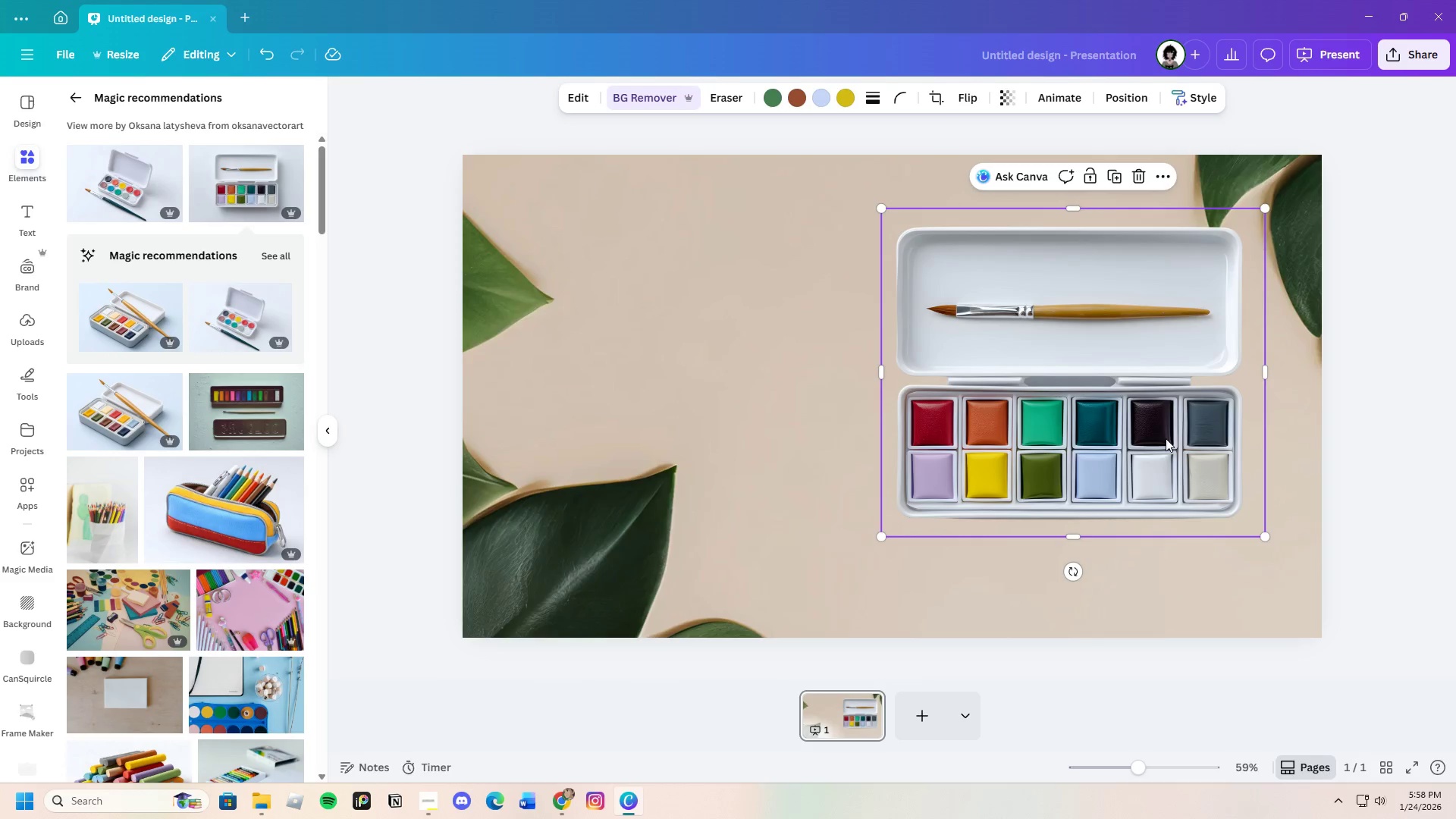 
left_click_drag(start_coordinate=[1166, 438], to_coordinate=[1181, 438])
 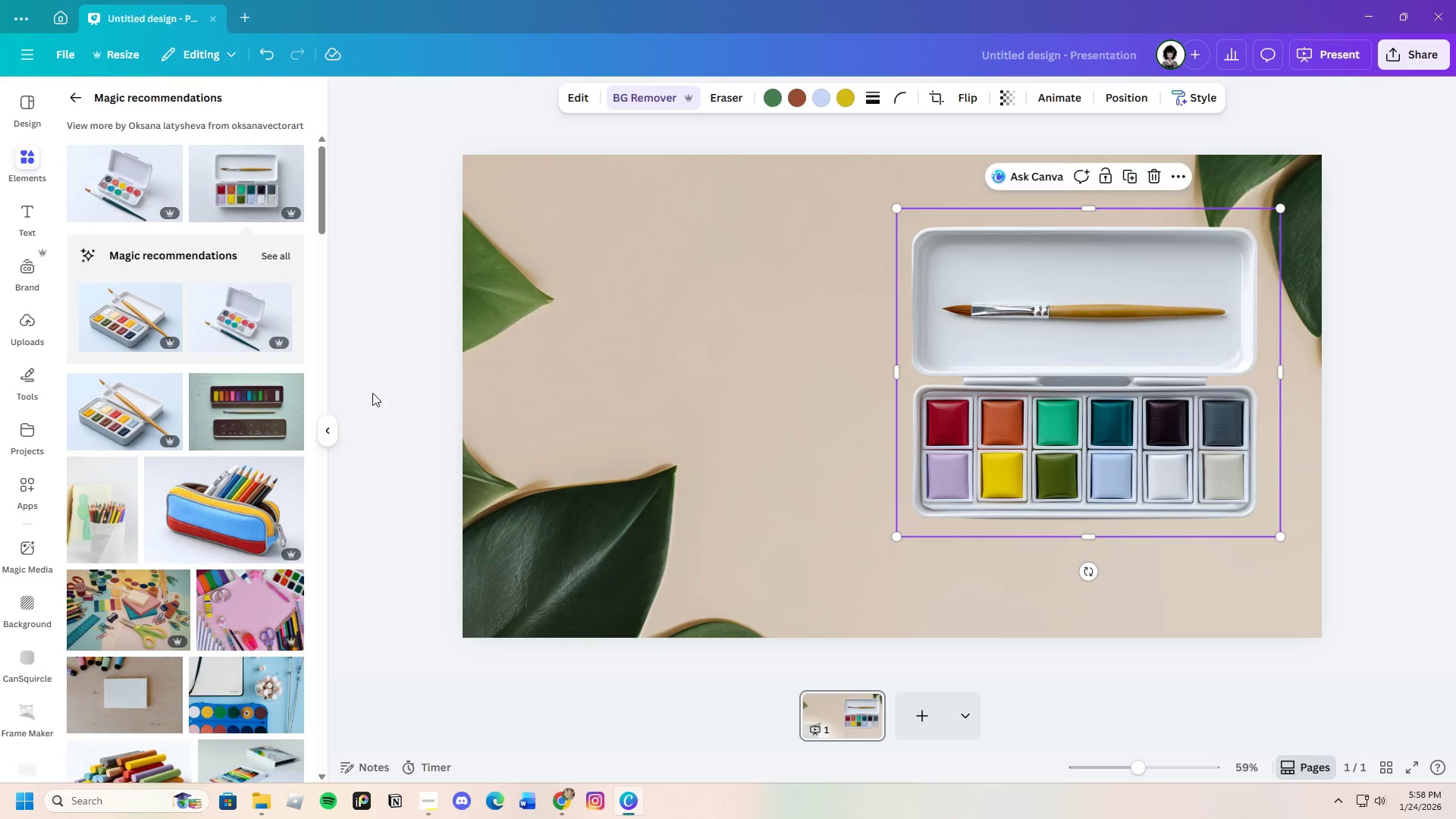 
left_click_drag(start_coordinate=[373, 394], to_coordinate=[372, 390])
 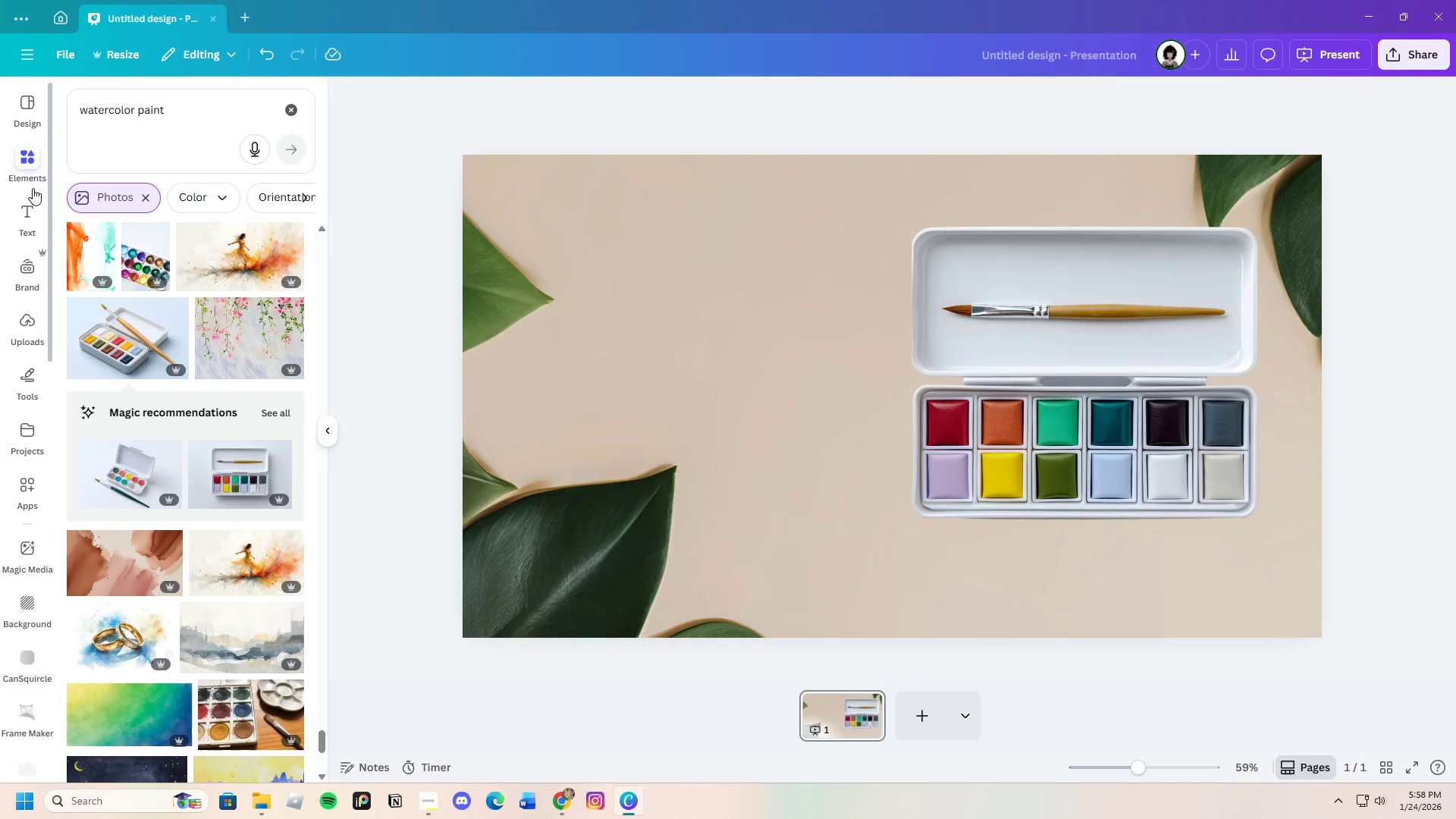 
left_click_drag(start_coordinate=[176, 121], to_coordinate=[53, 104])
 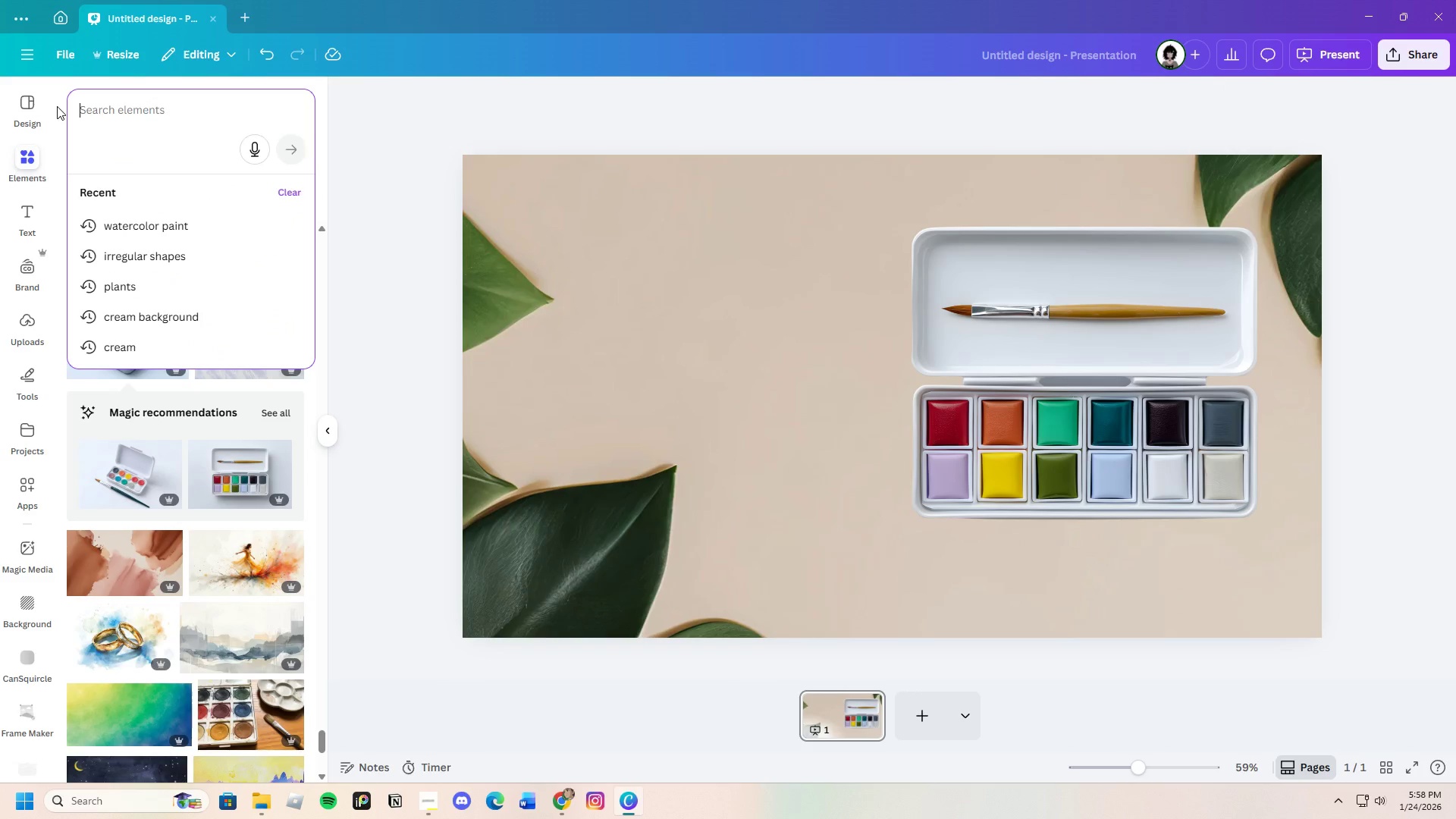 
key(Backspace)
type(shapes)
 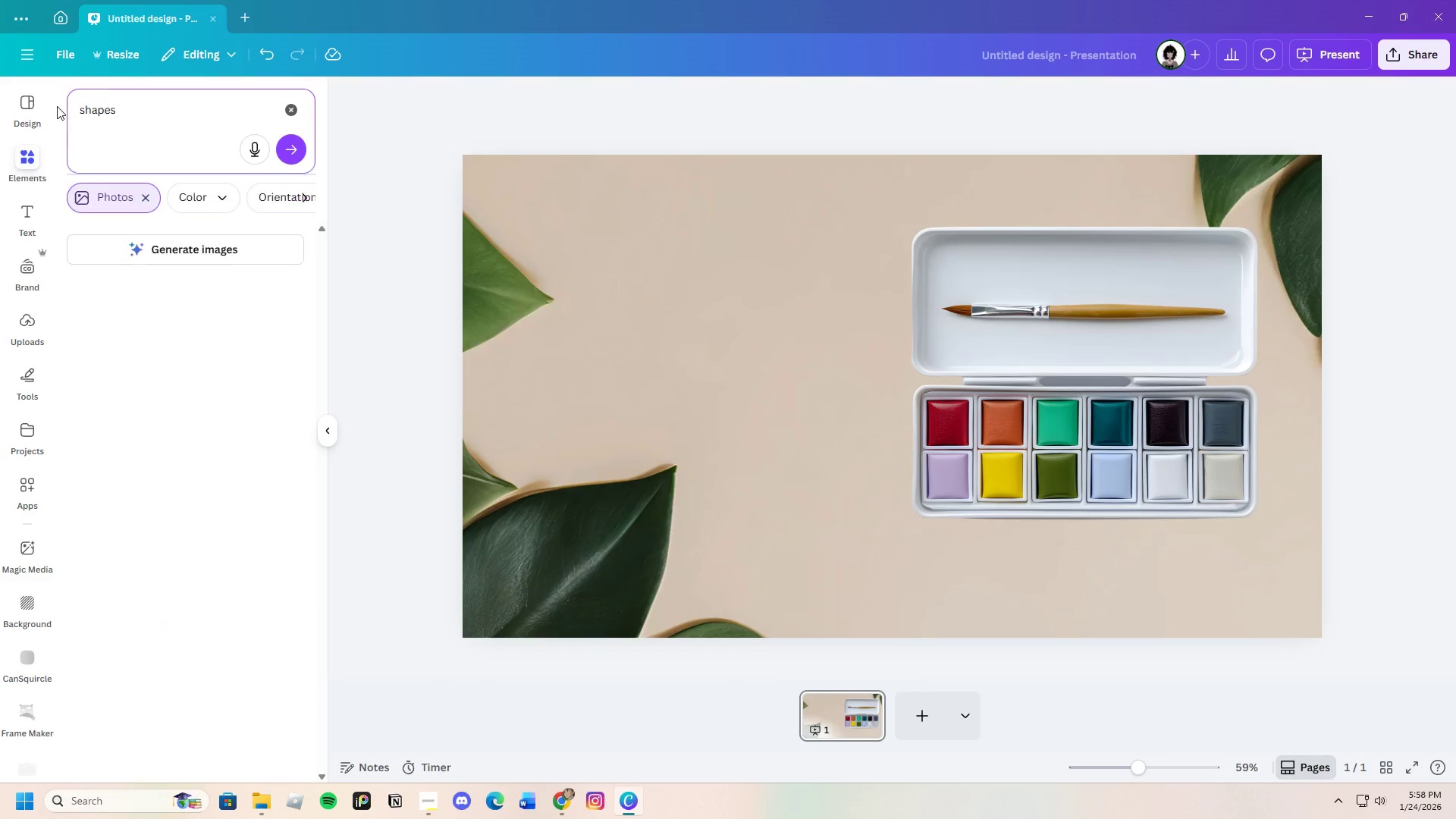 
key(Enter)
 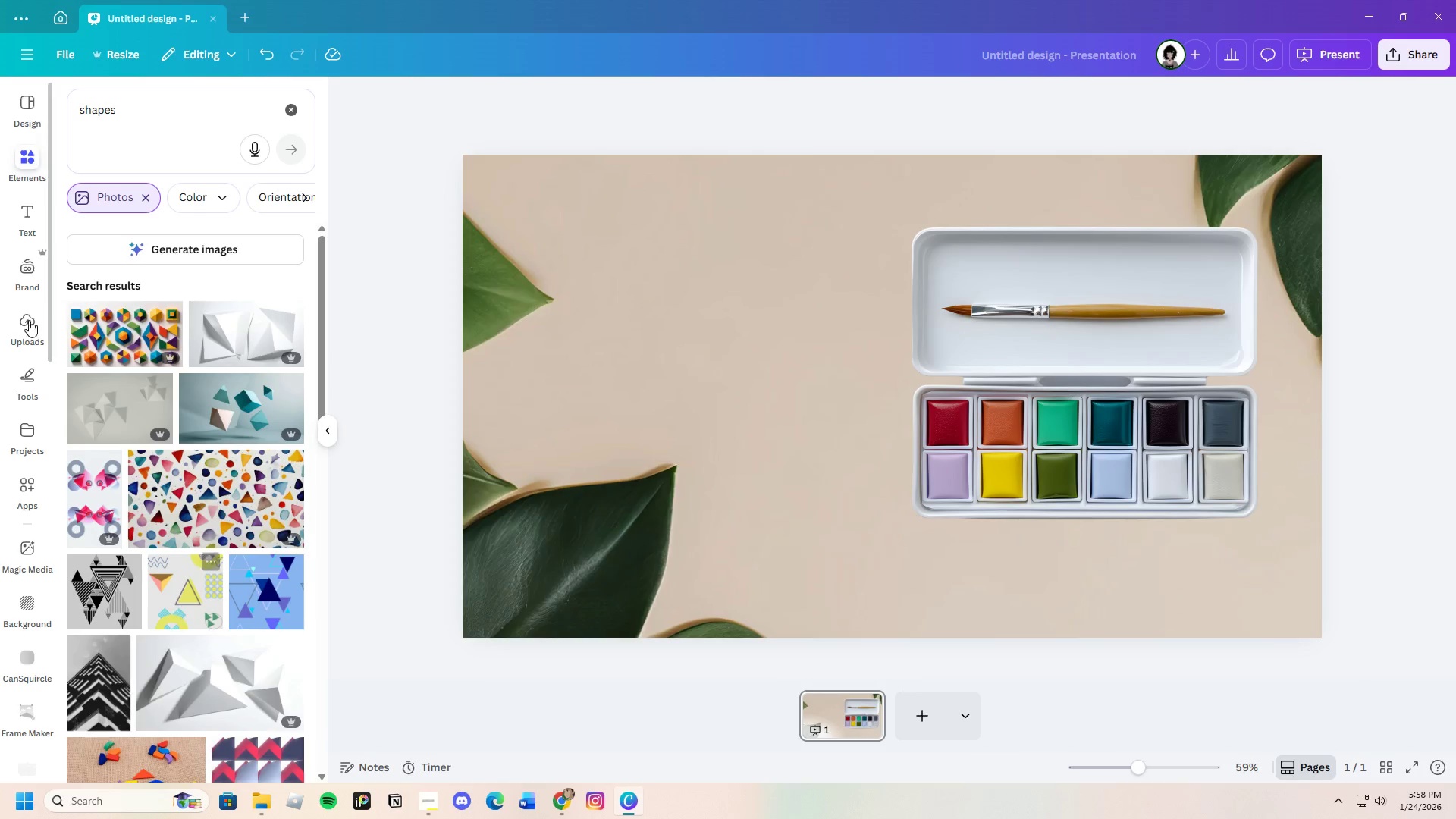 
left_click([151, 197])
 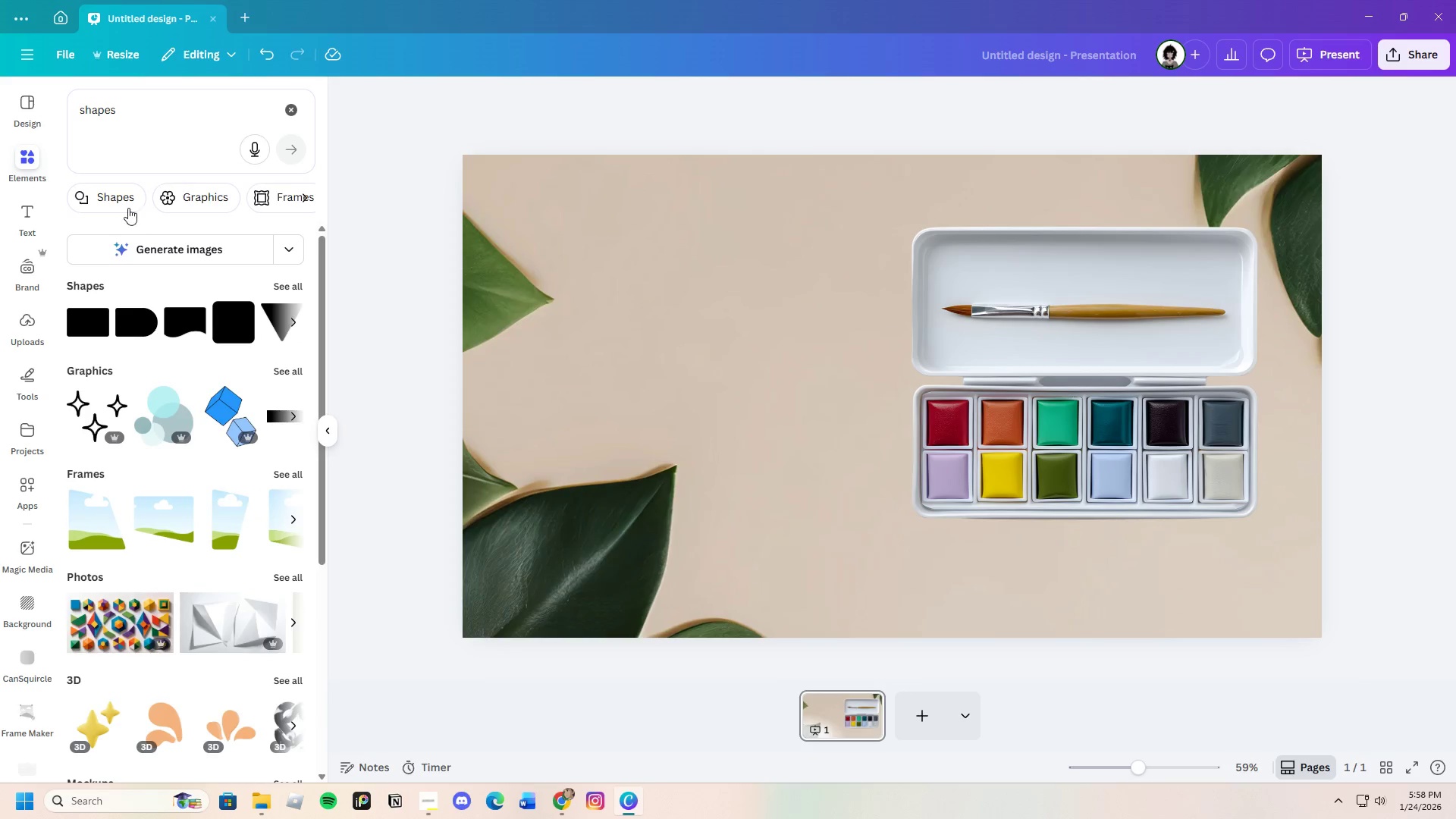 
left_click([128, 202])
 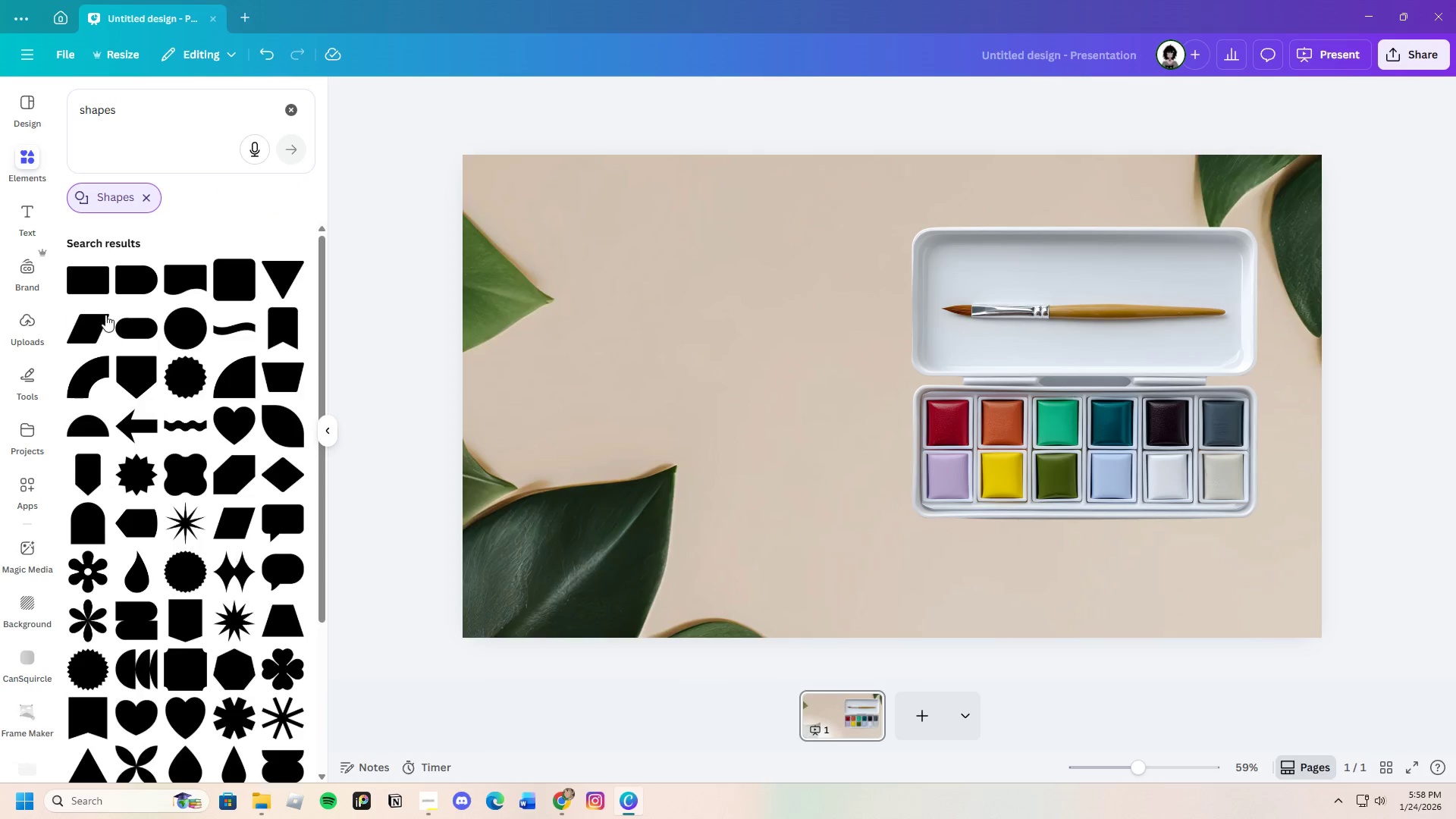 
left_click([127, 277])
 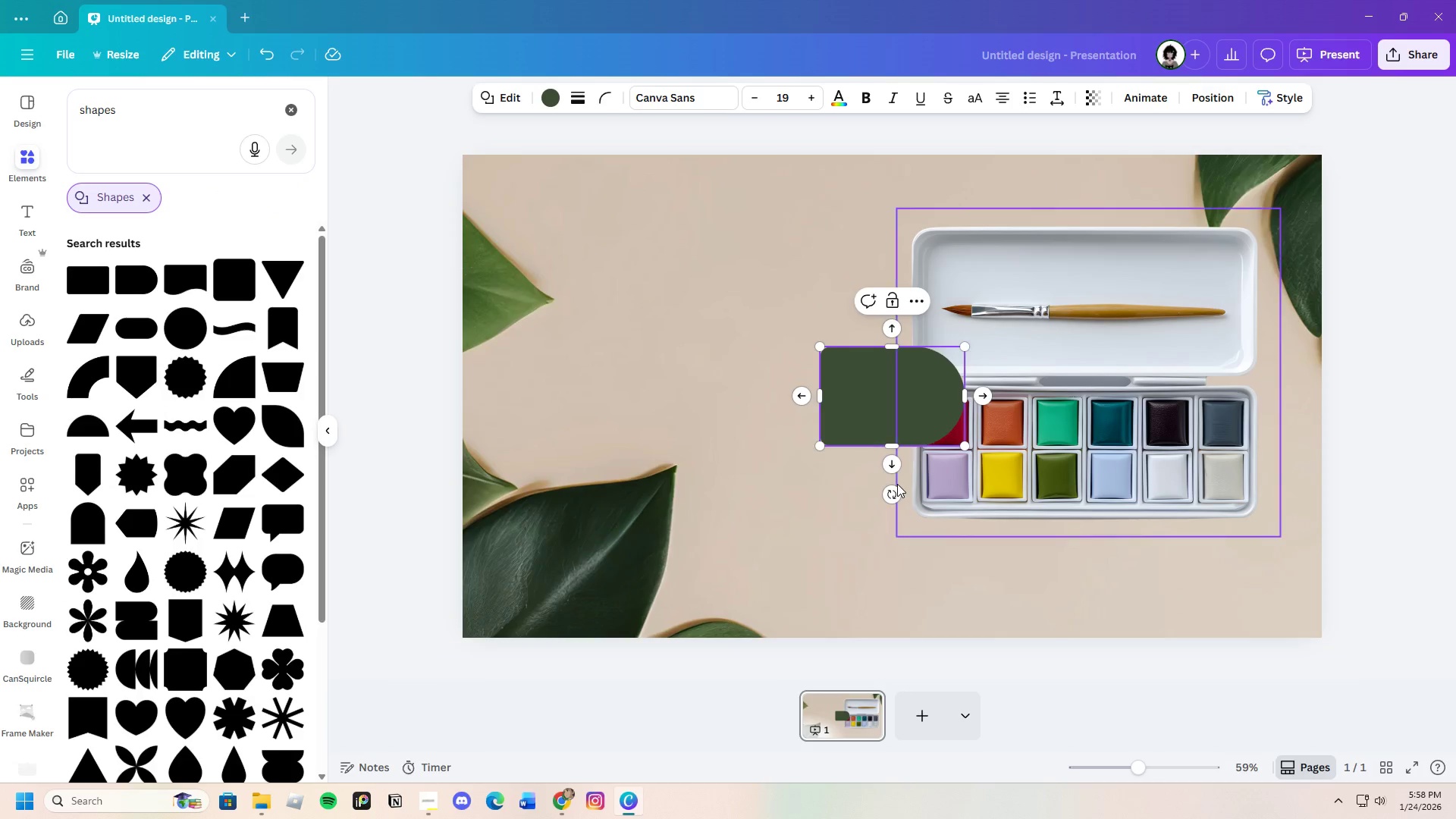 
left_click_drag(start_coordinate=[891, 493], to_coordinate=[1018, 397])
 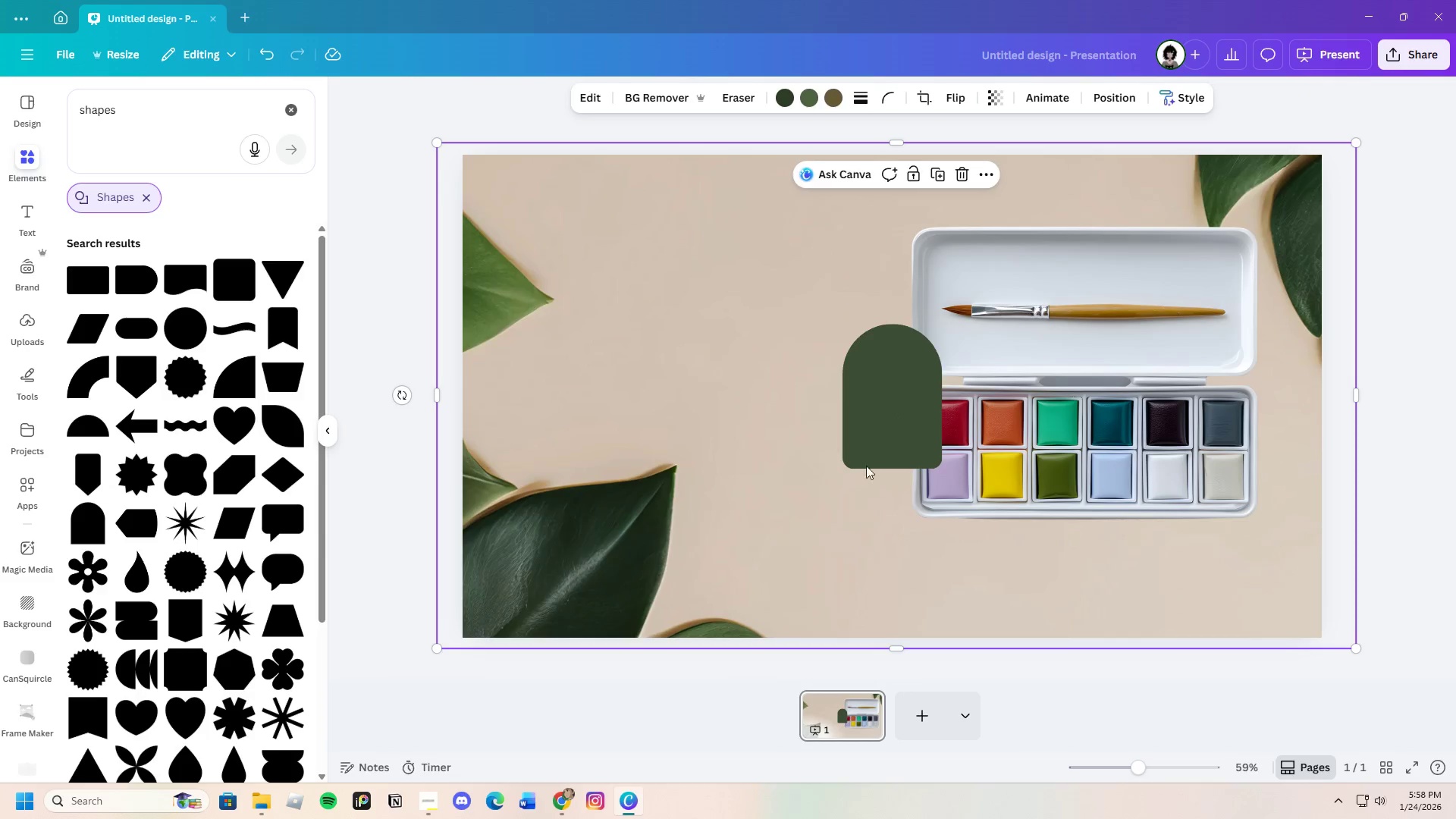 
double_click([869, 424])
 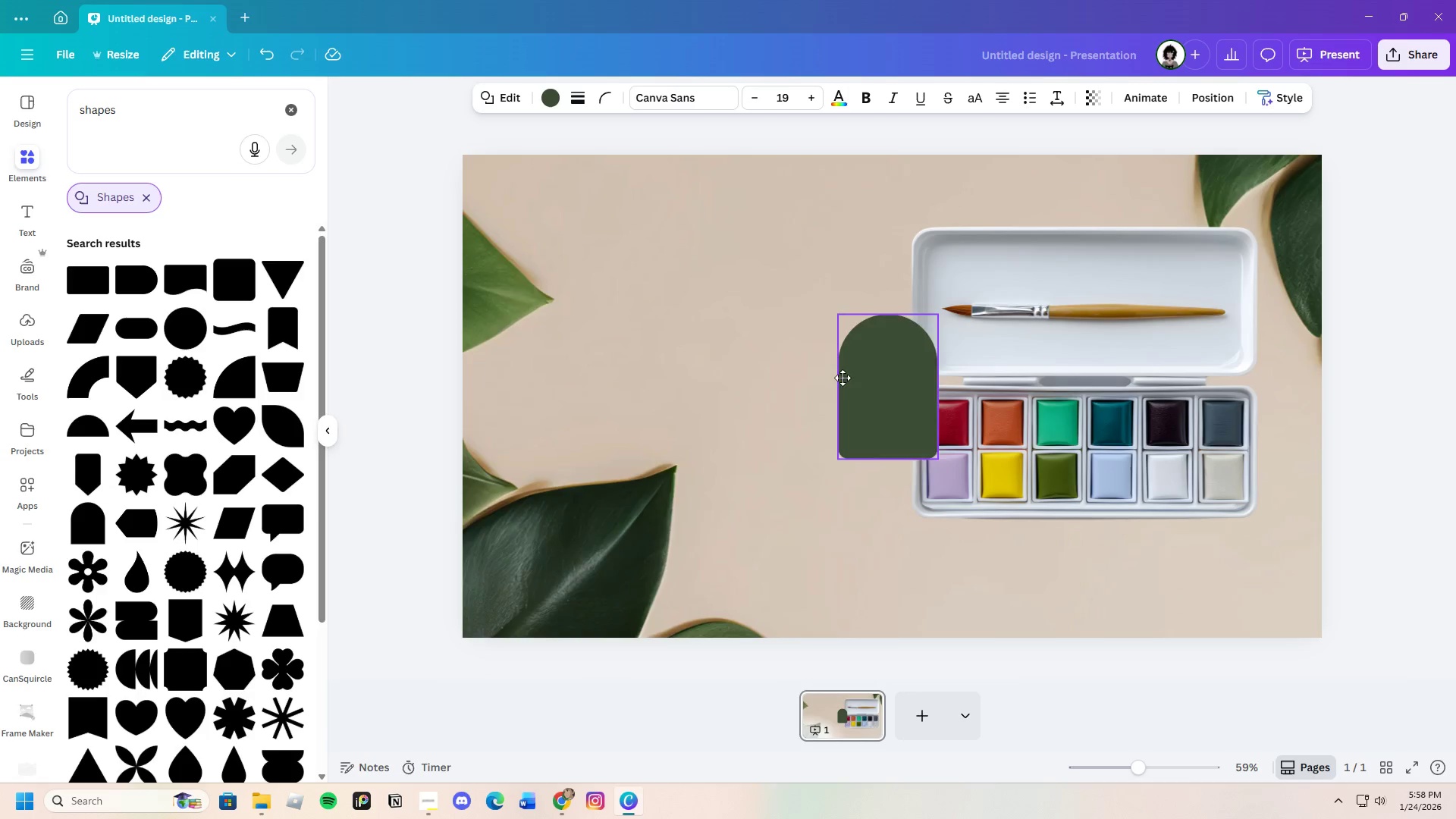 
left_click_drag(start_coordinate=[871, 423], to_coordinate=[787, 276])
 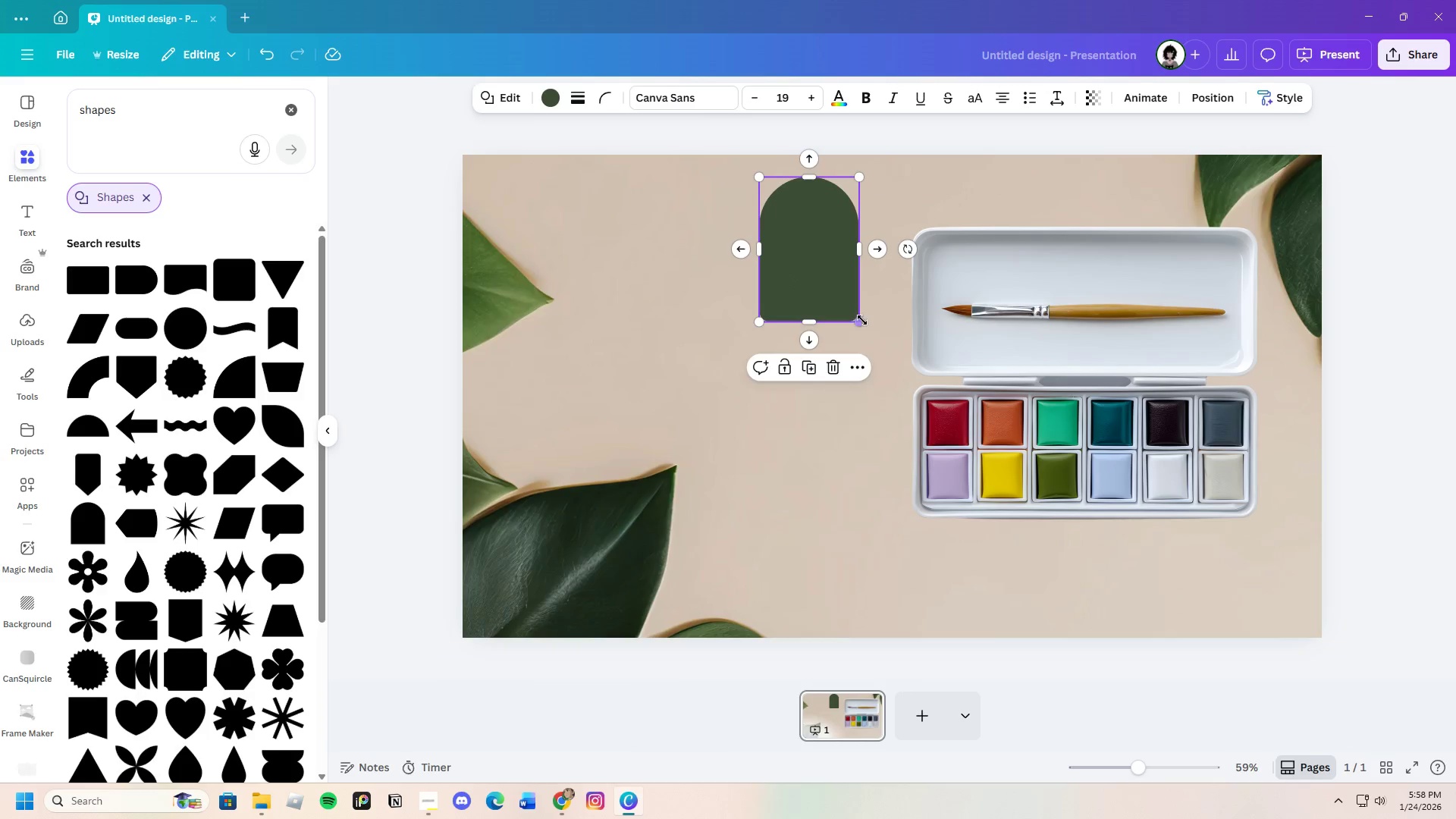 
left_click_drag(start_coordinate=[862, 320], to_coordinate=[1151, 739])
 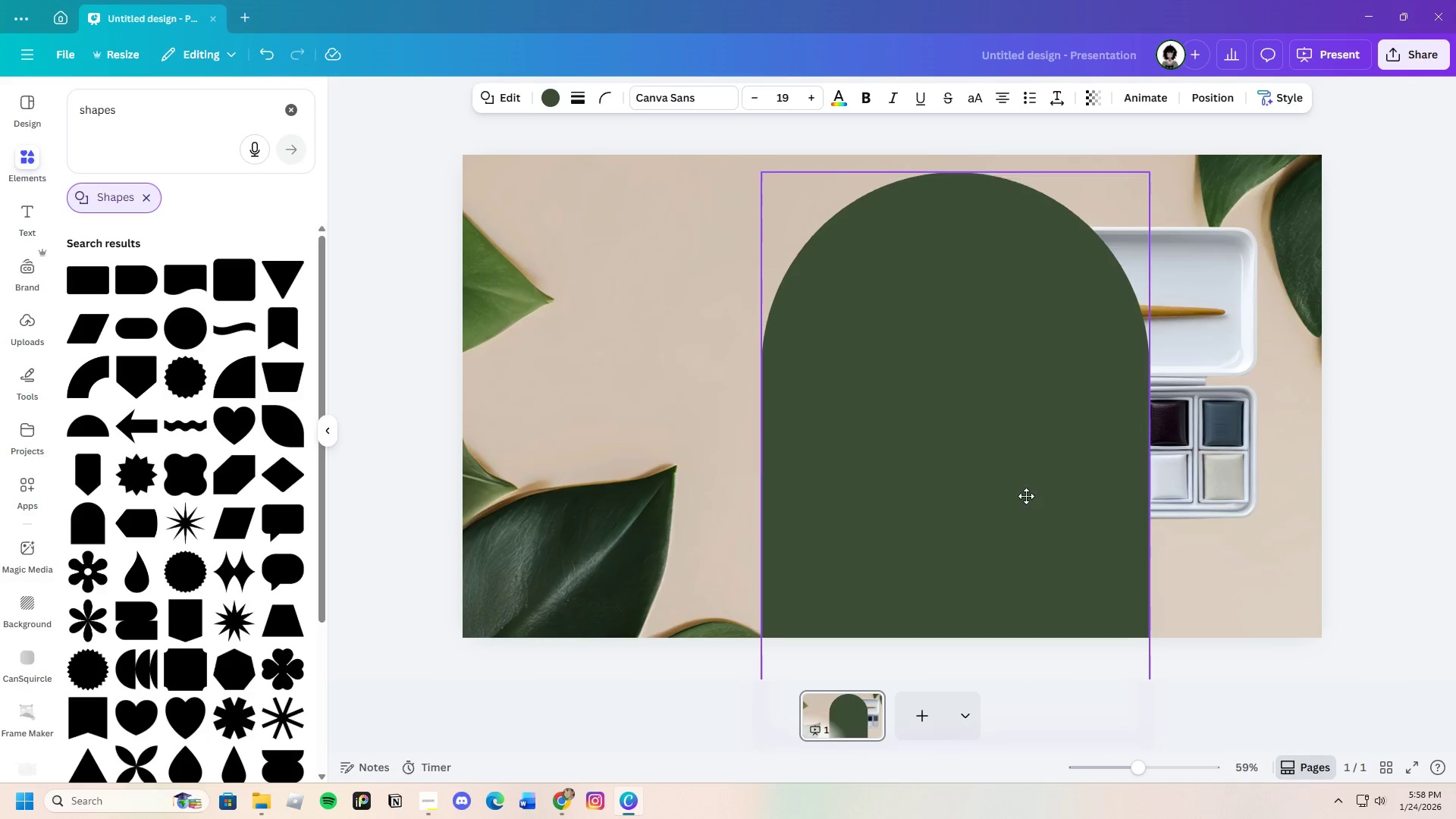 
left_click_drag(start_coordinate=[1012, 520], to_coordinate=[1049, 435])
 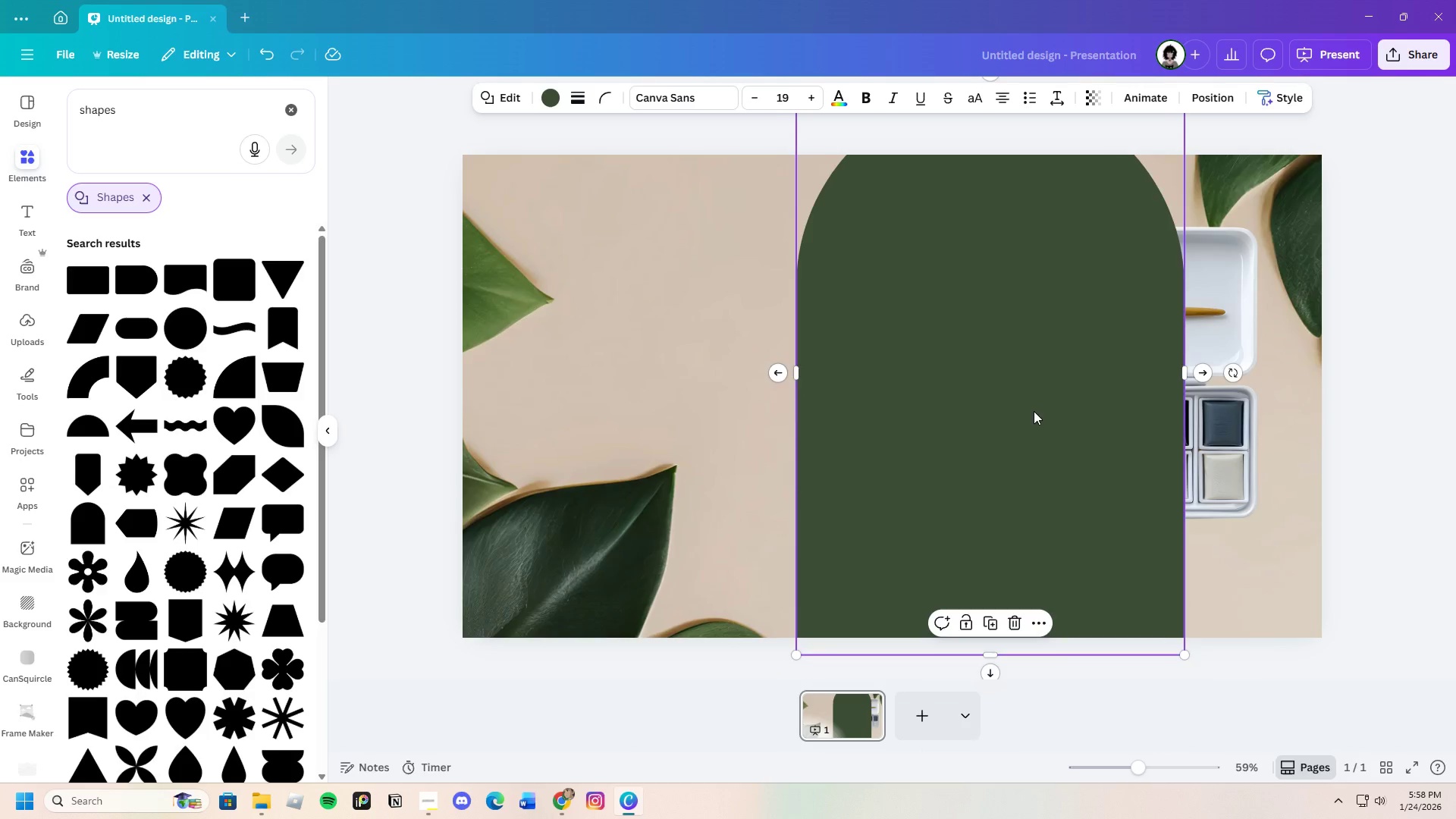 
left_click_drag(start_coordinate=[1034, 410], to_coordinate=[1041, 422])
 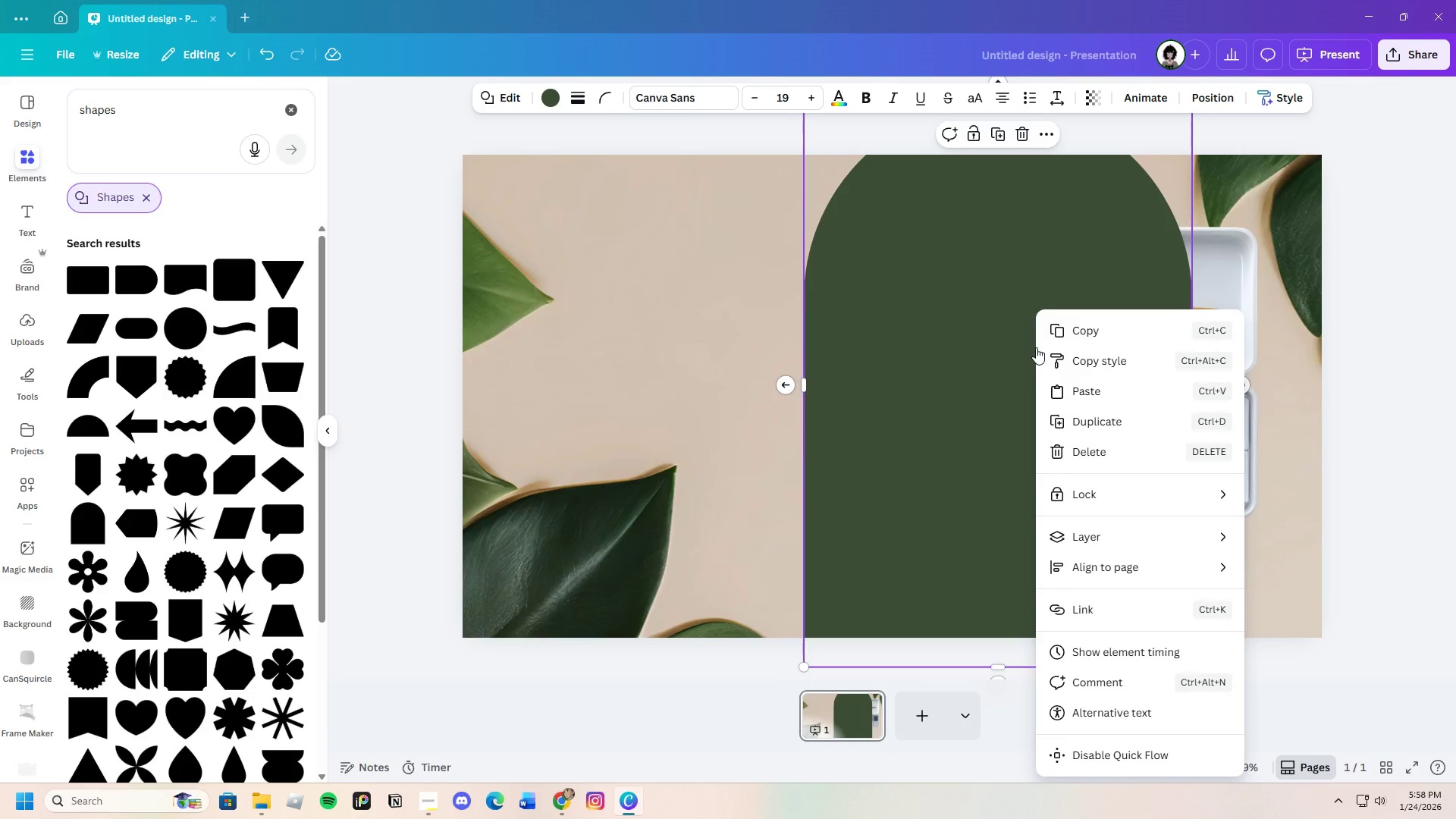 
right_click([1036, 347])
 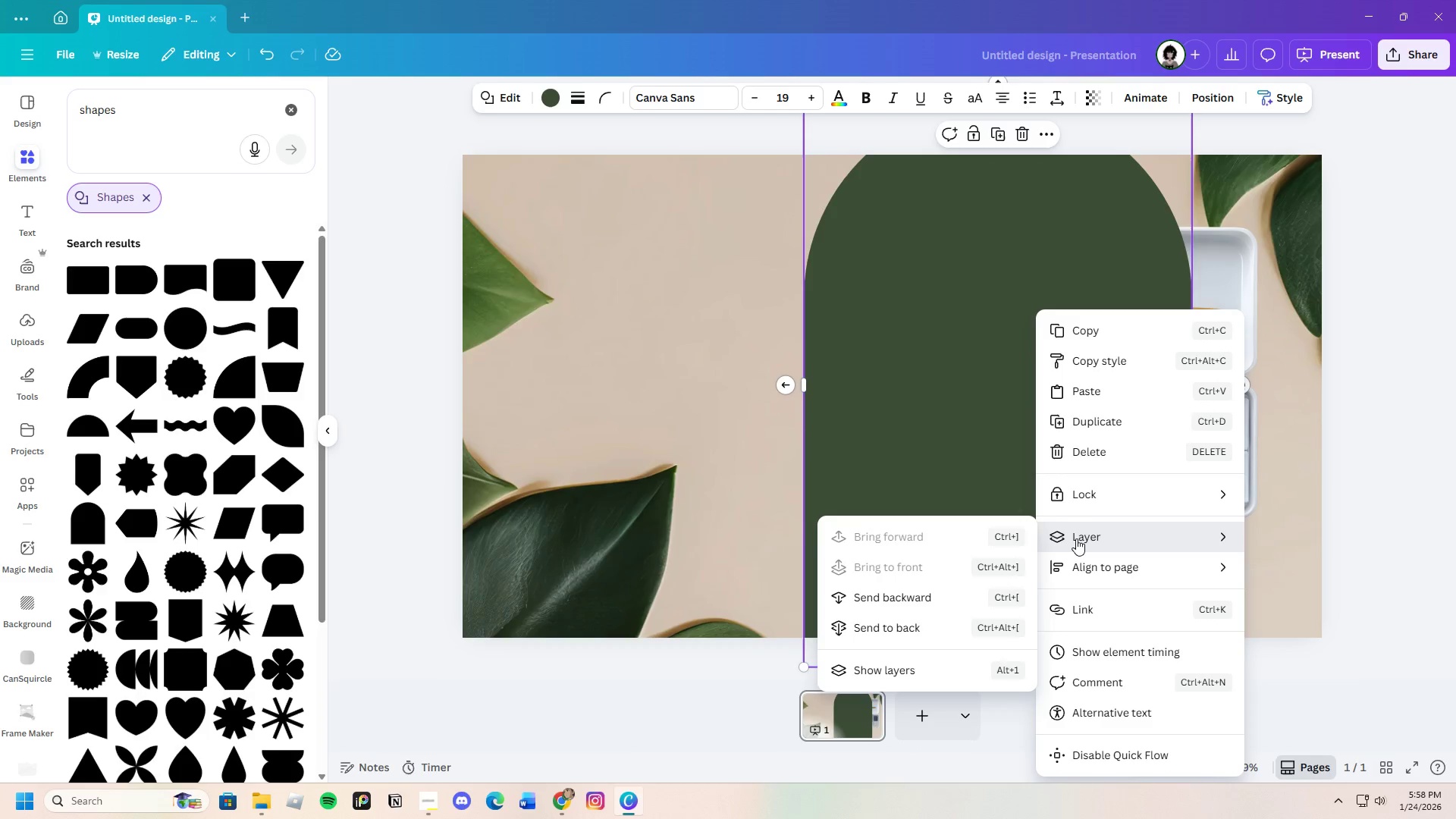 
left_click([914, 593])
 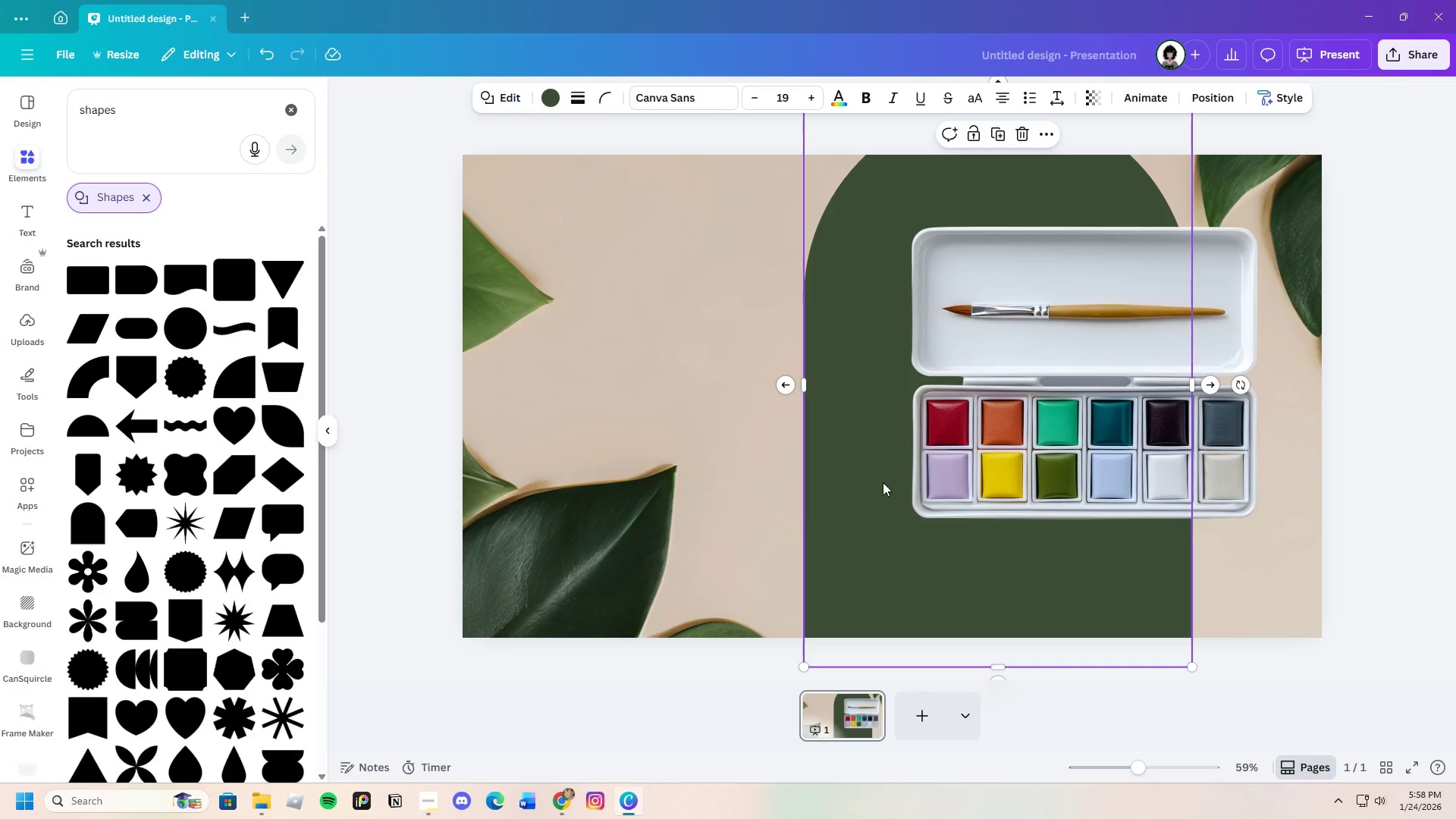 
left_click_drag(start_coordinate=[899, 532], to_coordinate=[987, 632])
 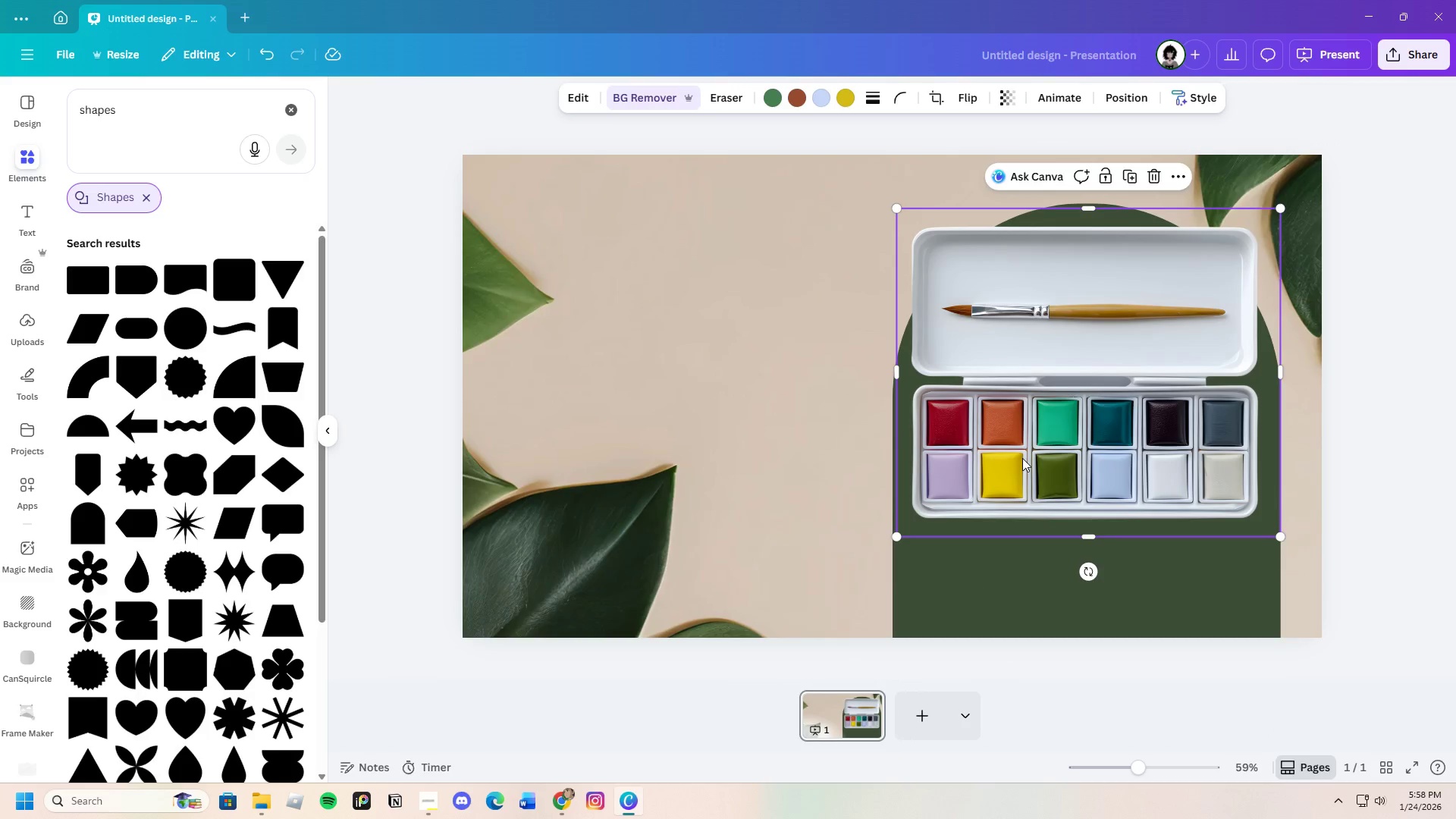 
left_click([1022, 458])
 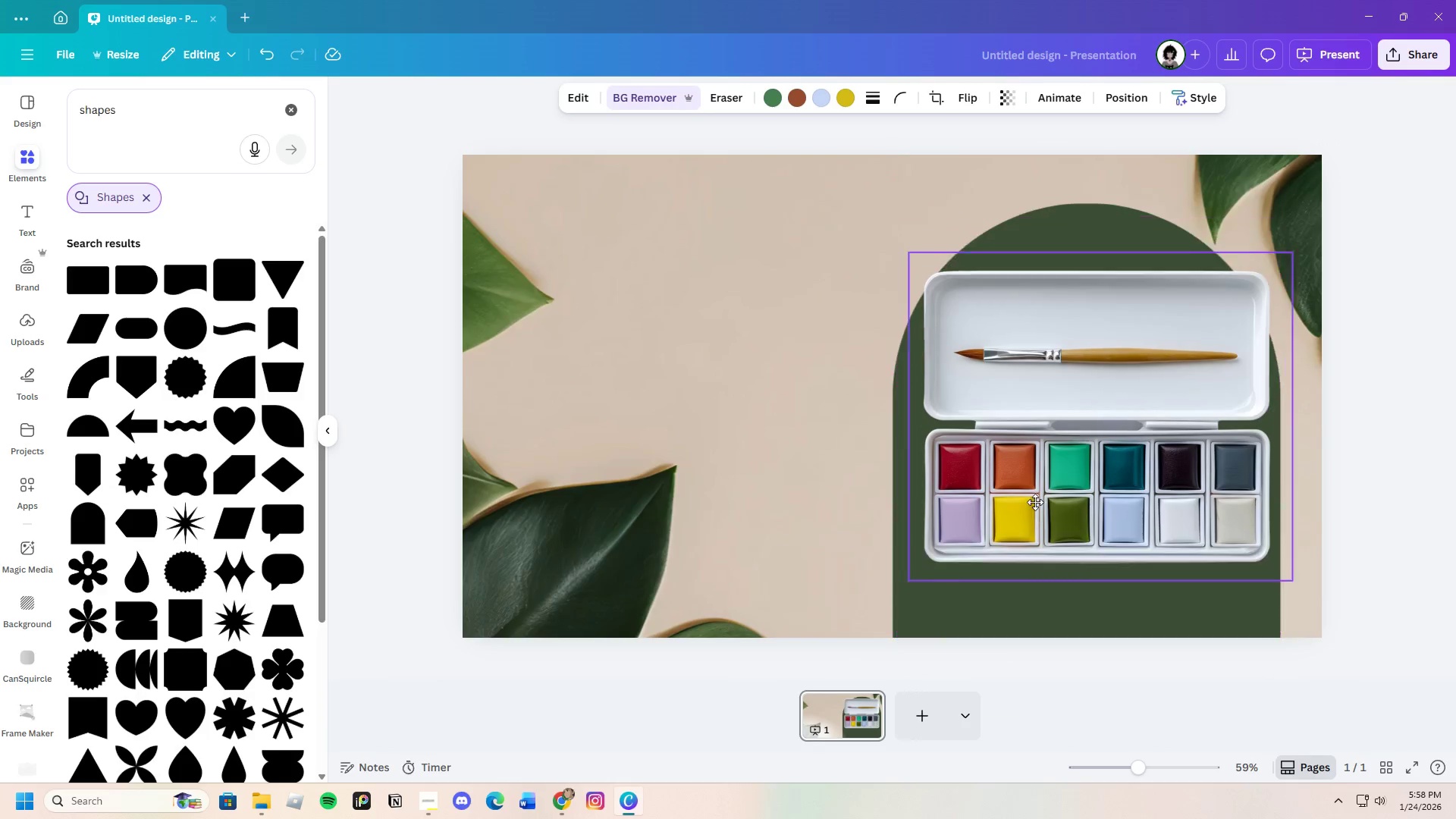 
left_click_drag(start_coordinate=[1022, 451], to_coordinate=[1032, 520])
 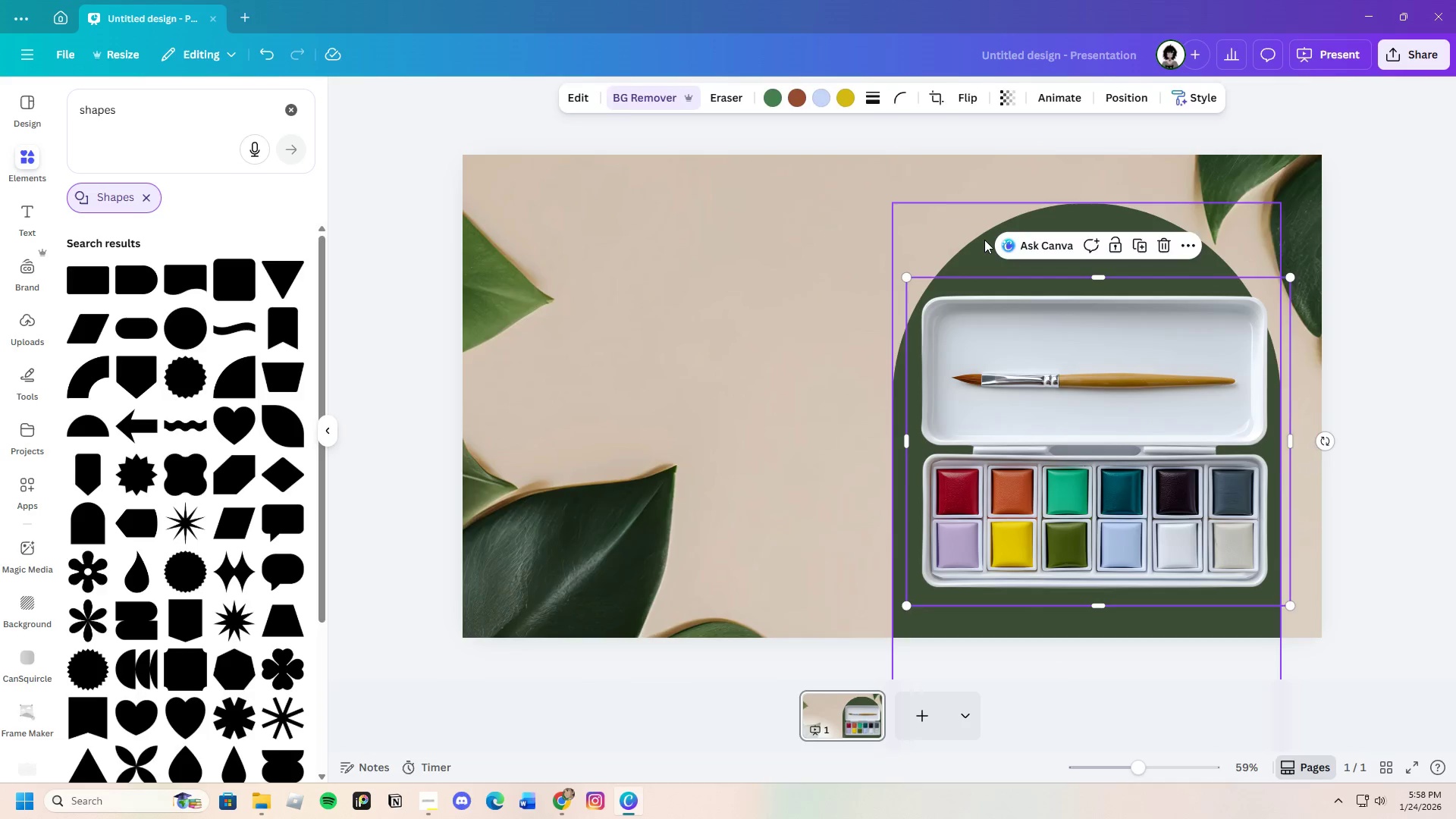 
left_click([984, 240])
 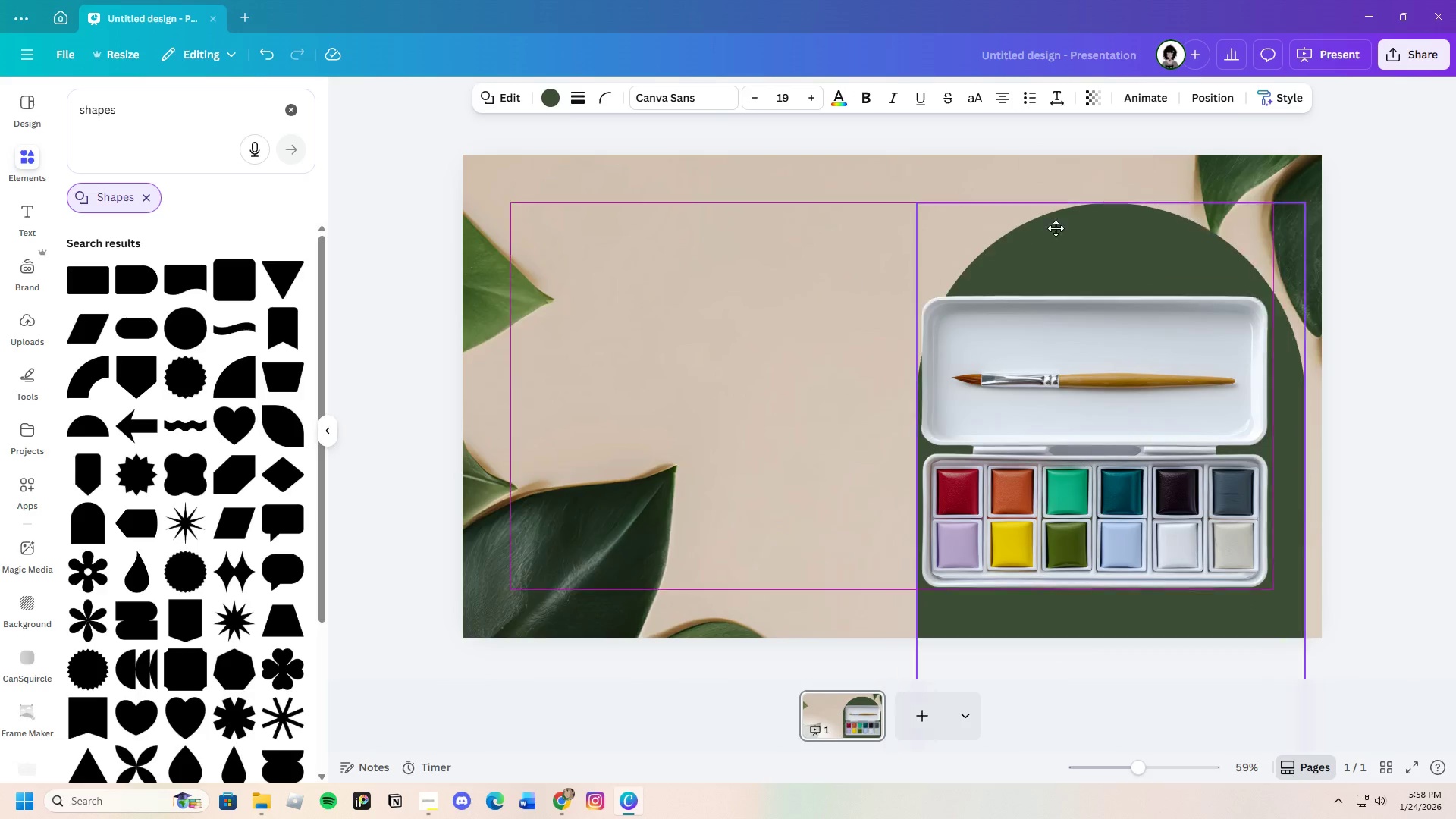 
left_click_drag(start_coordinate=[984, 240], to_coordinate=[1103, 232])
 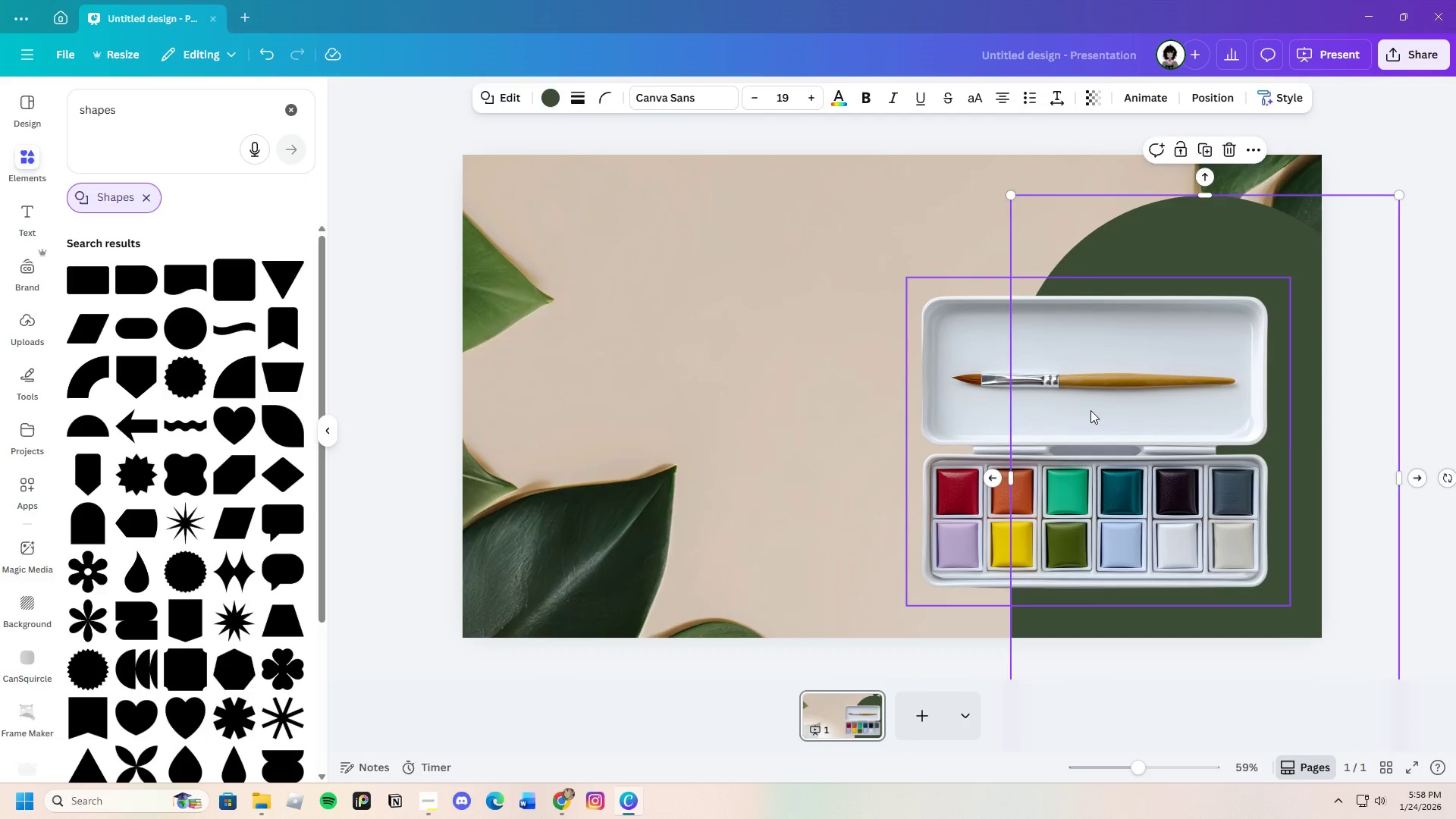 
left_click([1090, 410])
 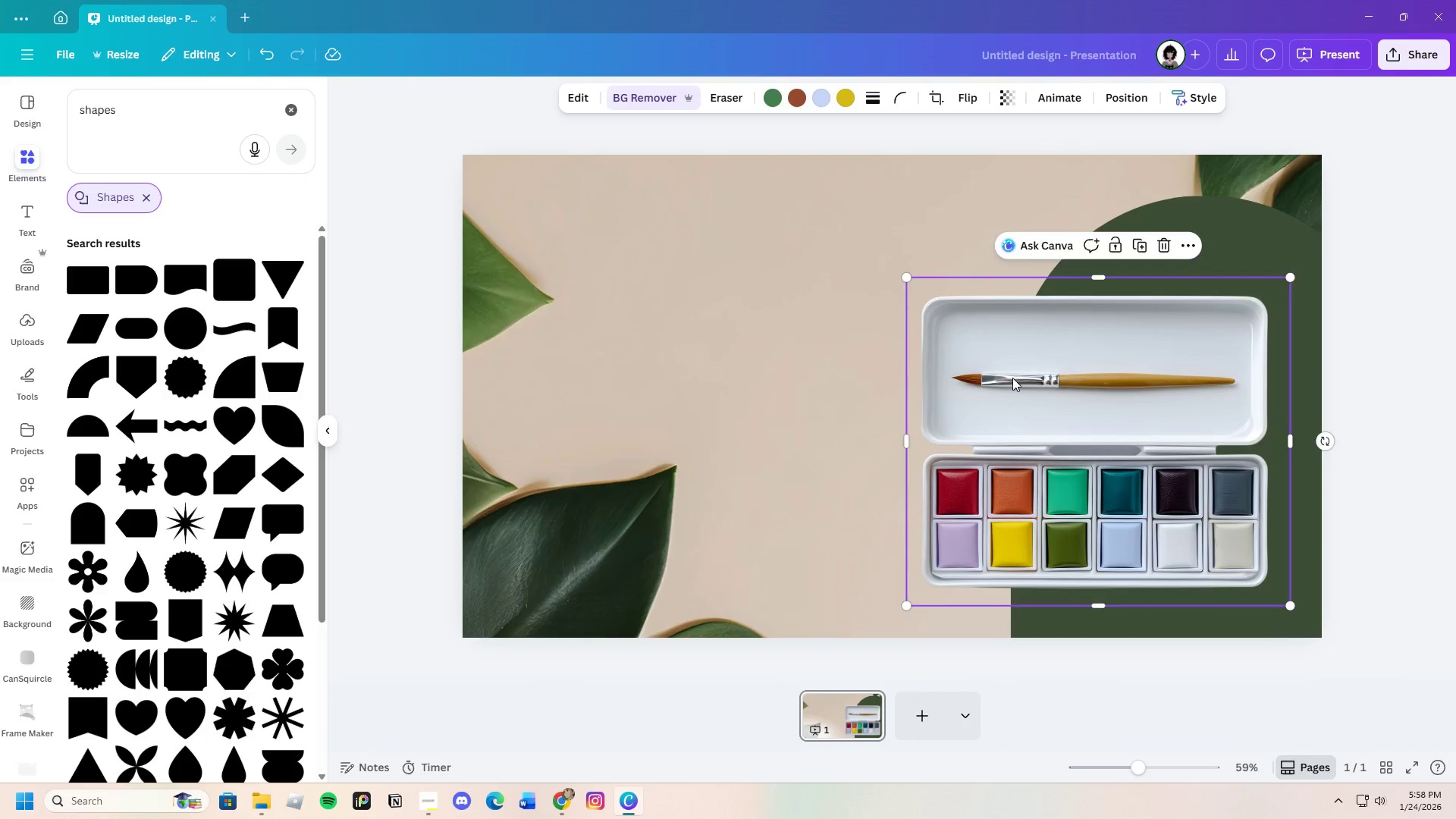 
left_click_drag(start_coordinate=[1012, 378], to_coordinate=[1025, 359])
 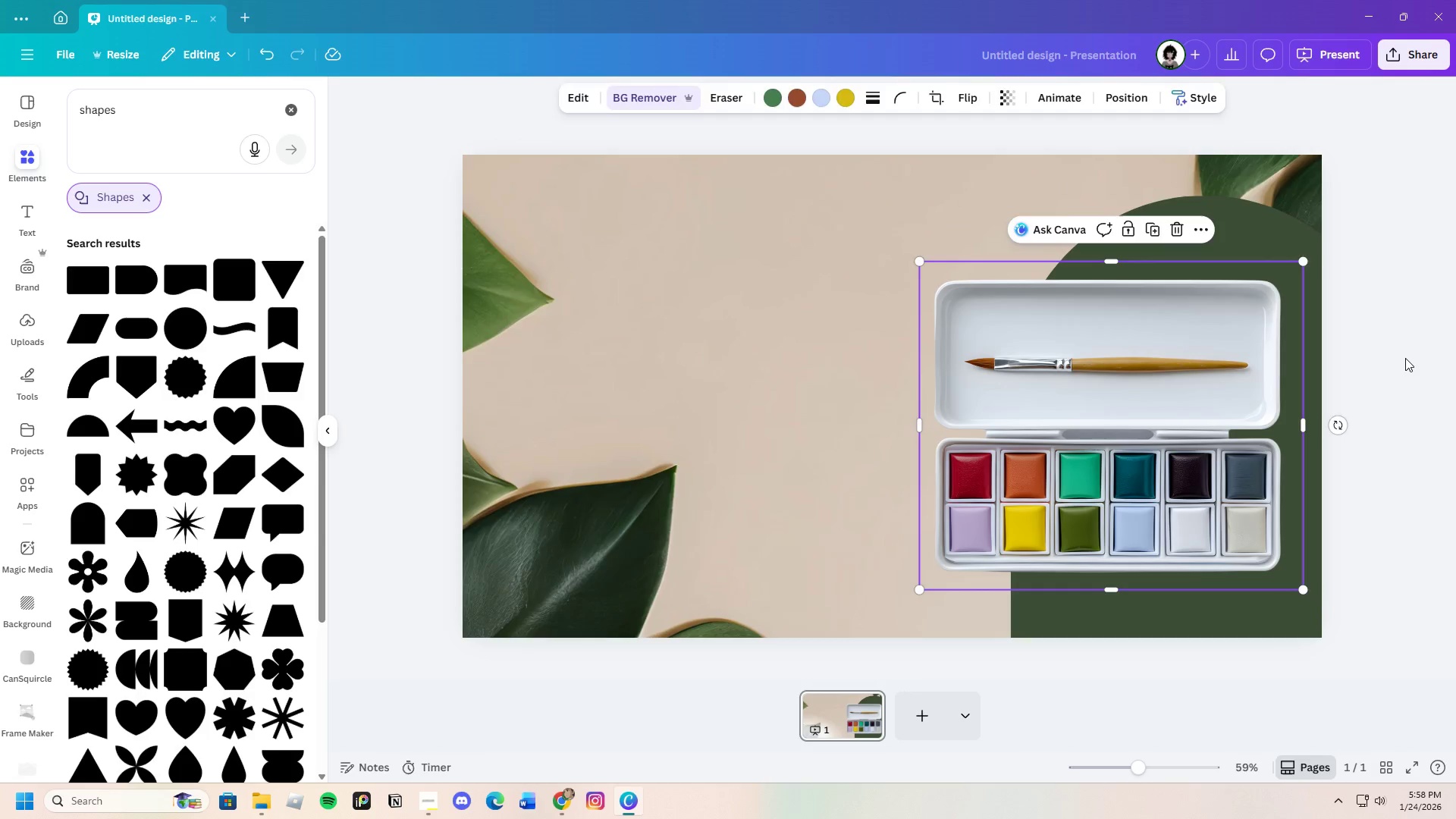 
left_click([1405, 358])
 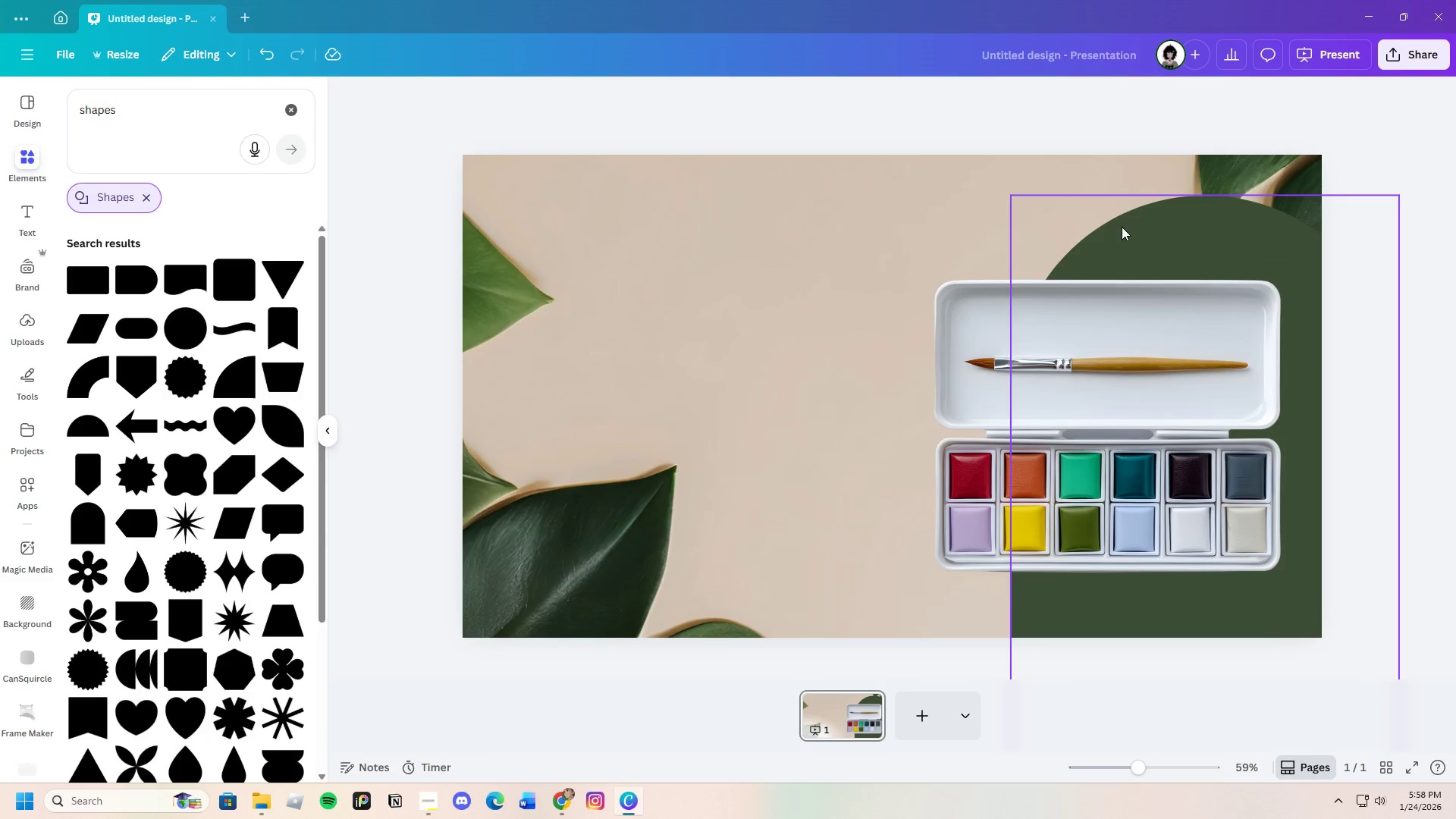 
left_click([1122, 226])
 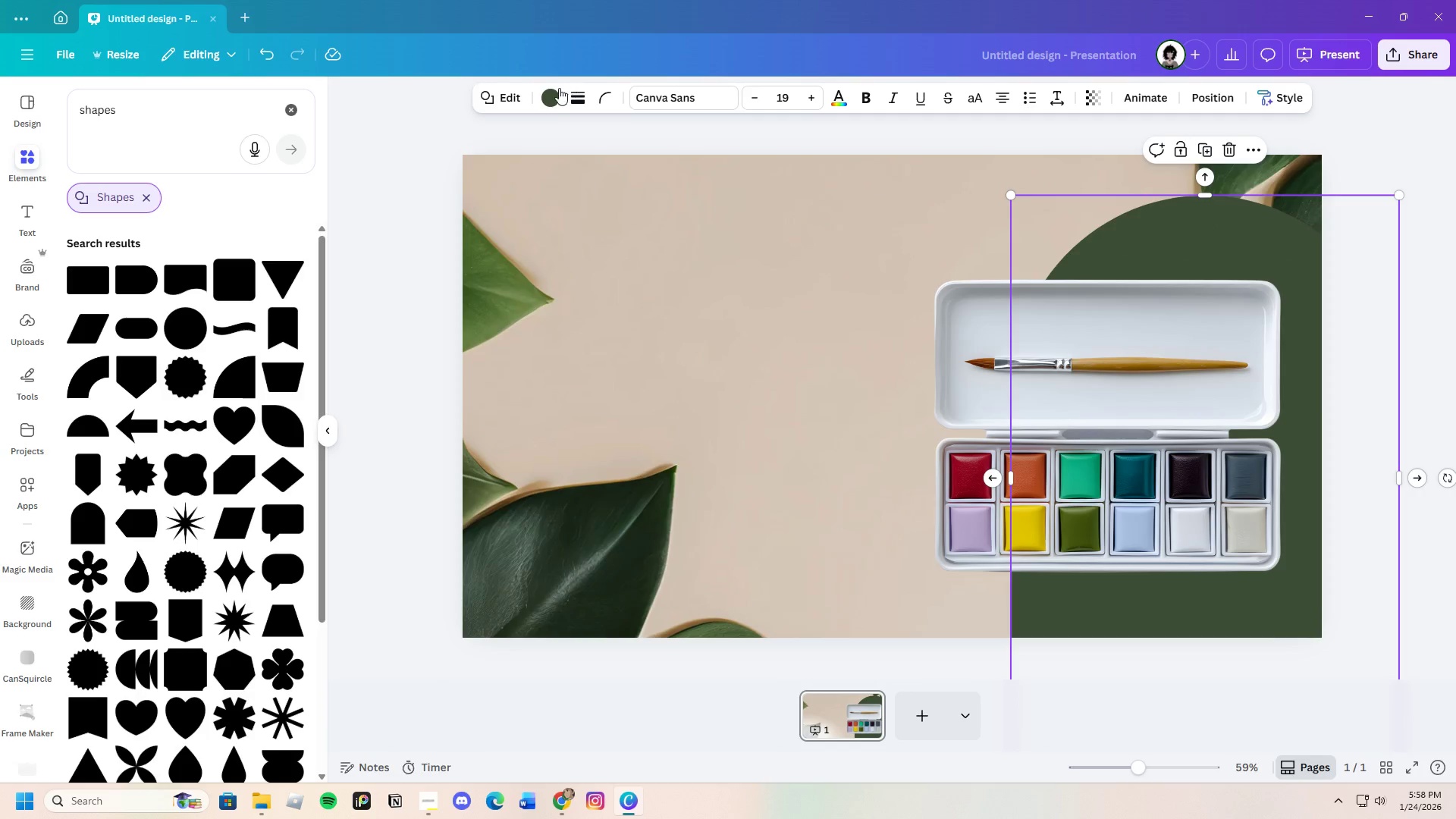 
left_click([555, 95])
 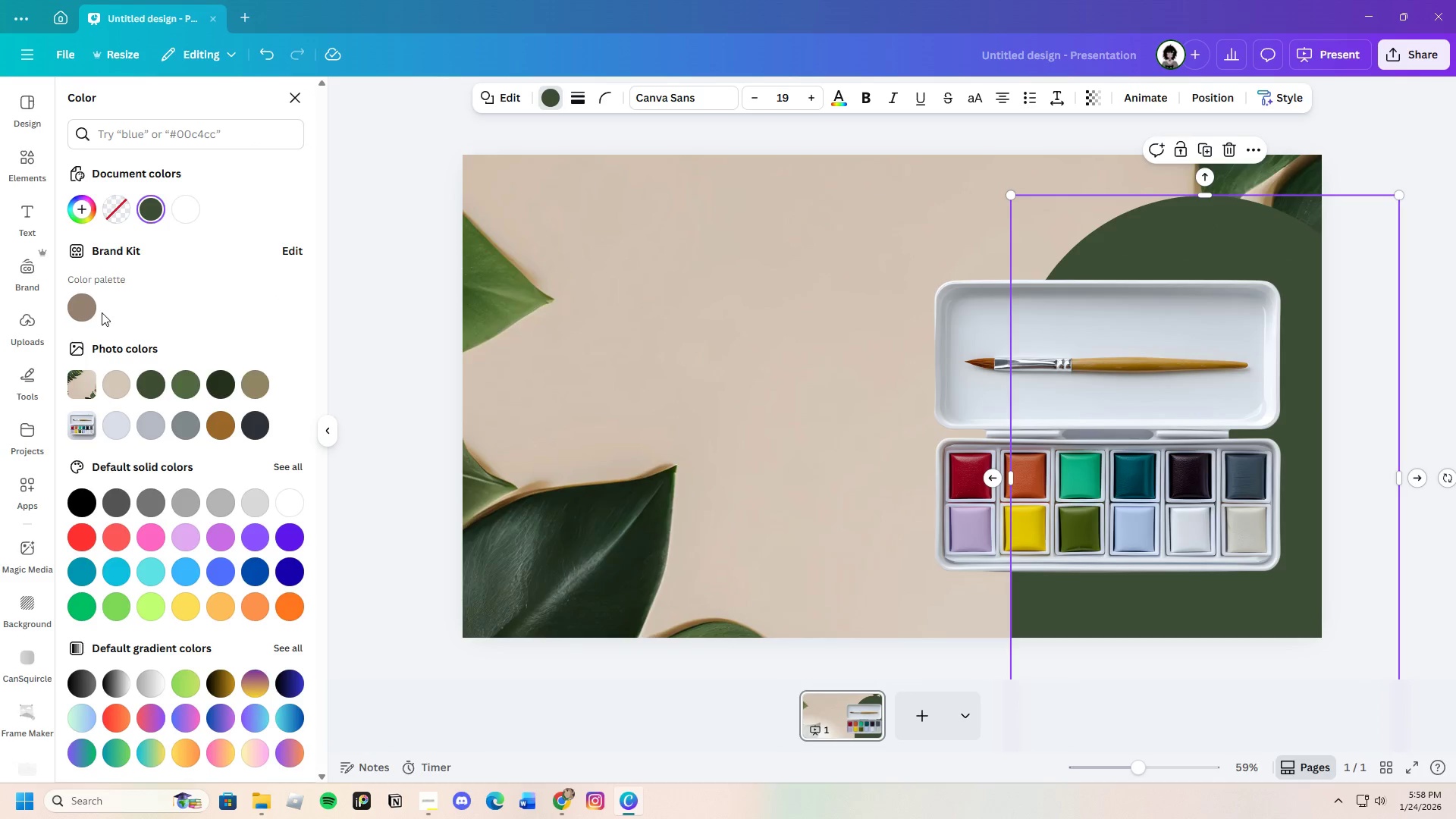 
left_click([99, 310])
 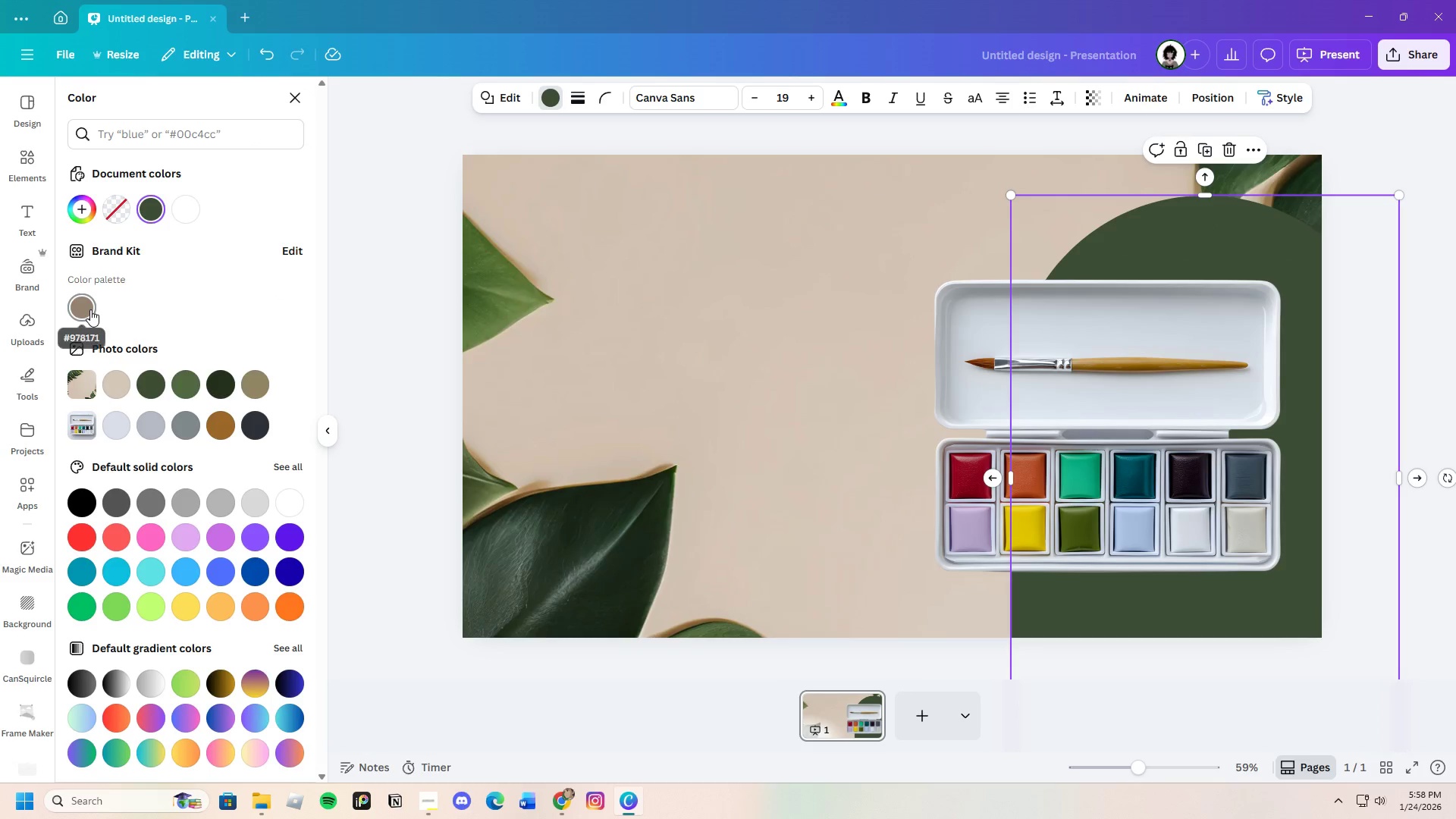 
left_click([90, 309])
 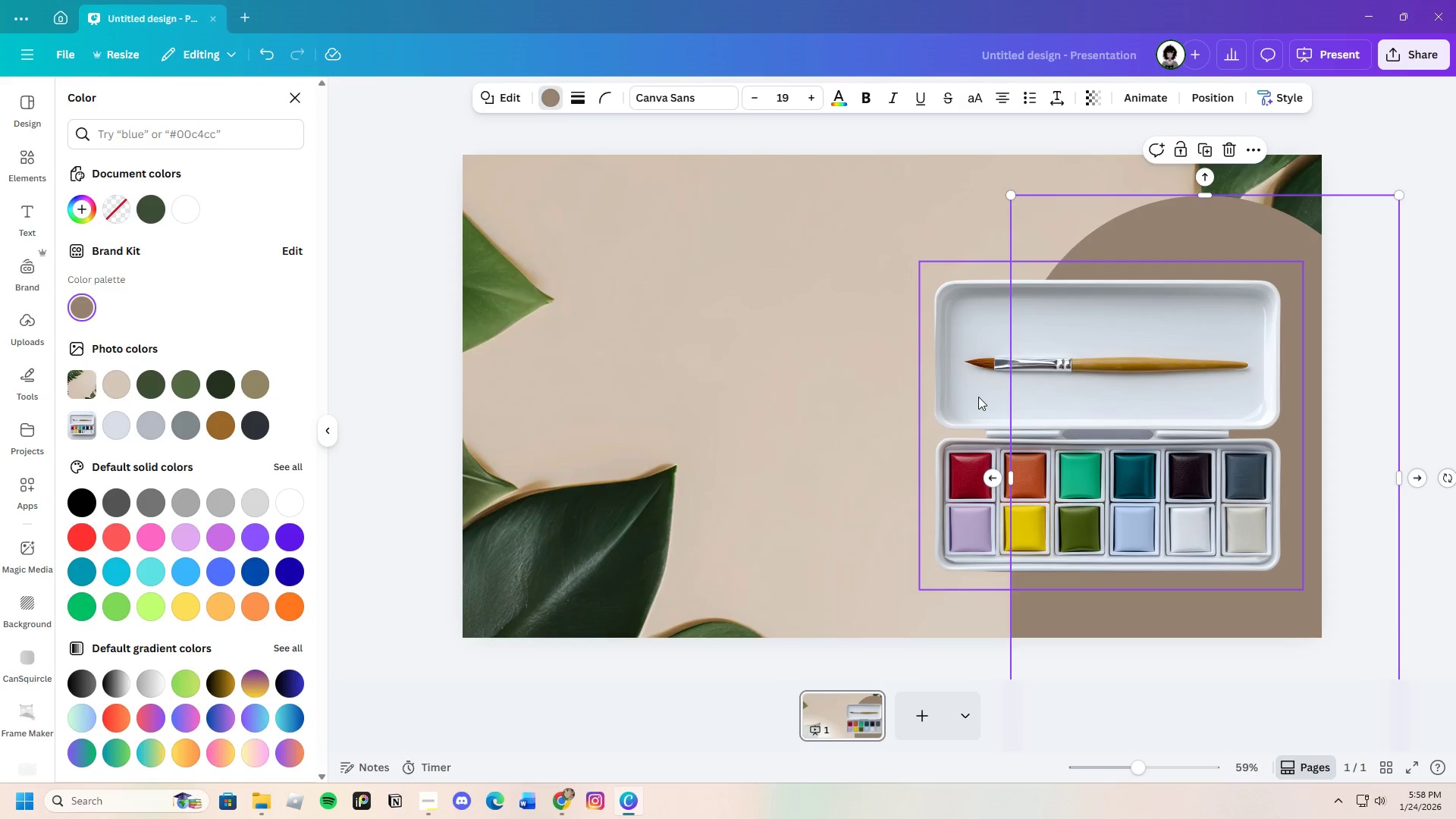 
wait(6.39)
 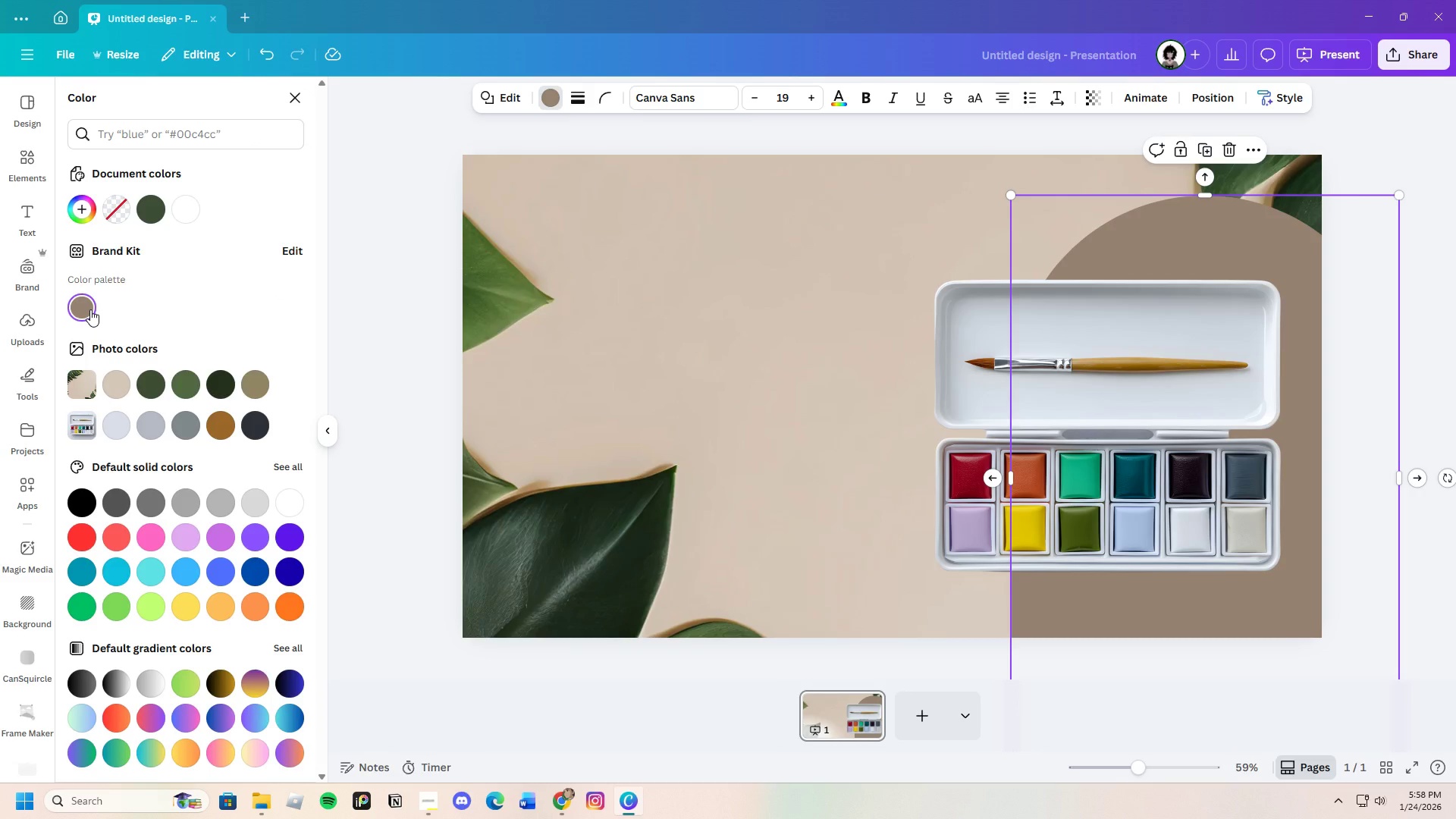 
left_click([86, 203])
 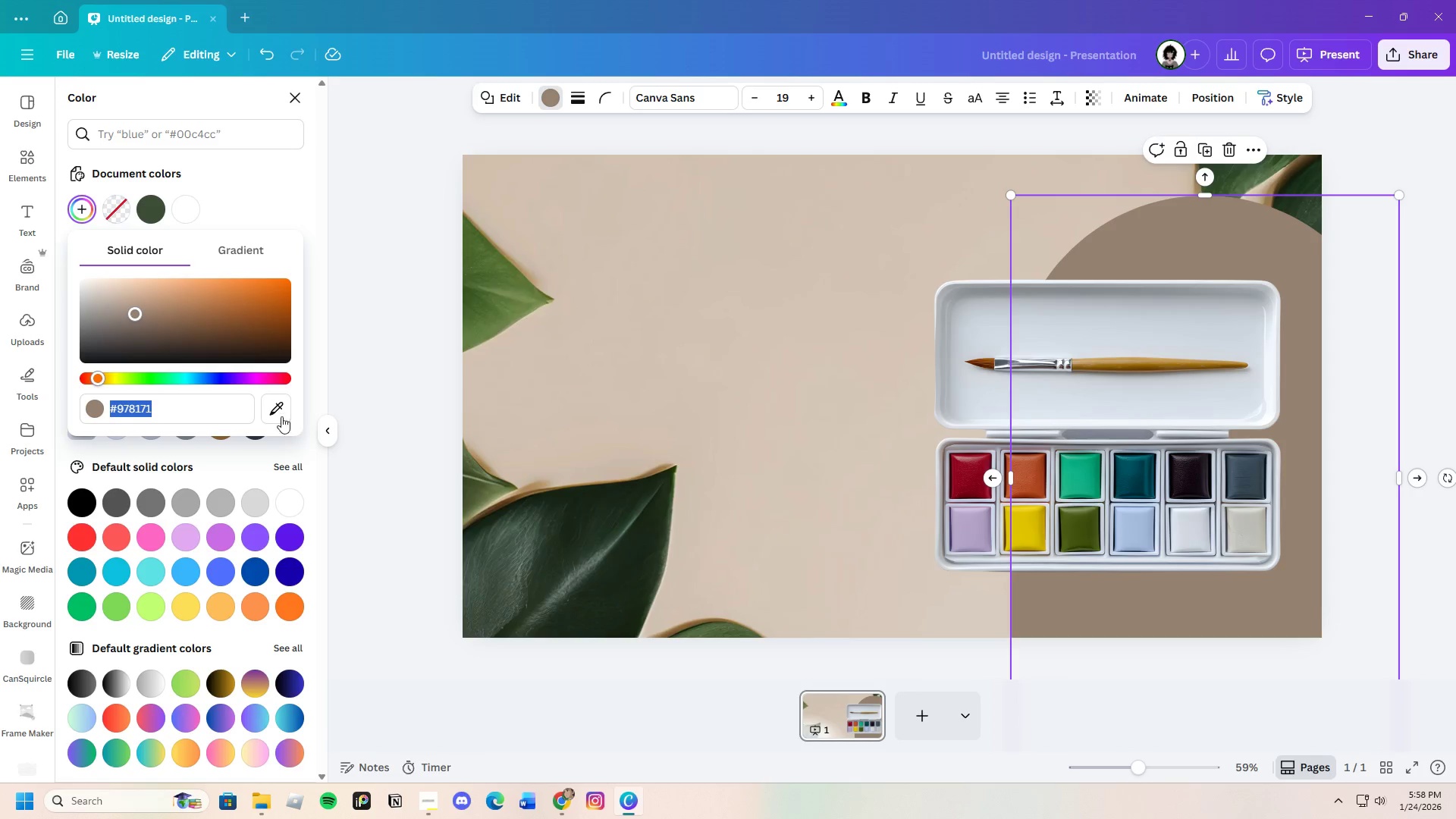 
left_click([271, 403])
 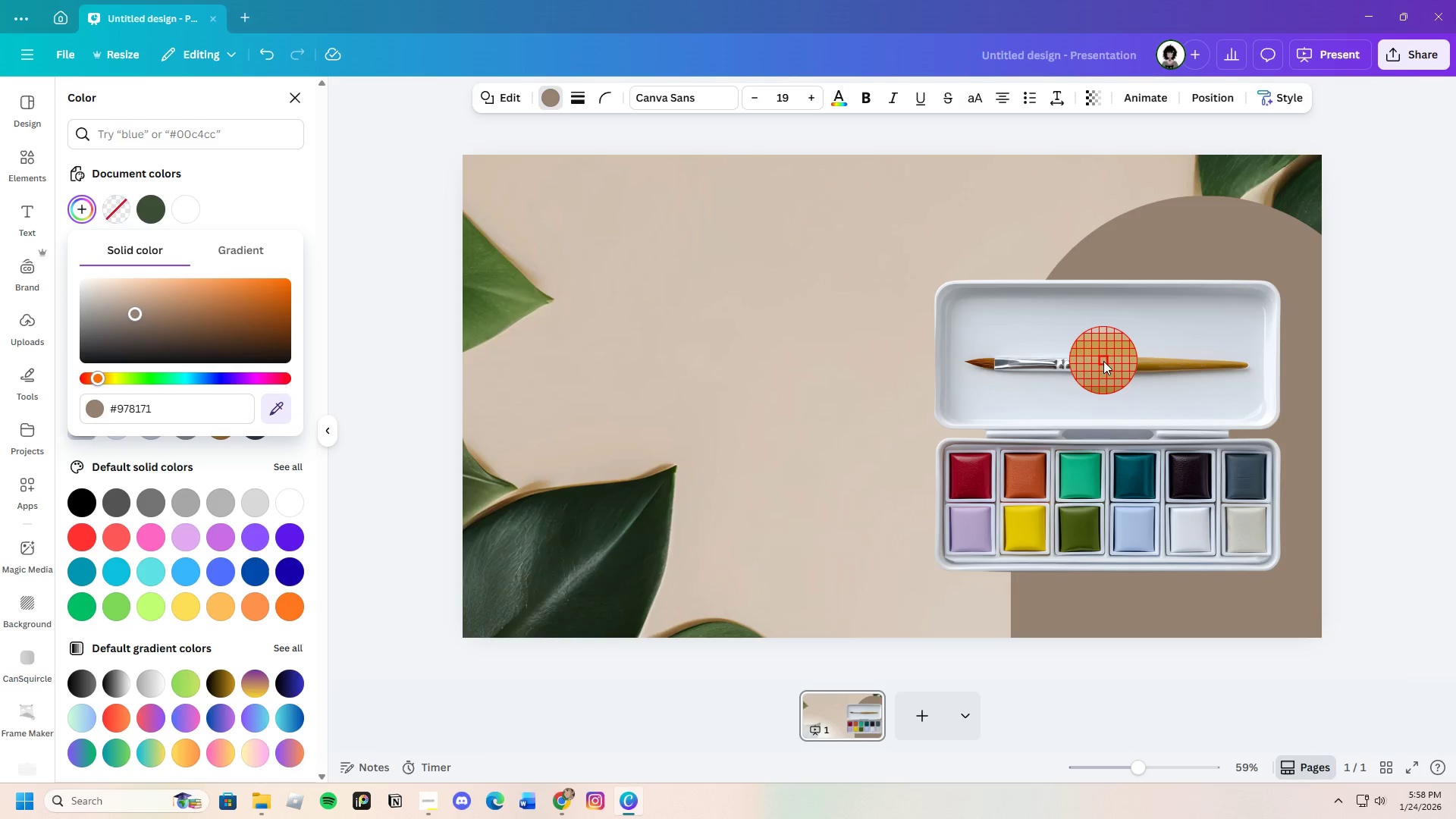 
left_click([1103, 361])
 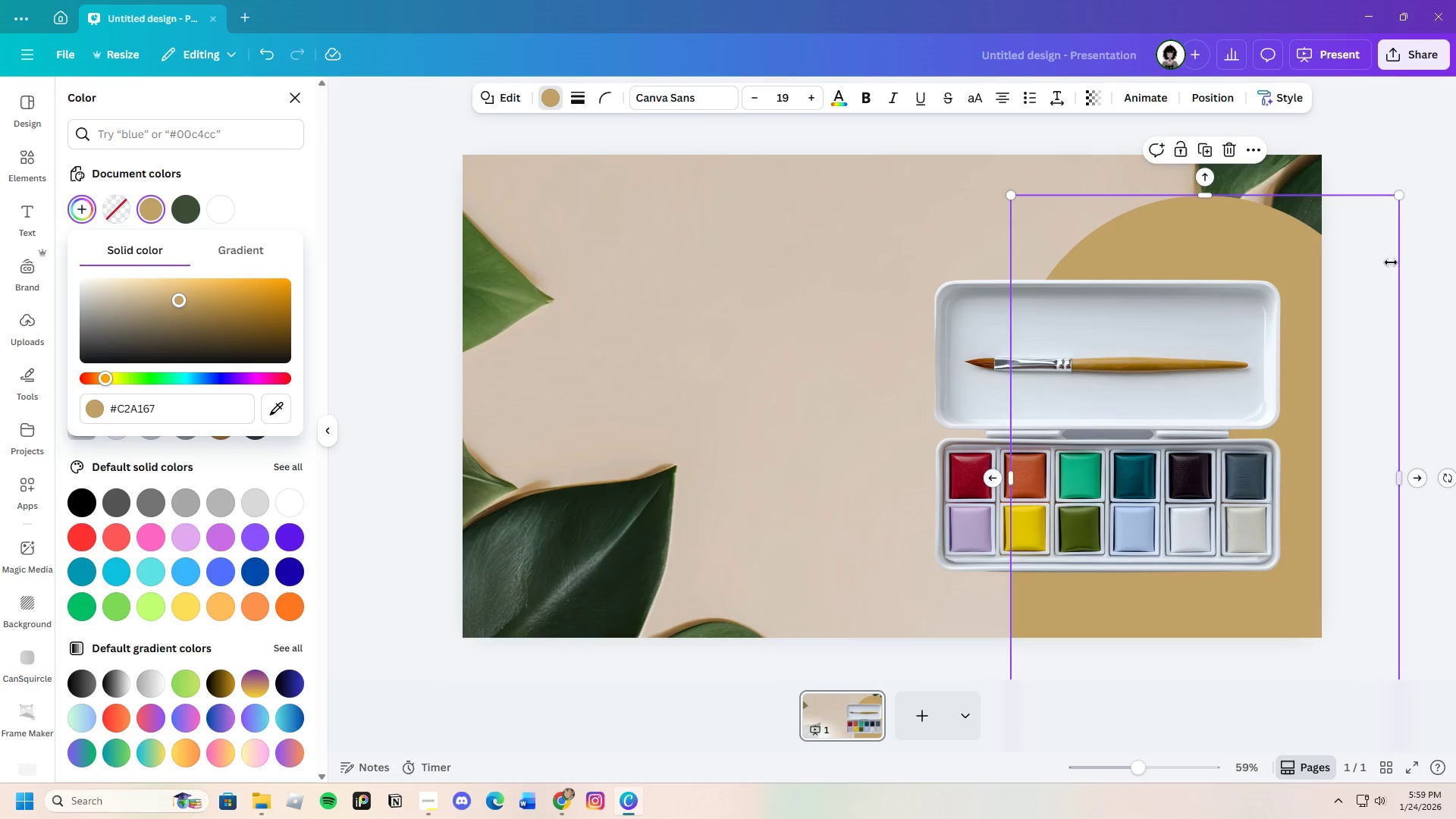 
left_click([1378, 180])
 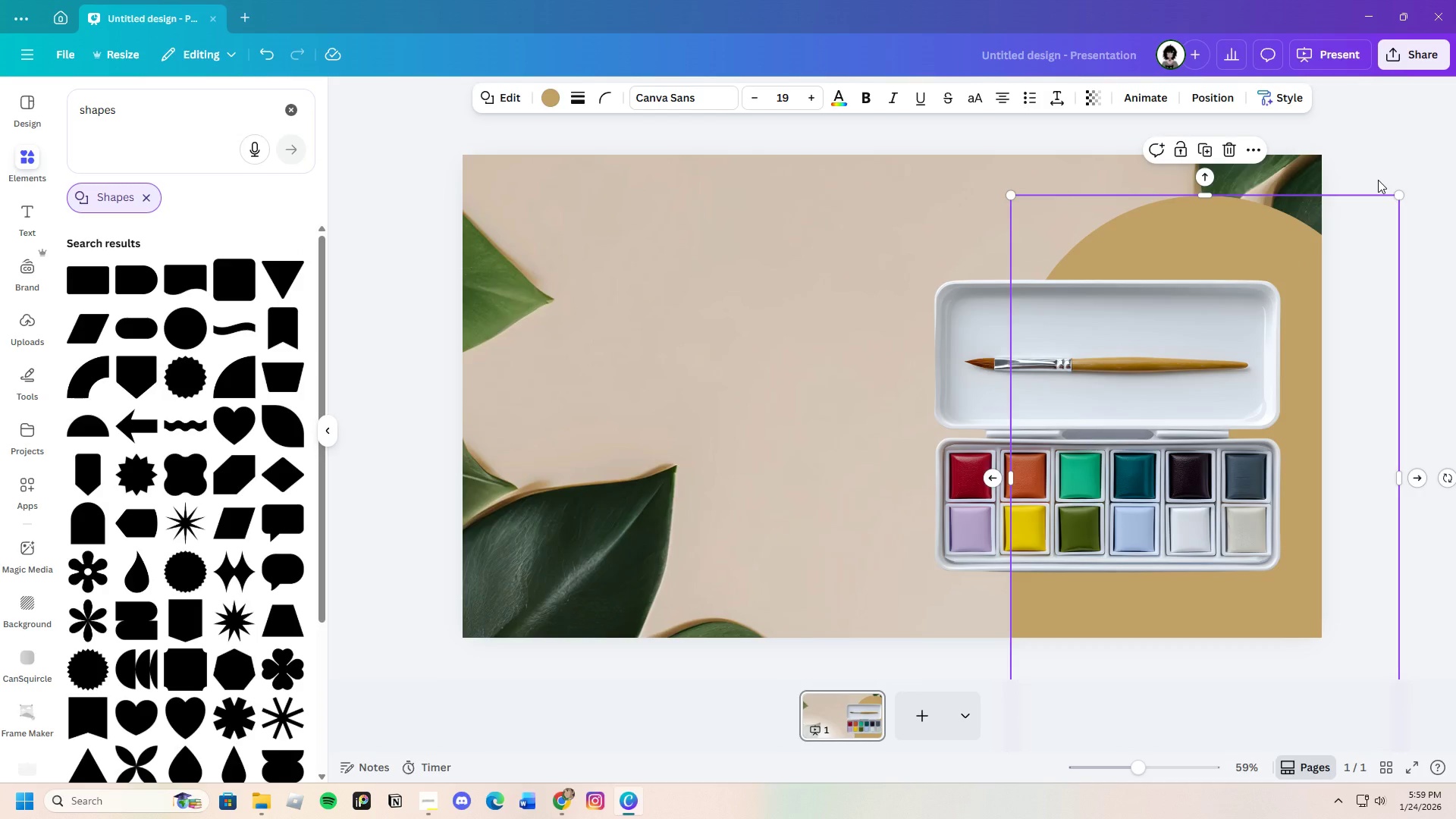 
left_click([1378, 180])
 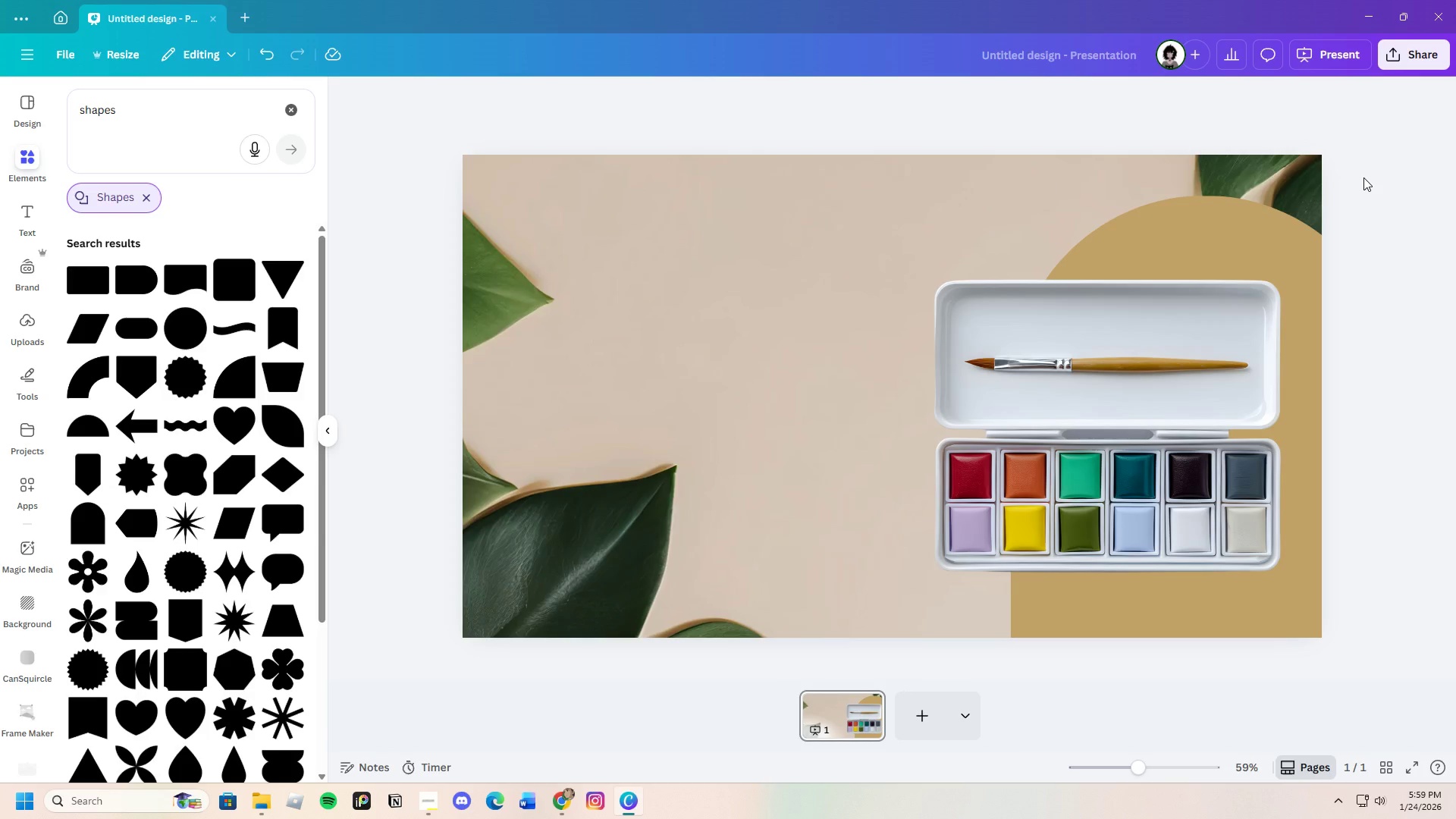 
left_click([1163, 240])
 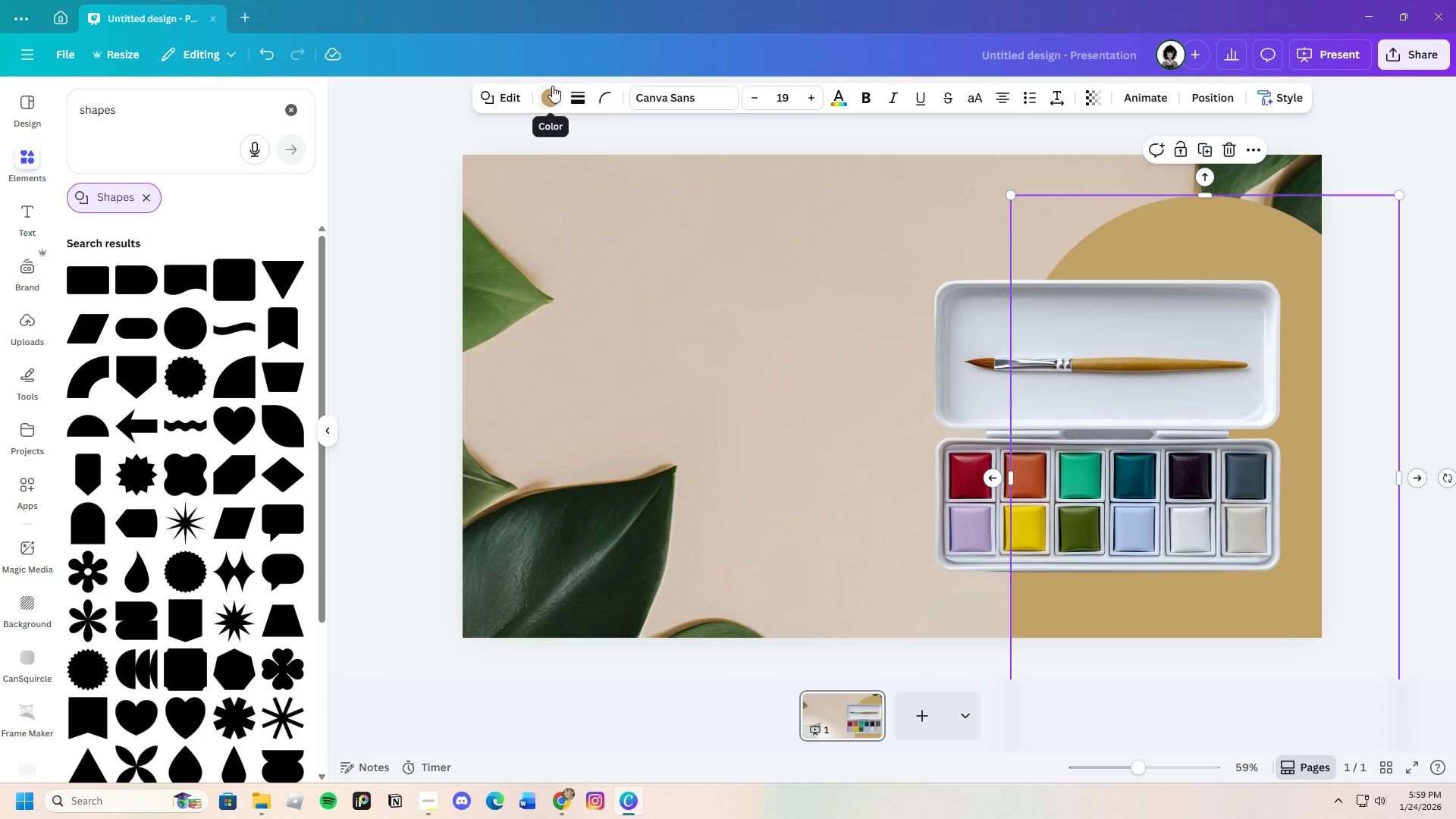 
left_click([552, 86])
 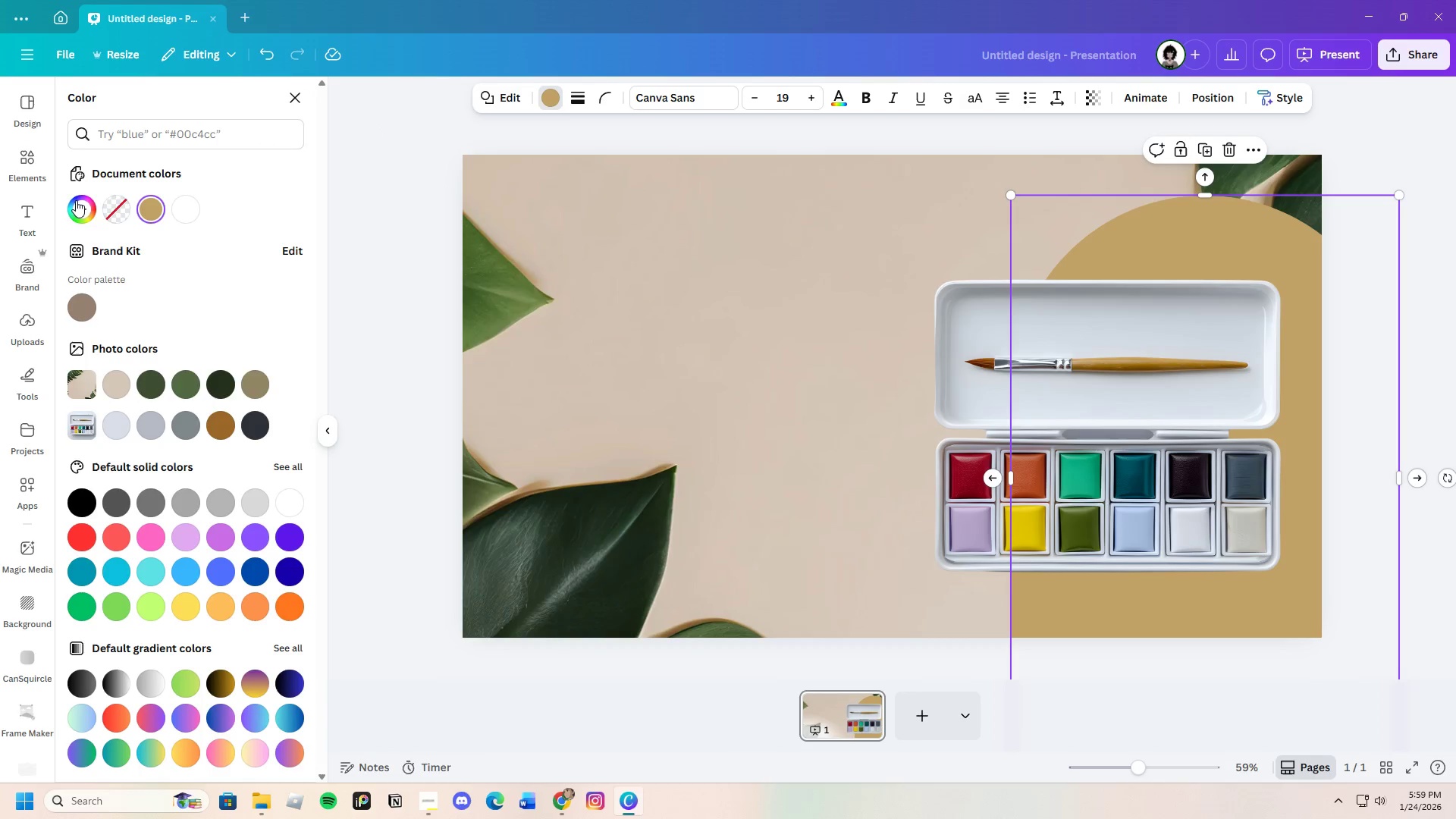 
left_click([77, 204])
 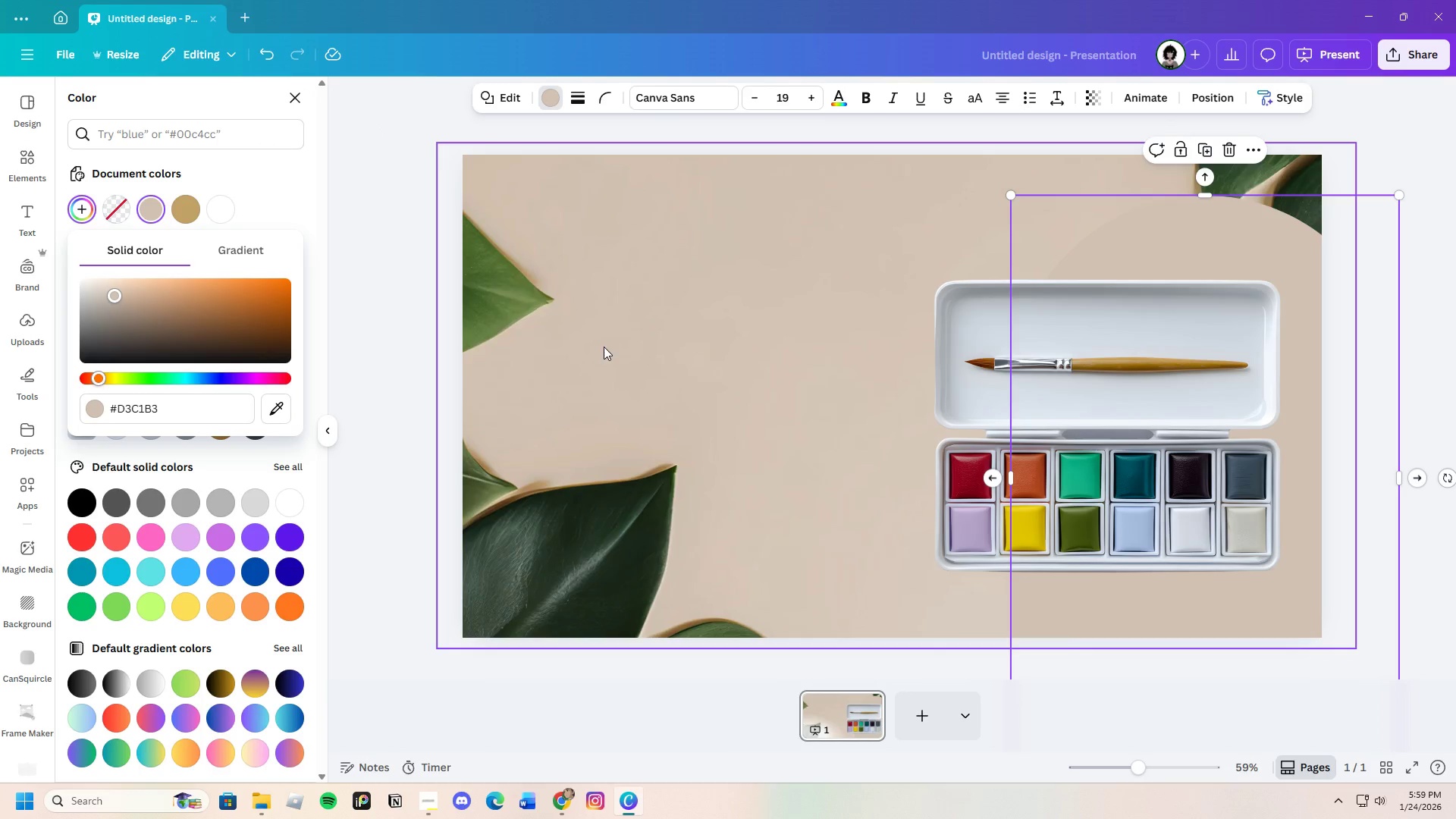 
wait(5.05)
 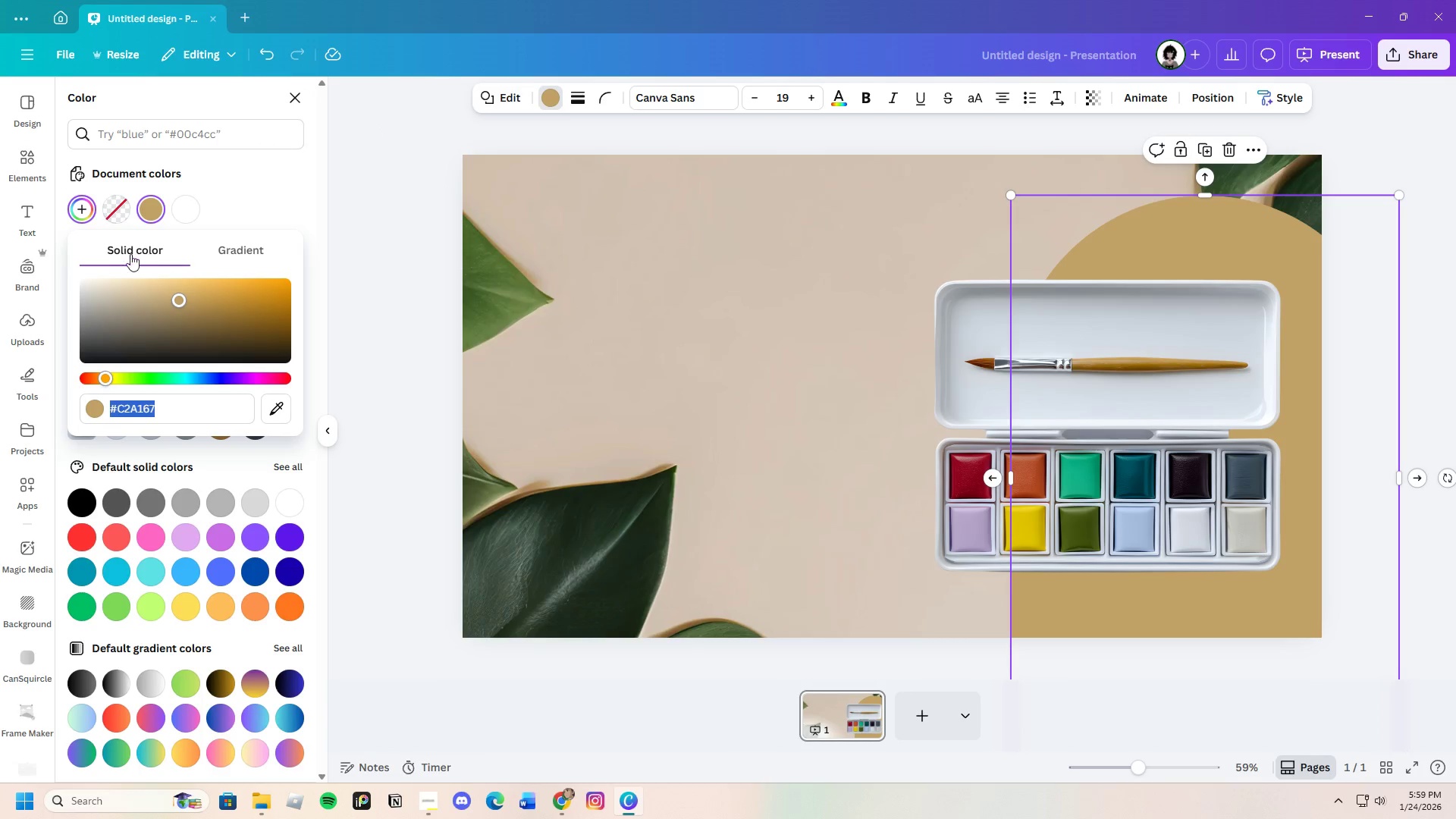 
left_click_drag(start_coordinate=[111, 294], to_coordinate=[111, 321])
 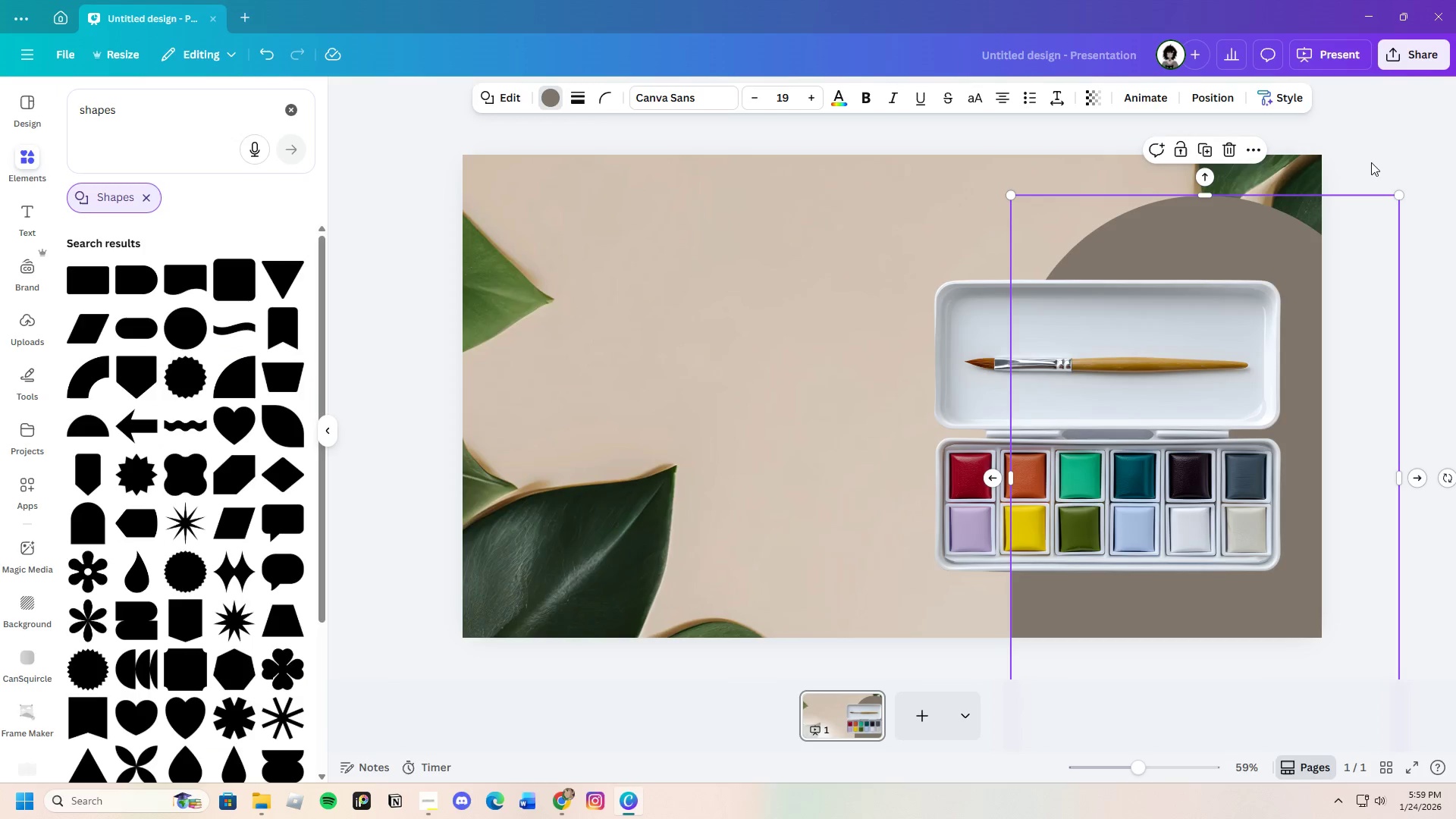 
double_click([1370, 160])
 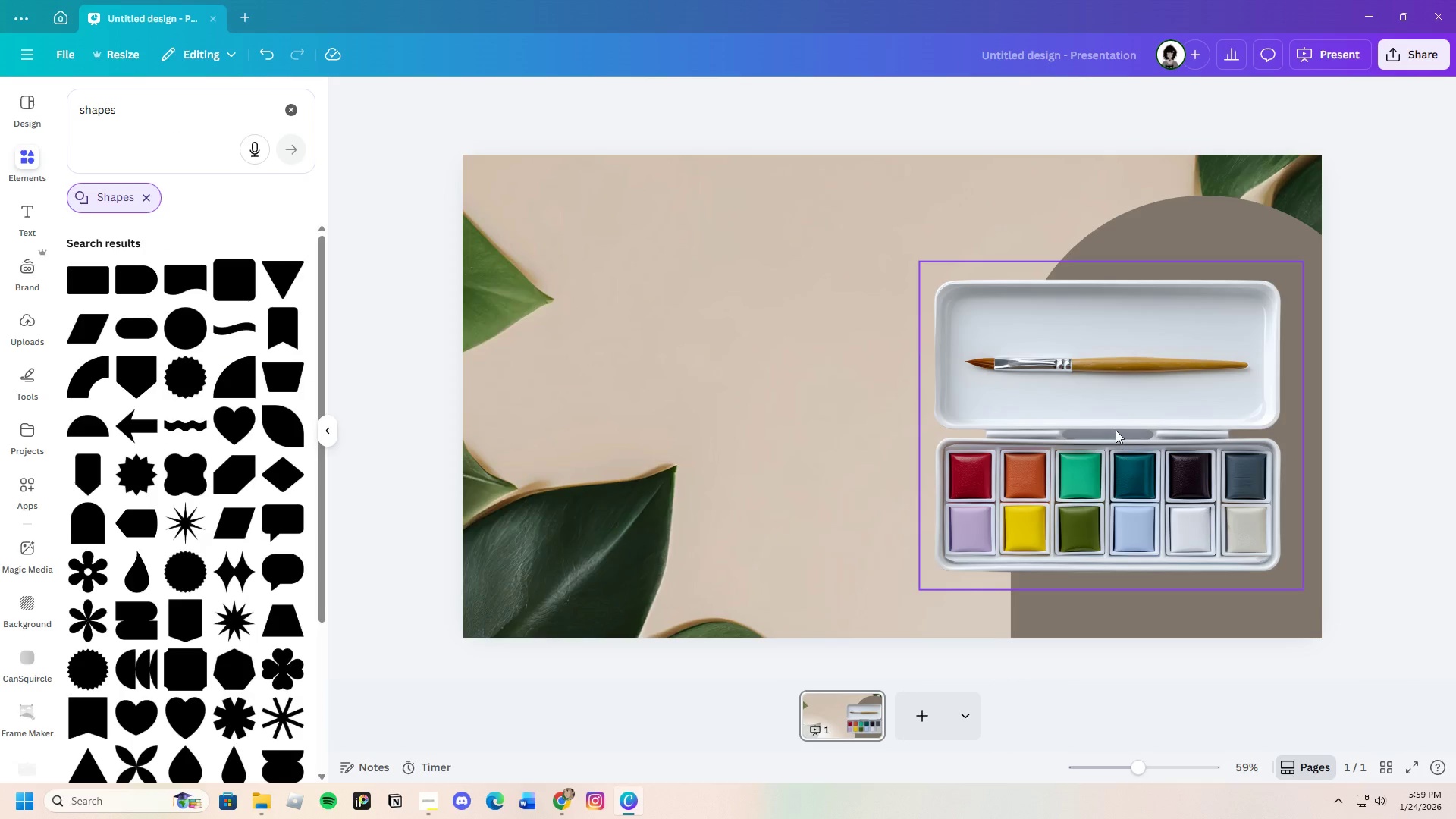 
left_click([1116, 430])
 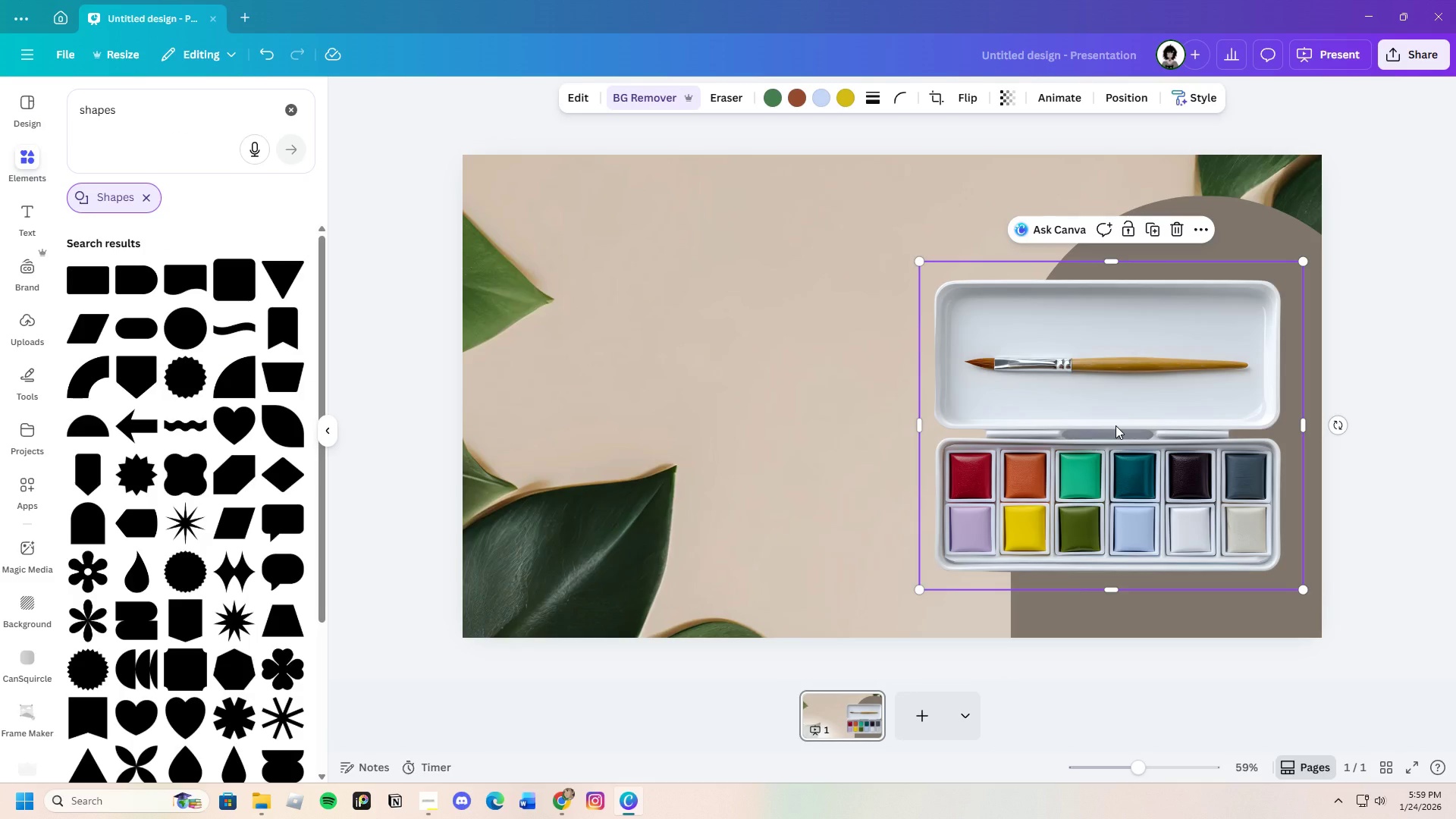 
wait(8.81)
 